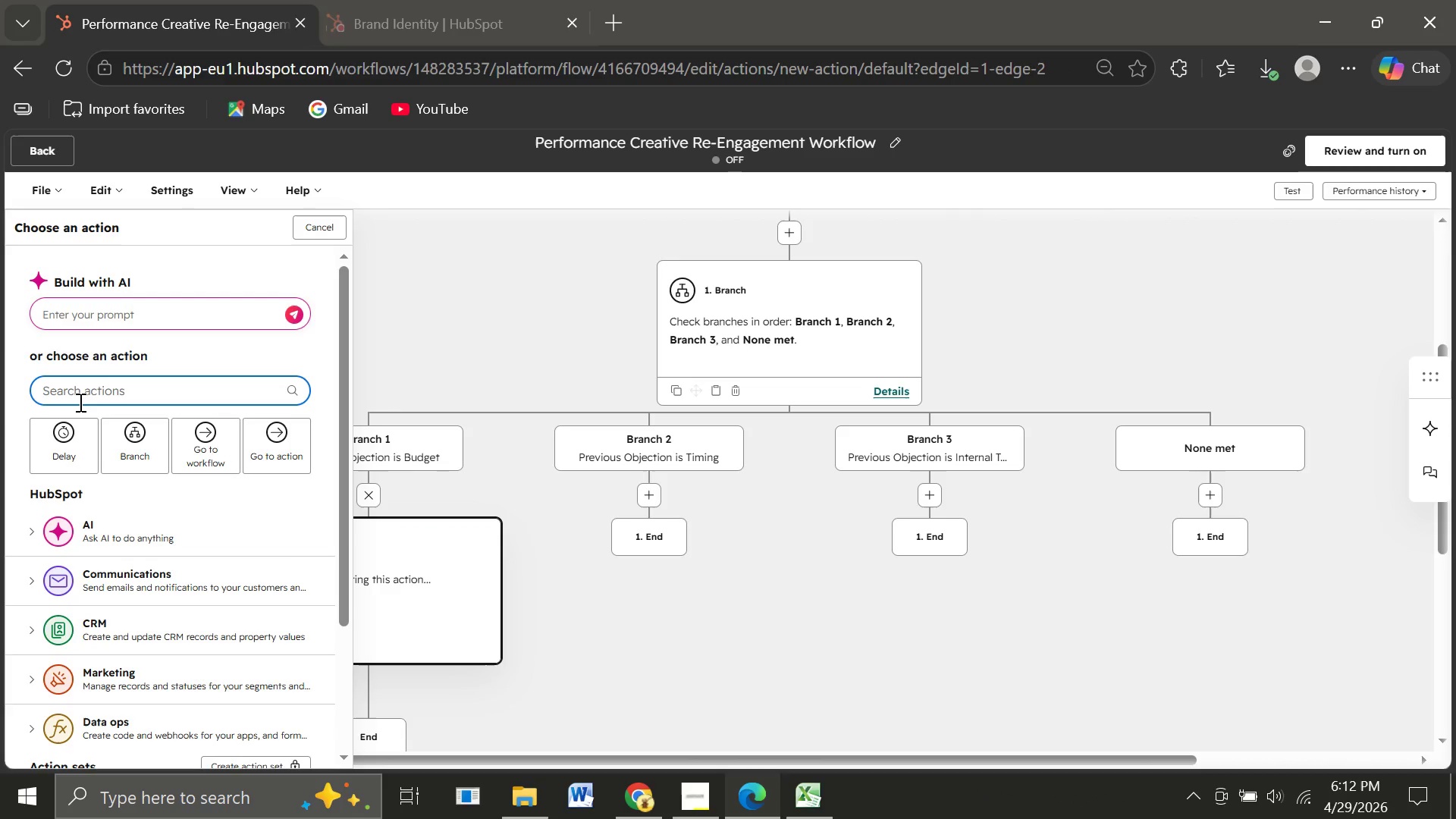 
type(set property value)
 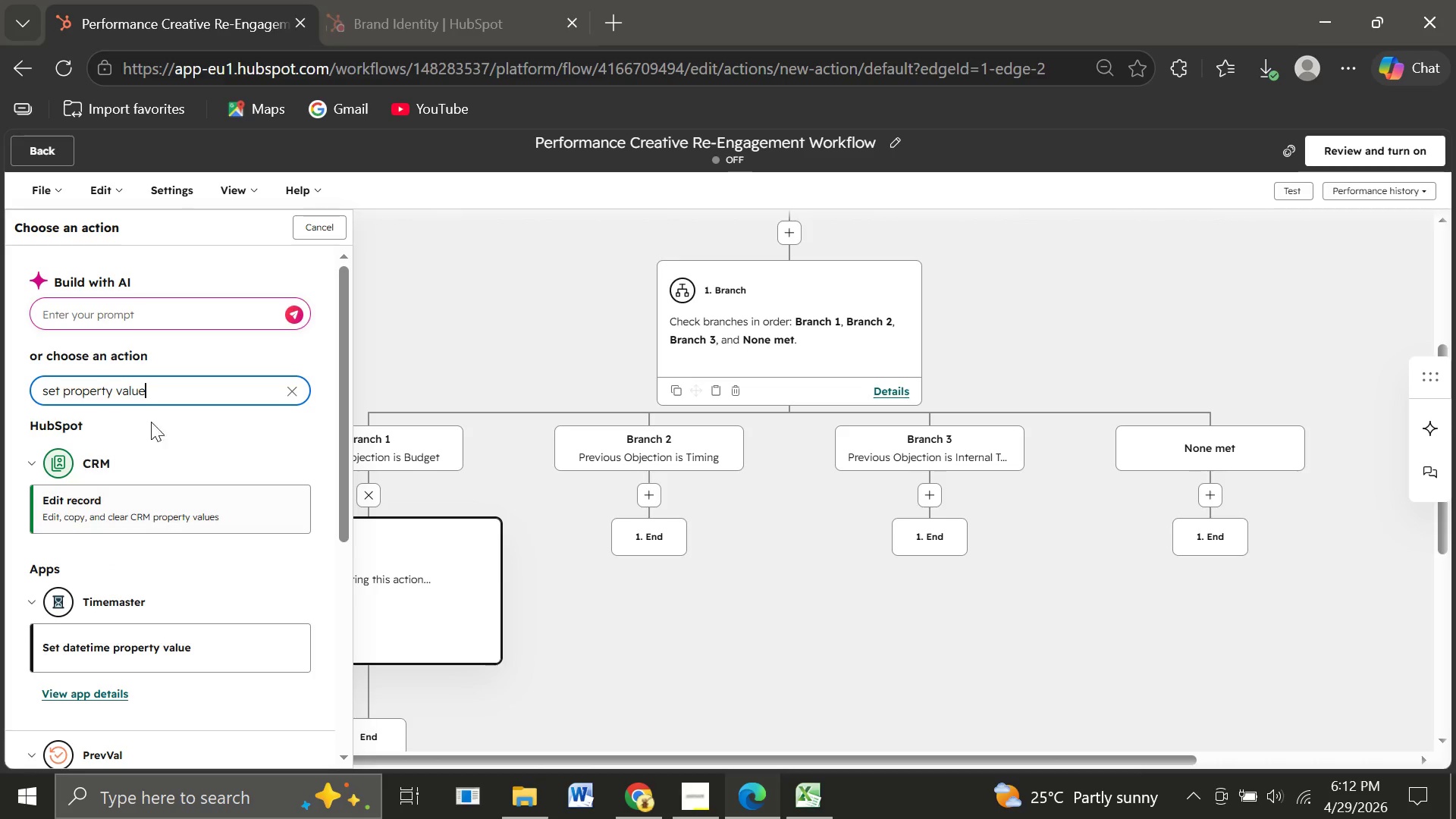 
wait(10.5)
 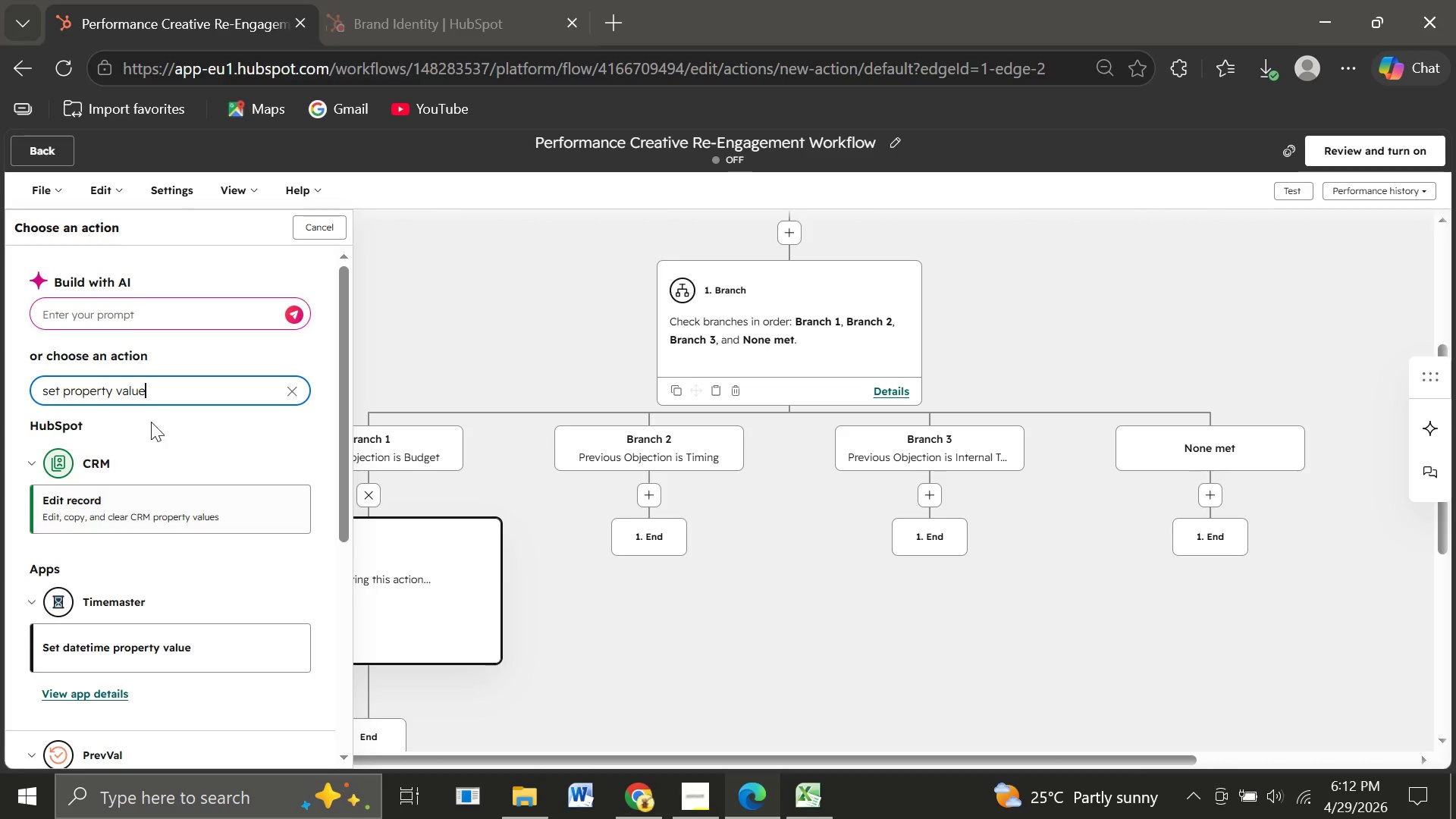 
left_click([80, 459])
 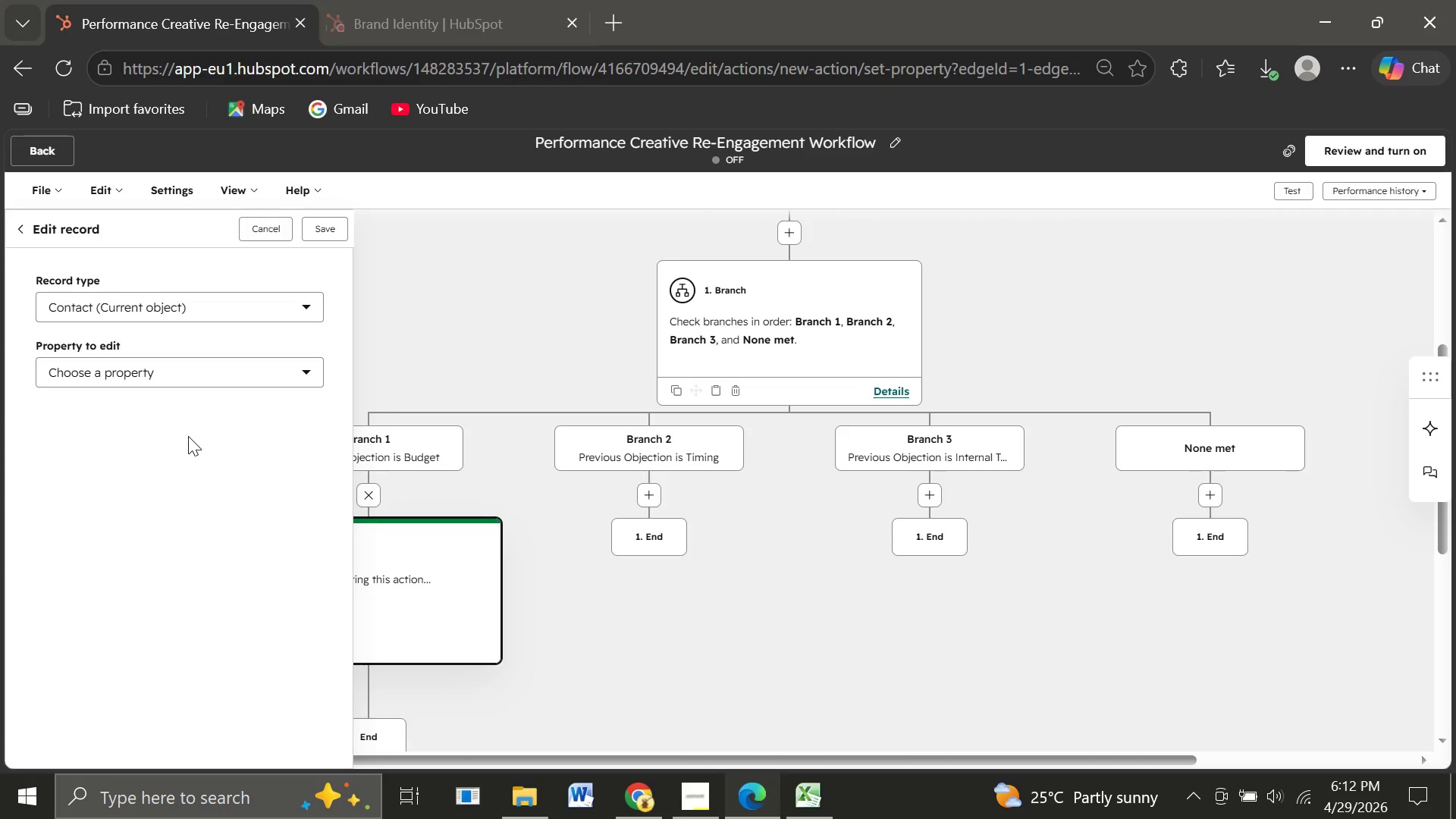 
wait(35.05)
 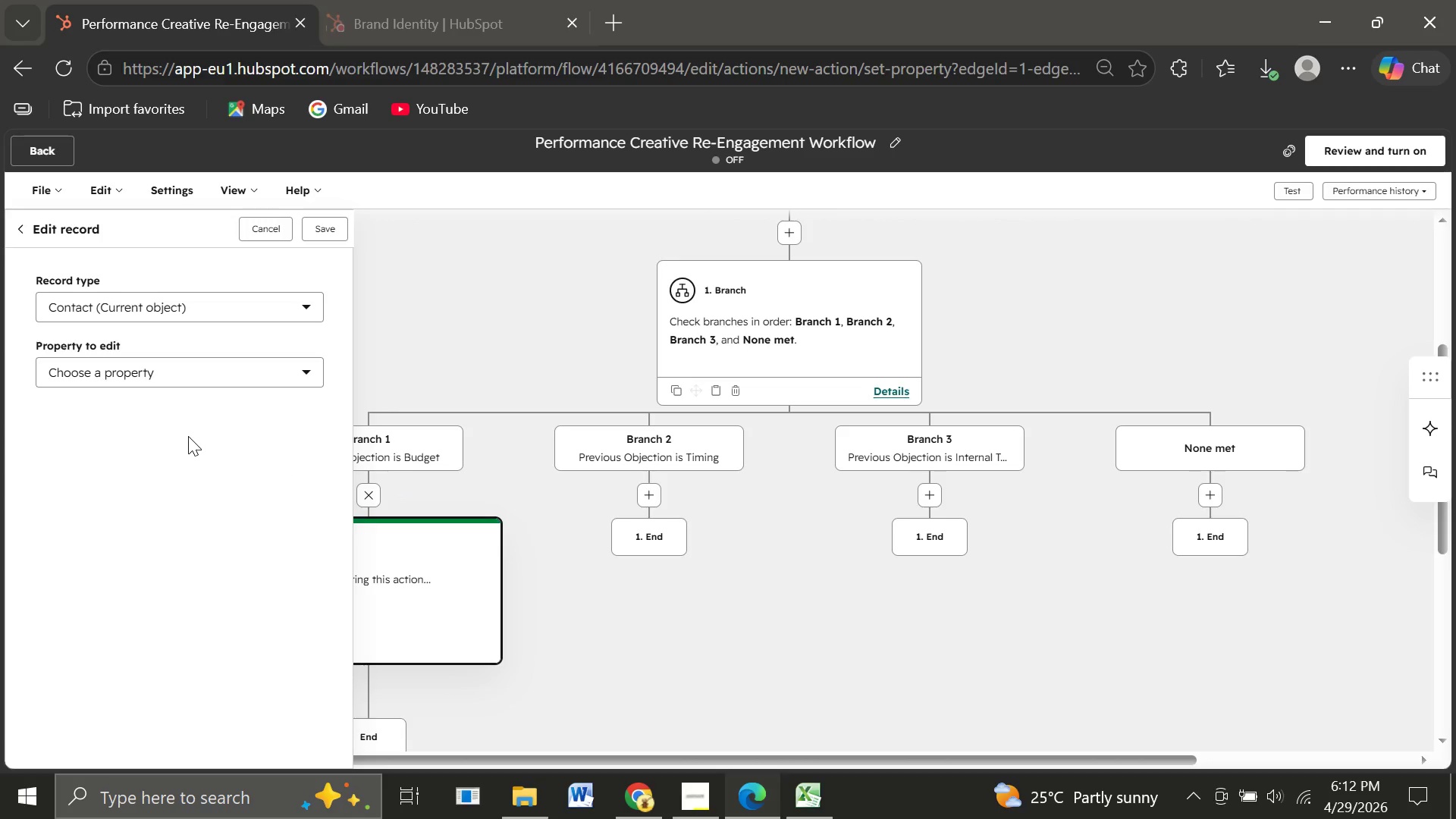 
left_click([121, 371])
 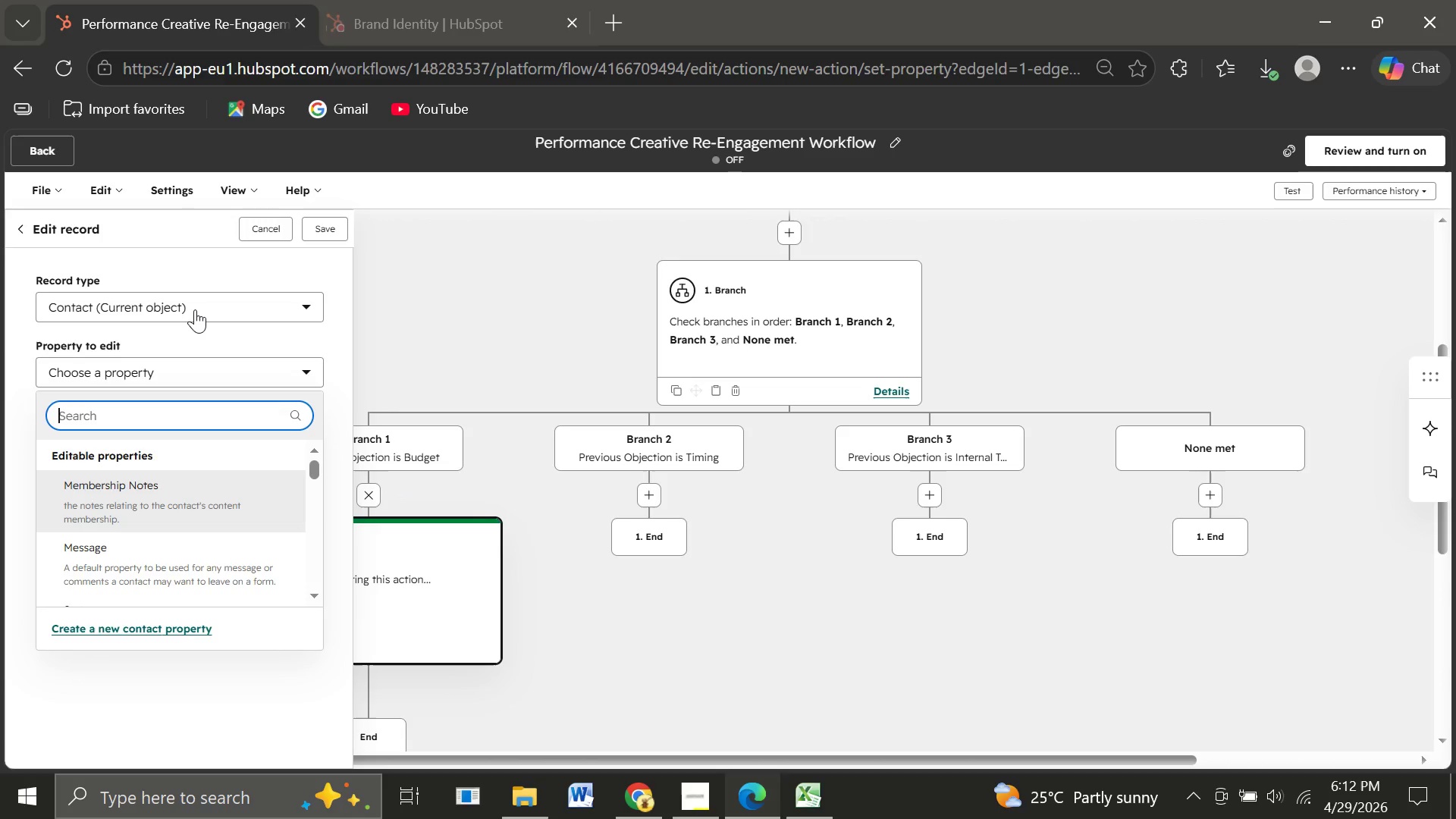 
left_click([195, 309])
 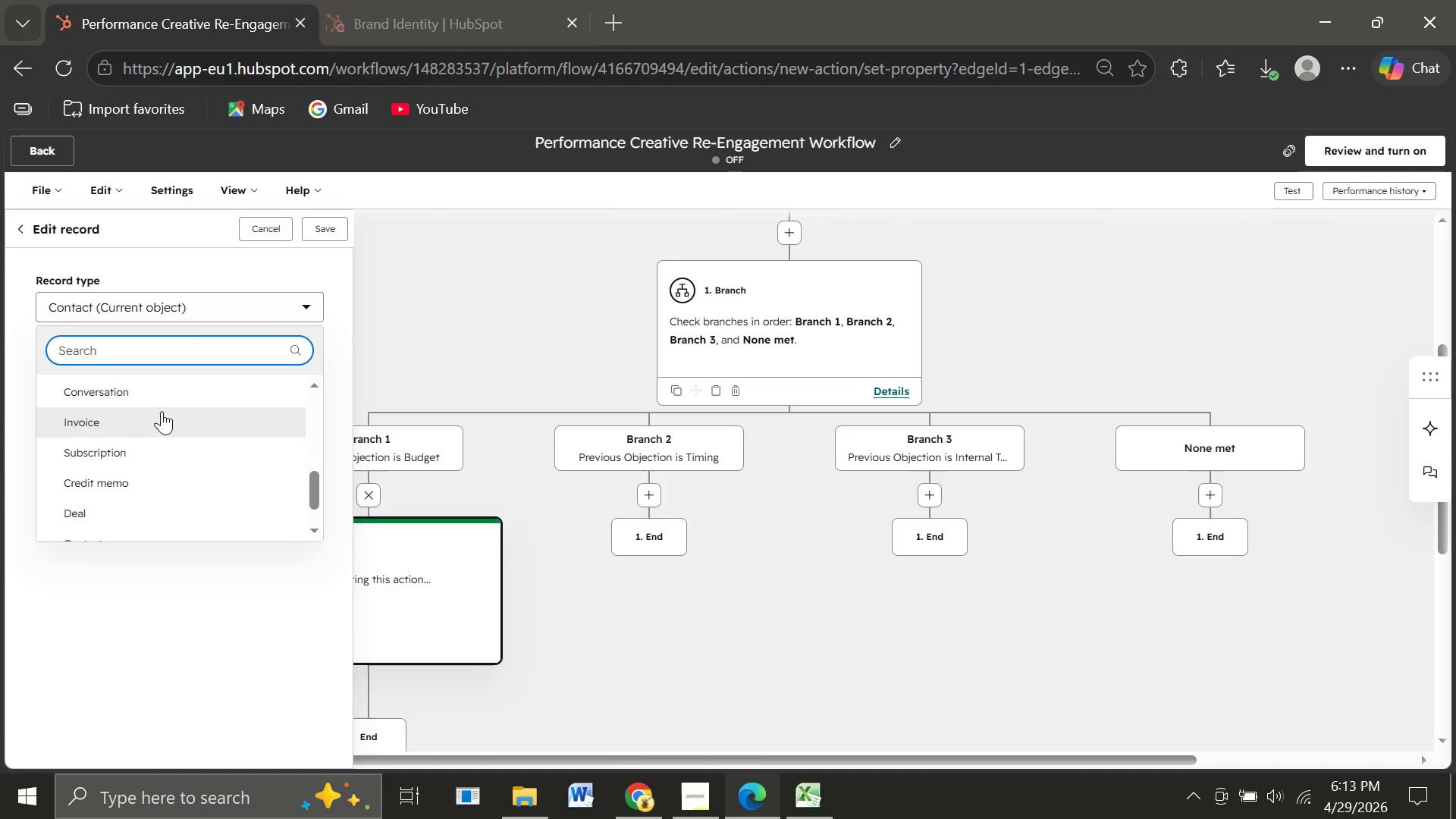 
wait(10.45)
 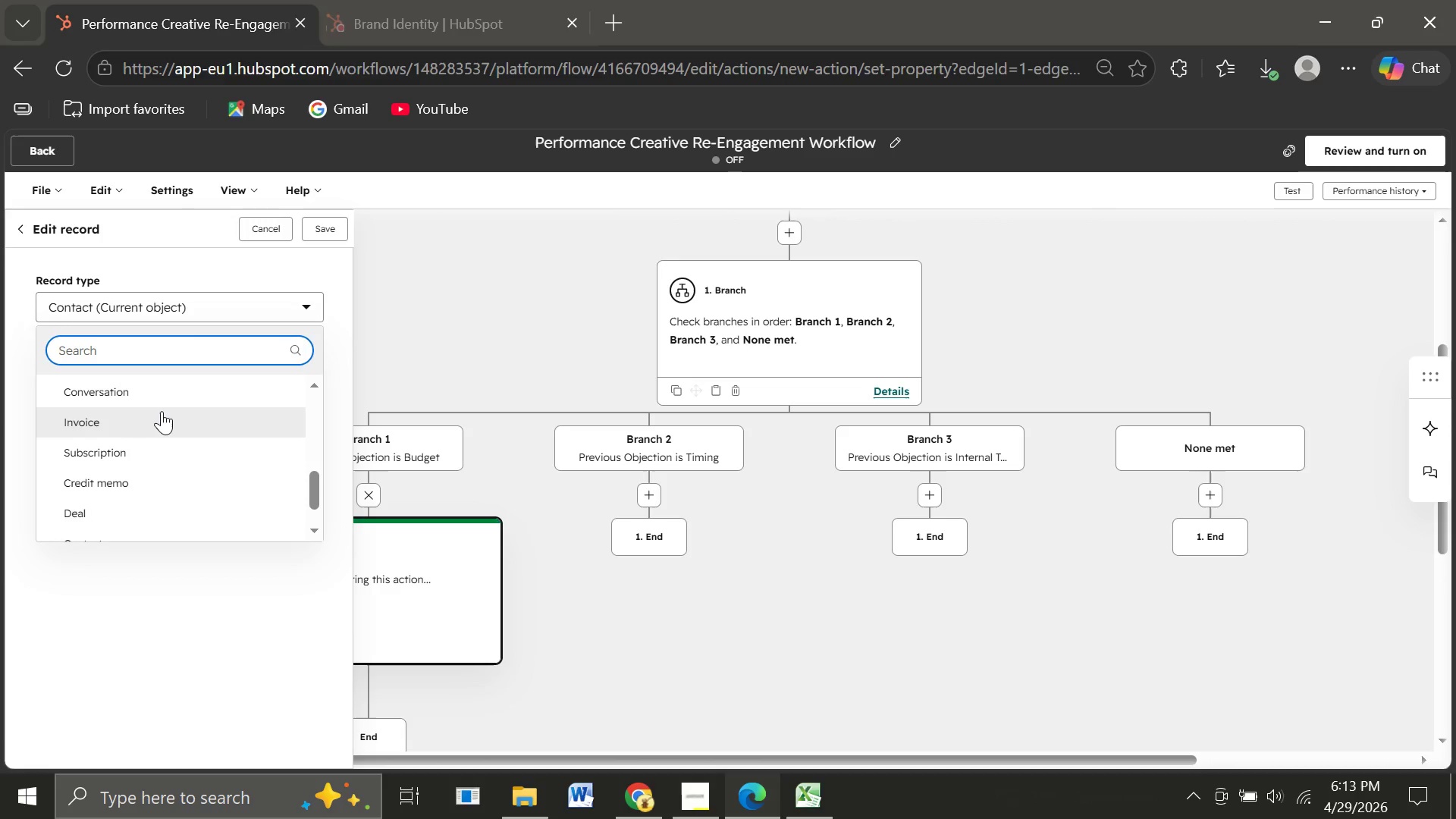 
left_click([30, 602])
 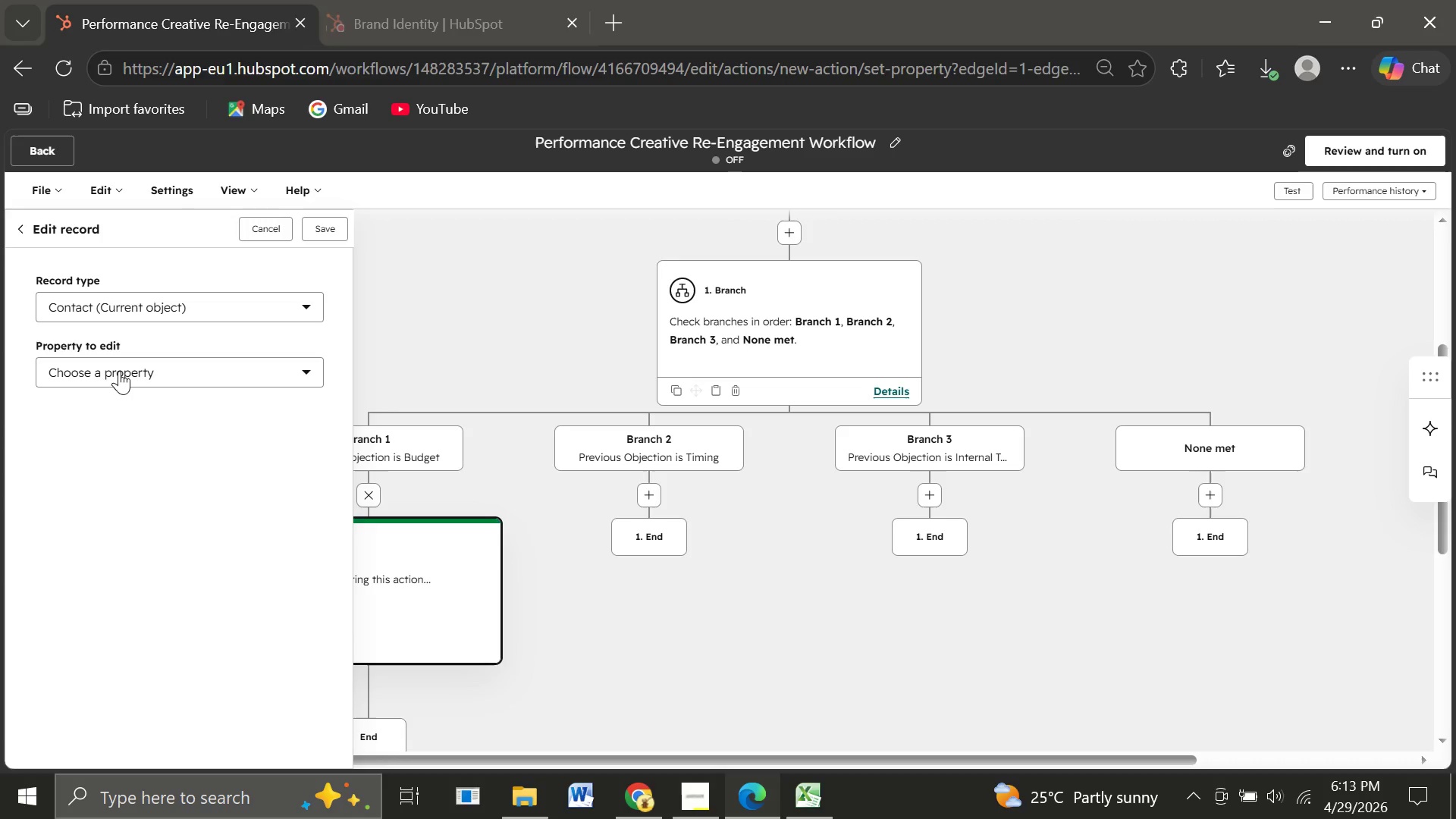 
left_click([119, 371])
 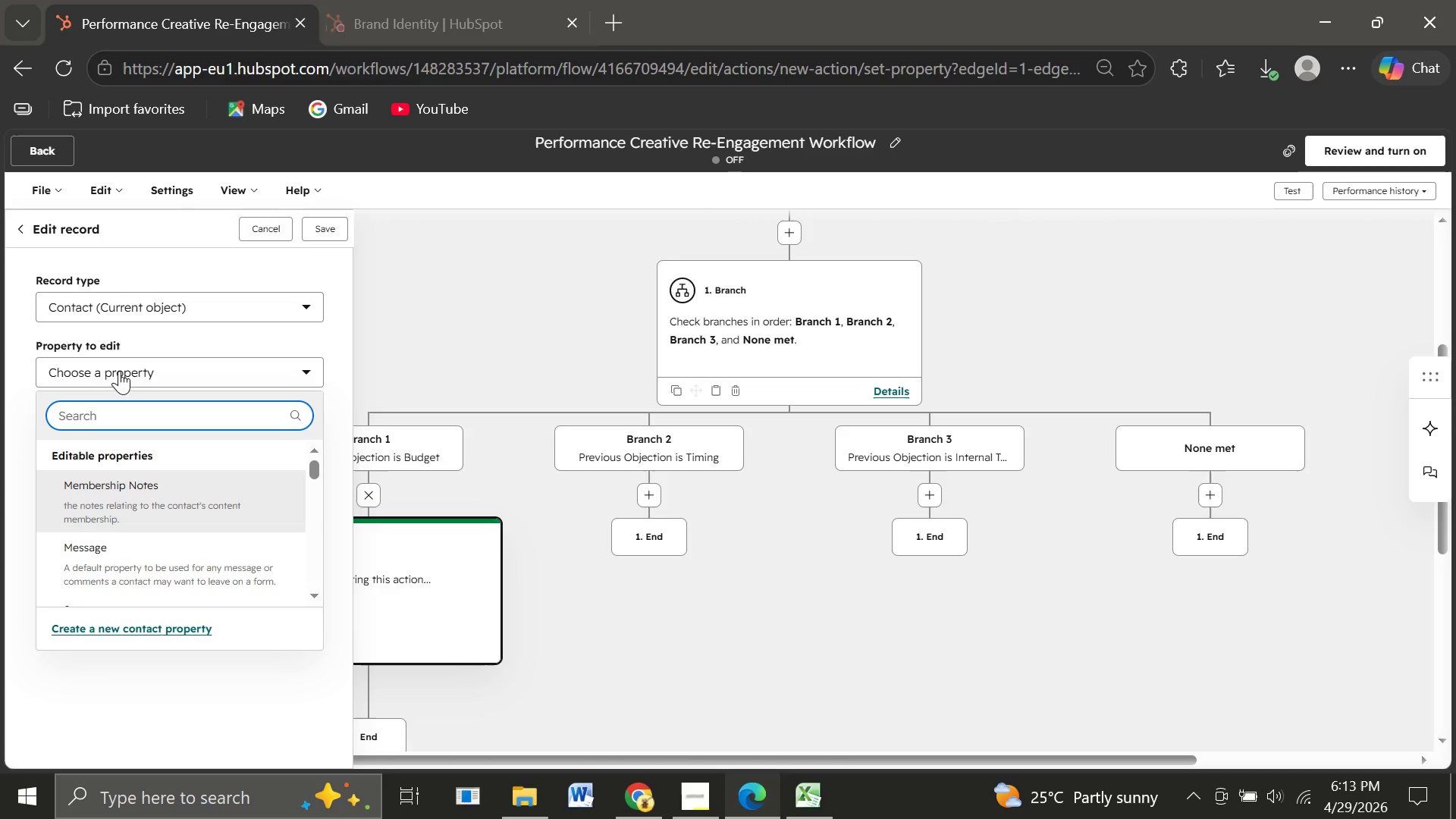 
wait(6.34)
 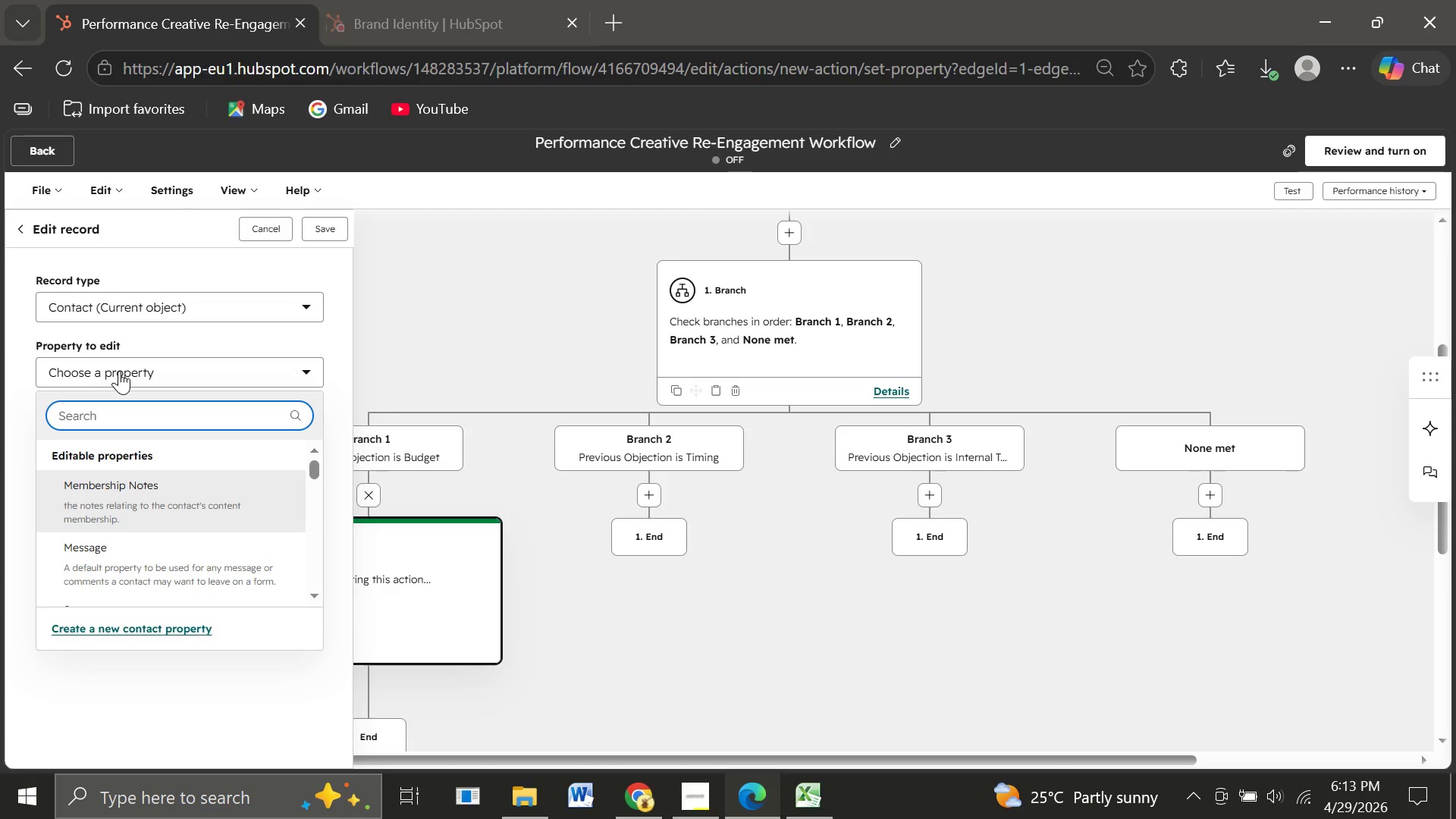 
type(En)
 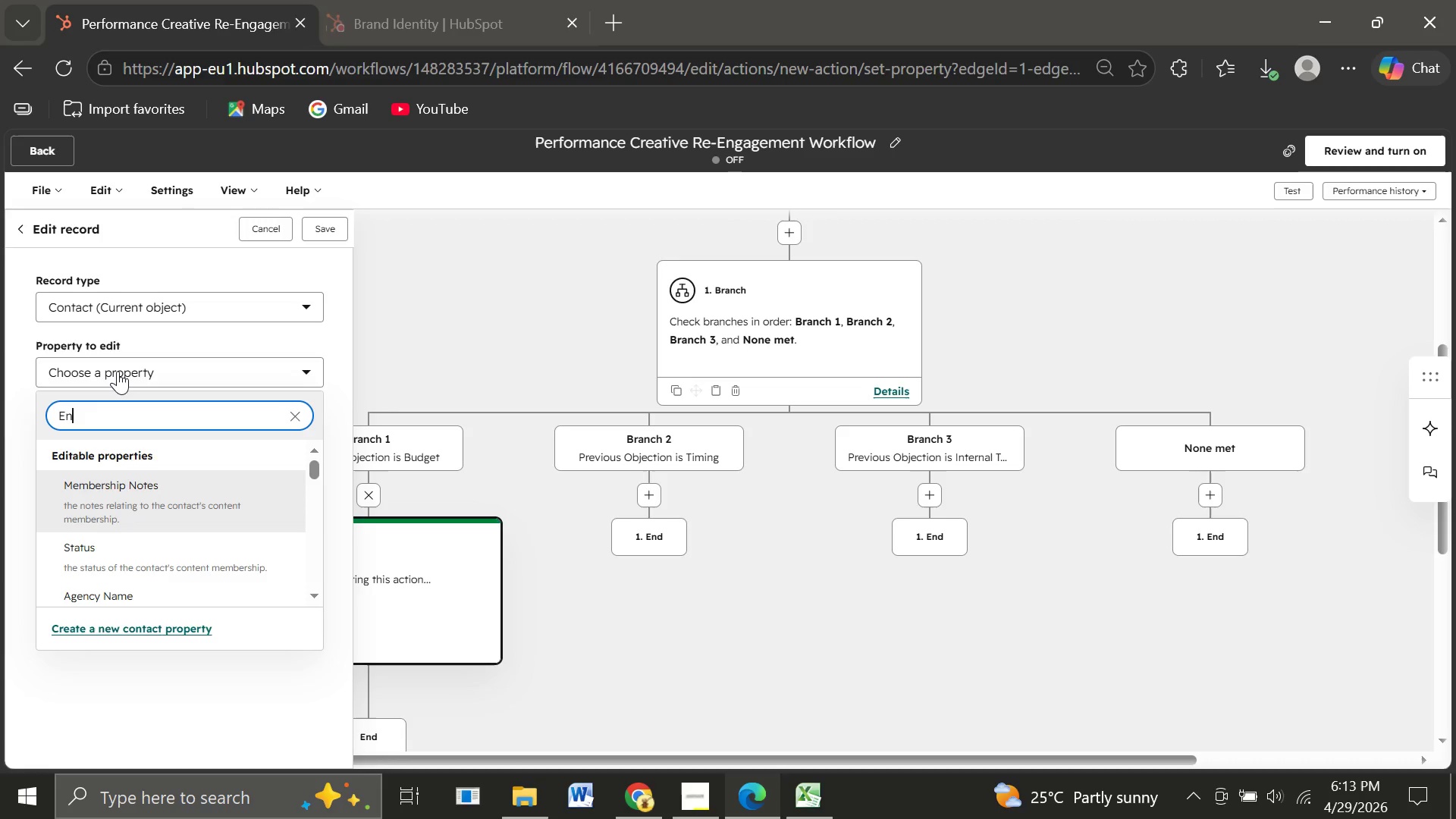 
type(ga)
 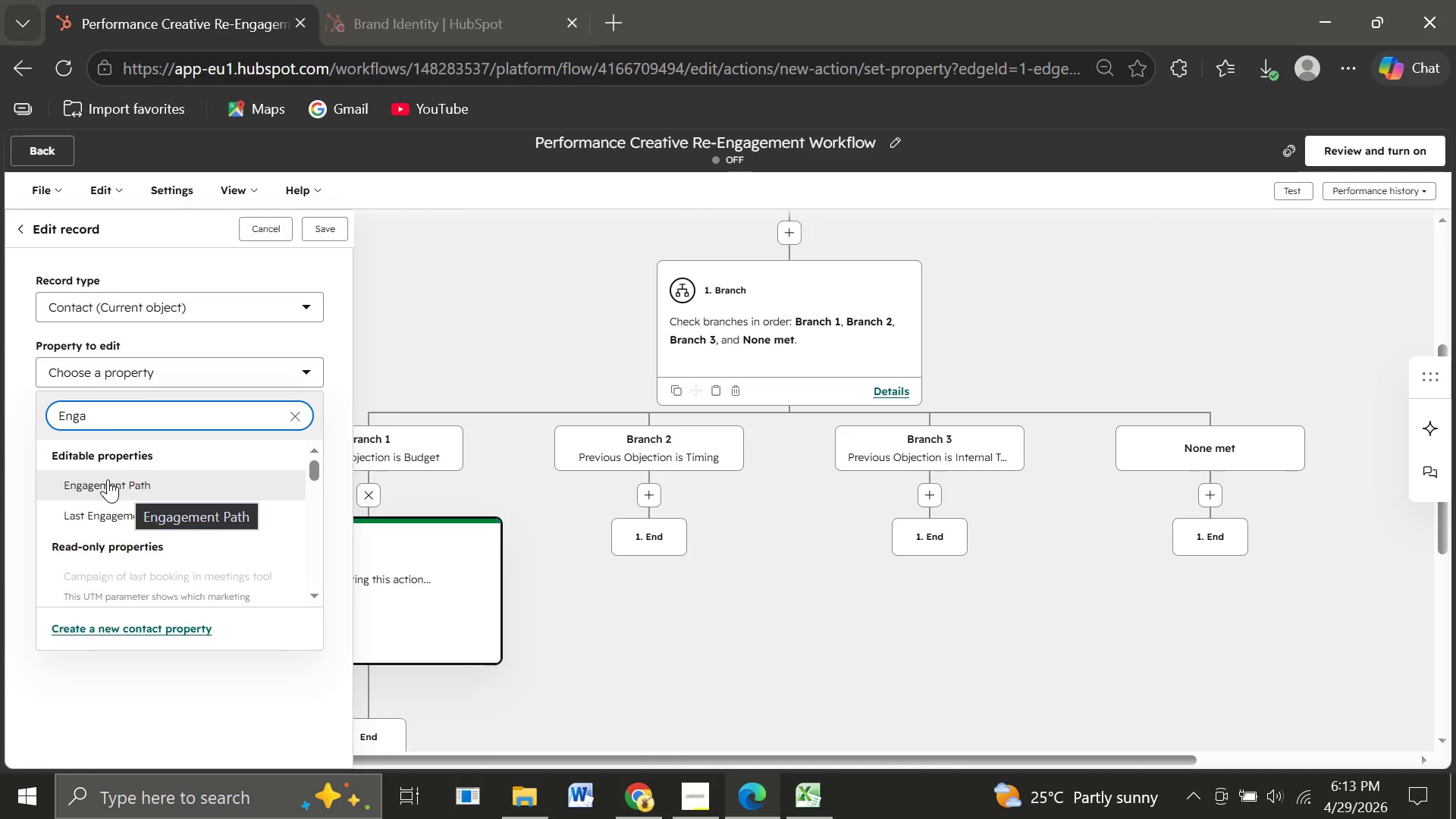 
wait(7.73)
 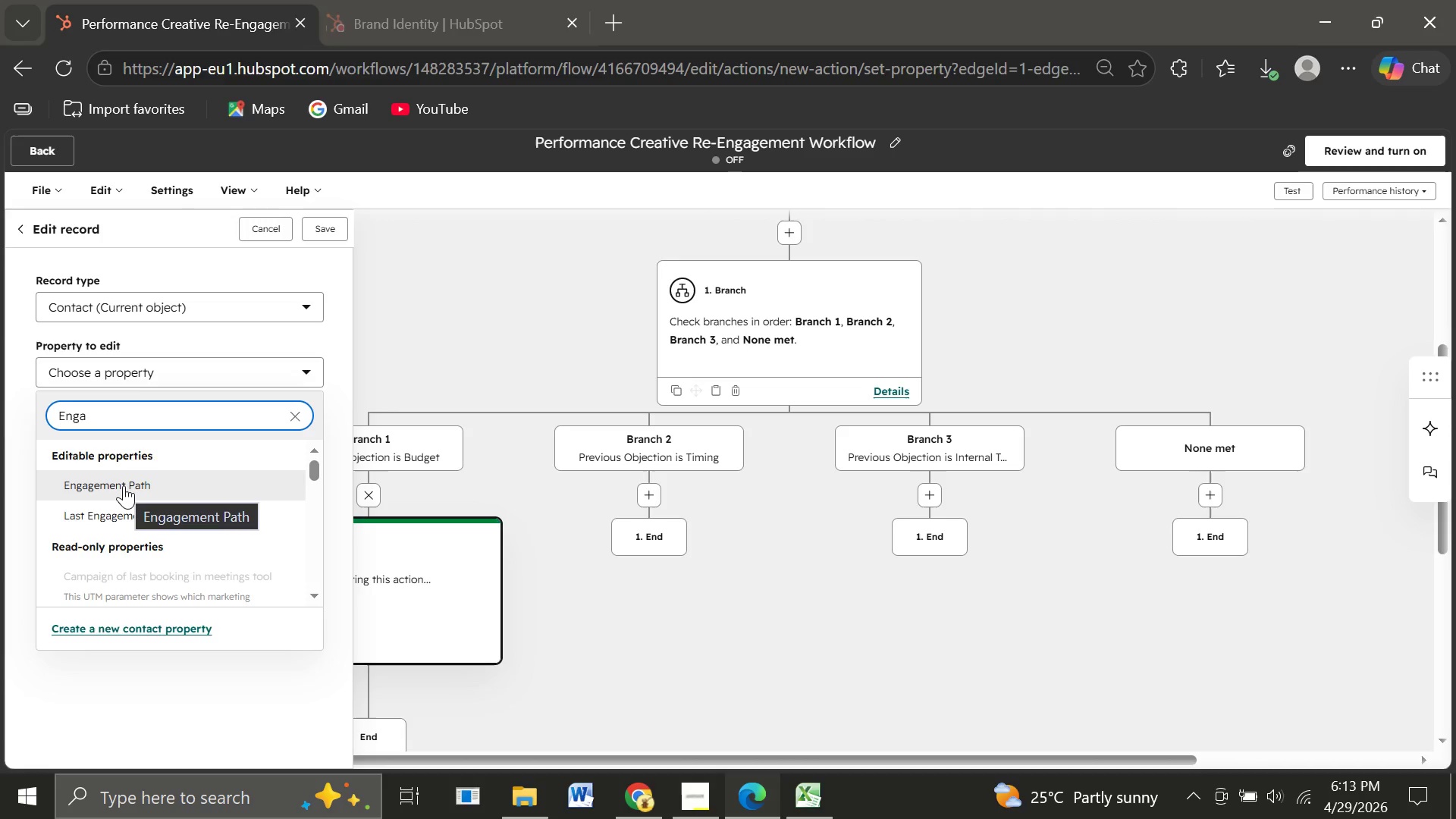 
left_click([101, 485])
 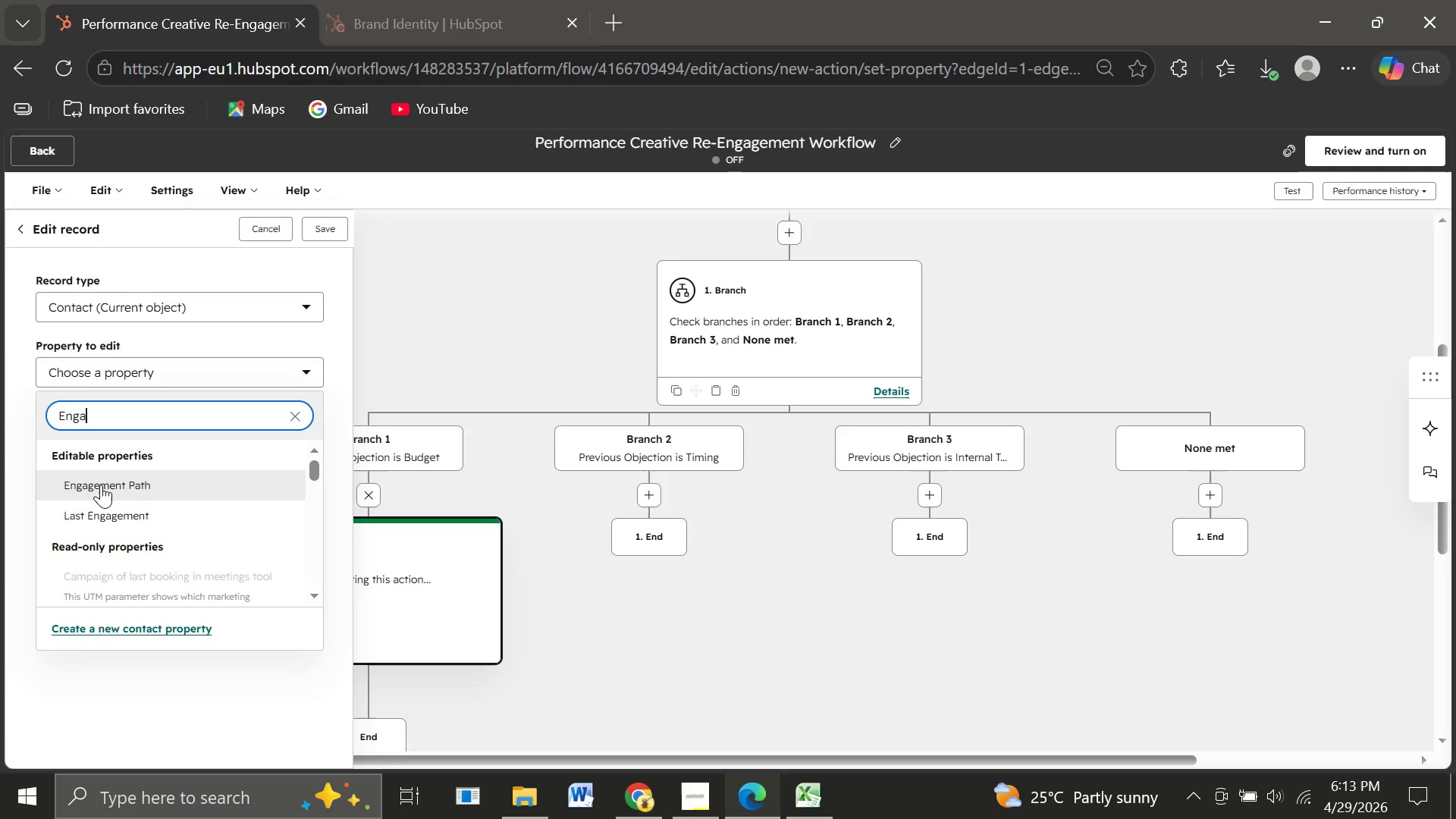 
left_click([101, 485])
 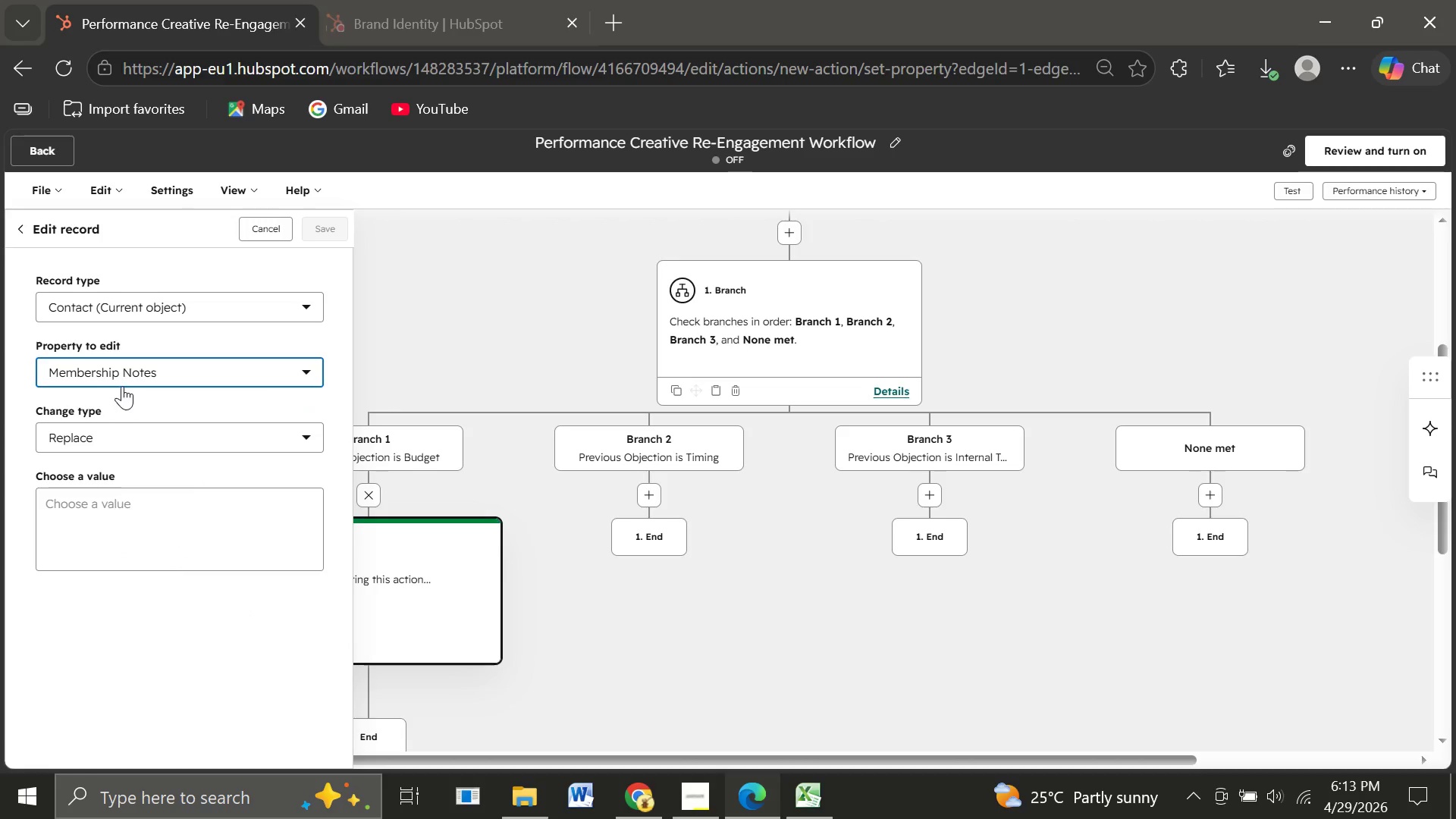 
wait(7.52)
 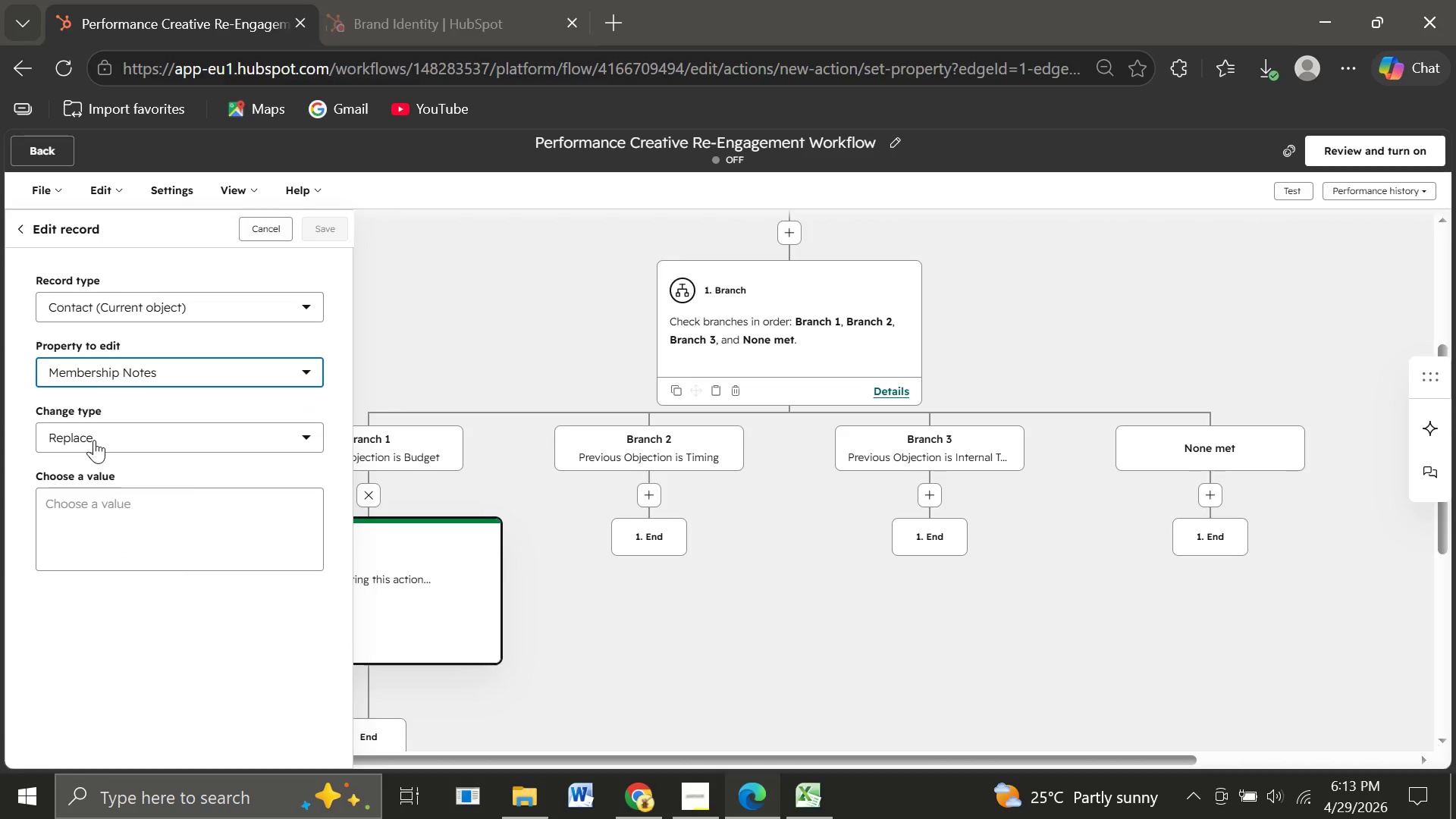 
left_click([172, 372])
 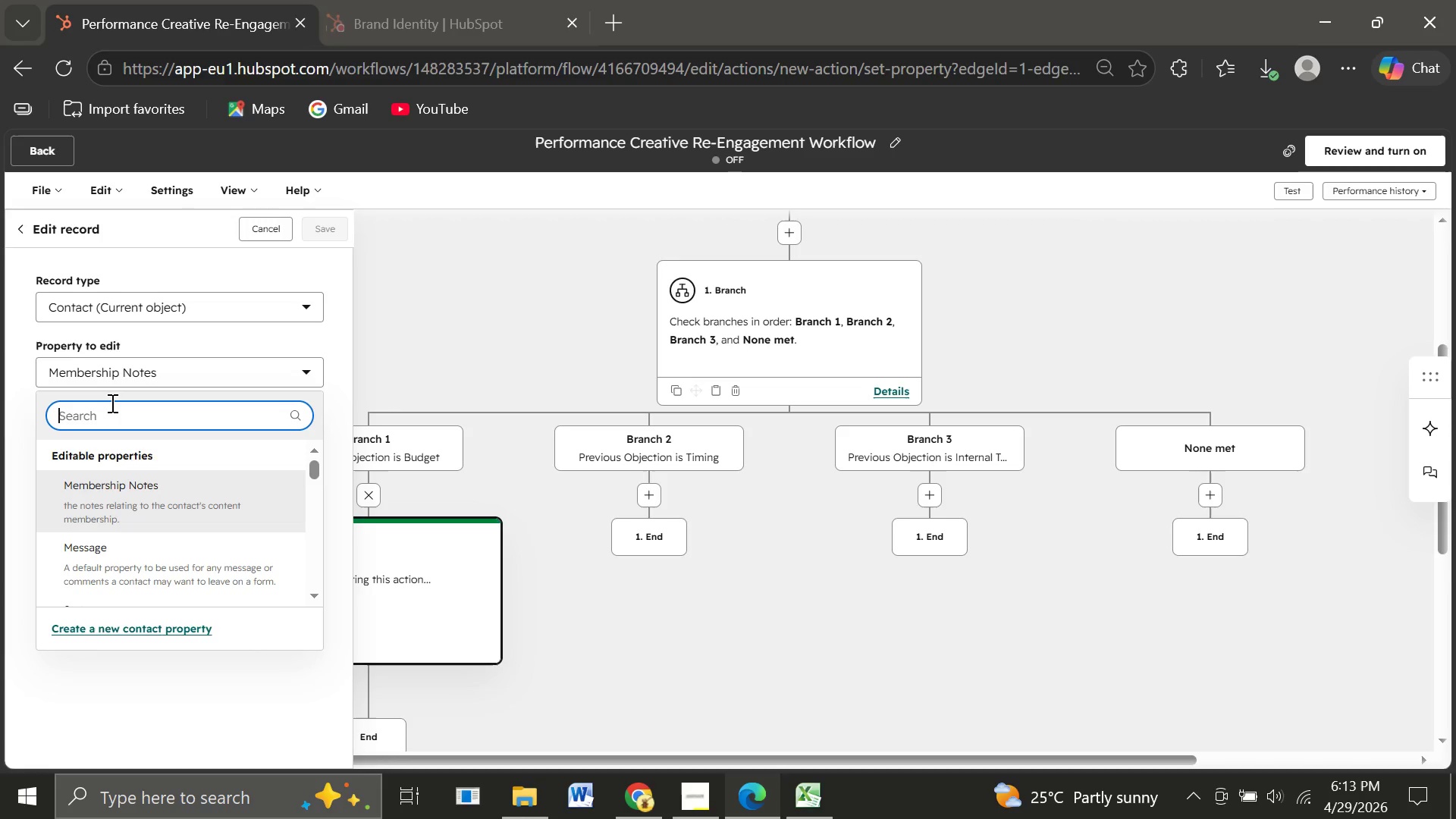 
type(engage)
 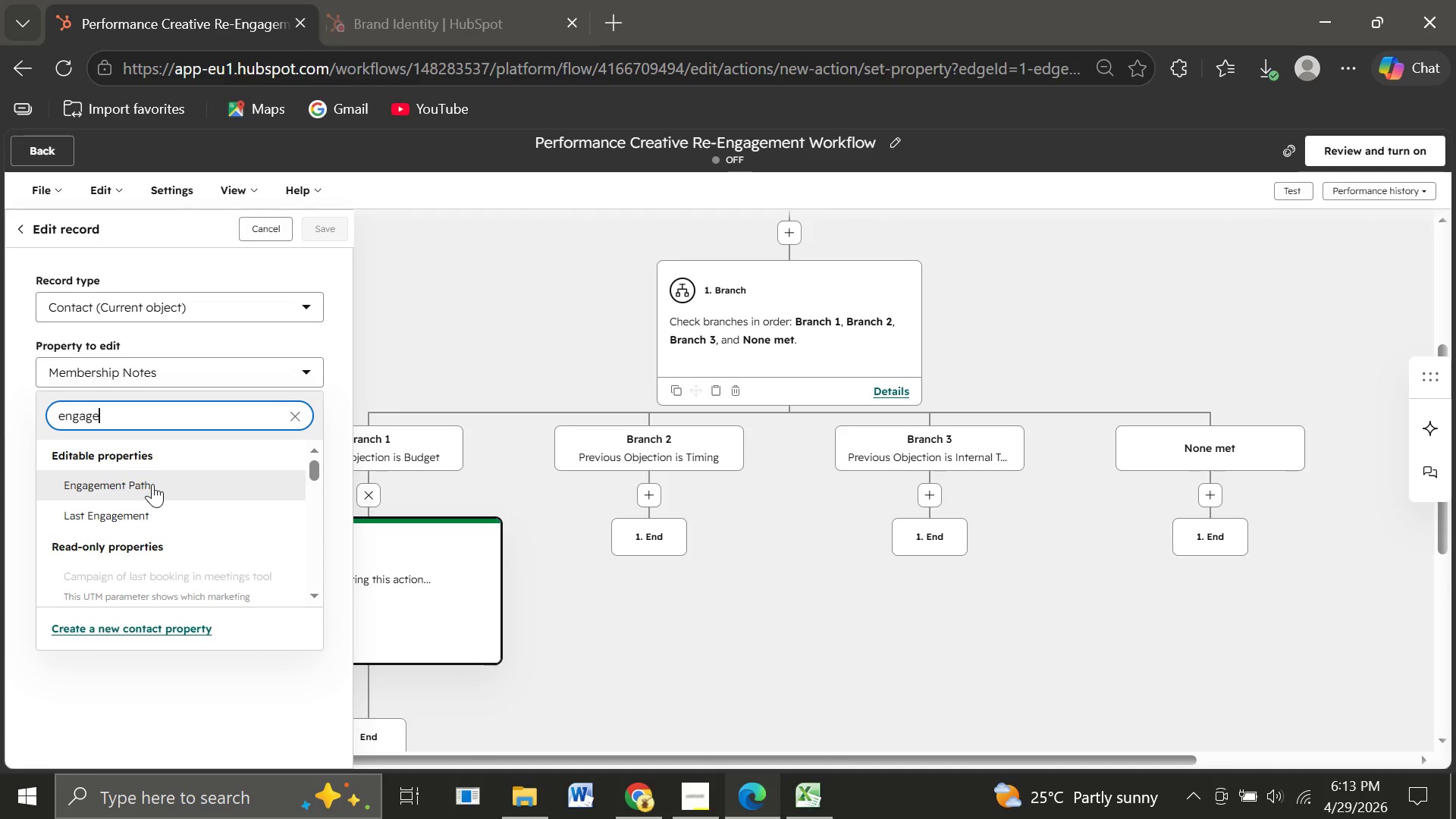 
left_click([152, 484])
 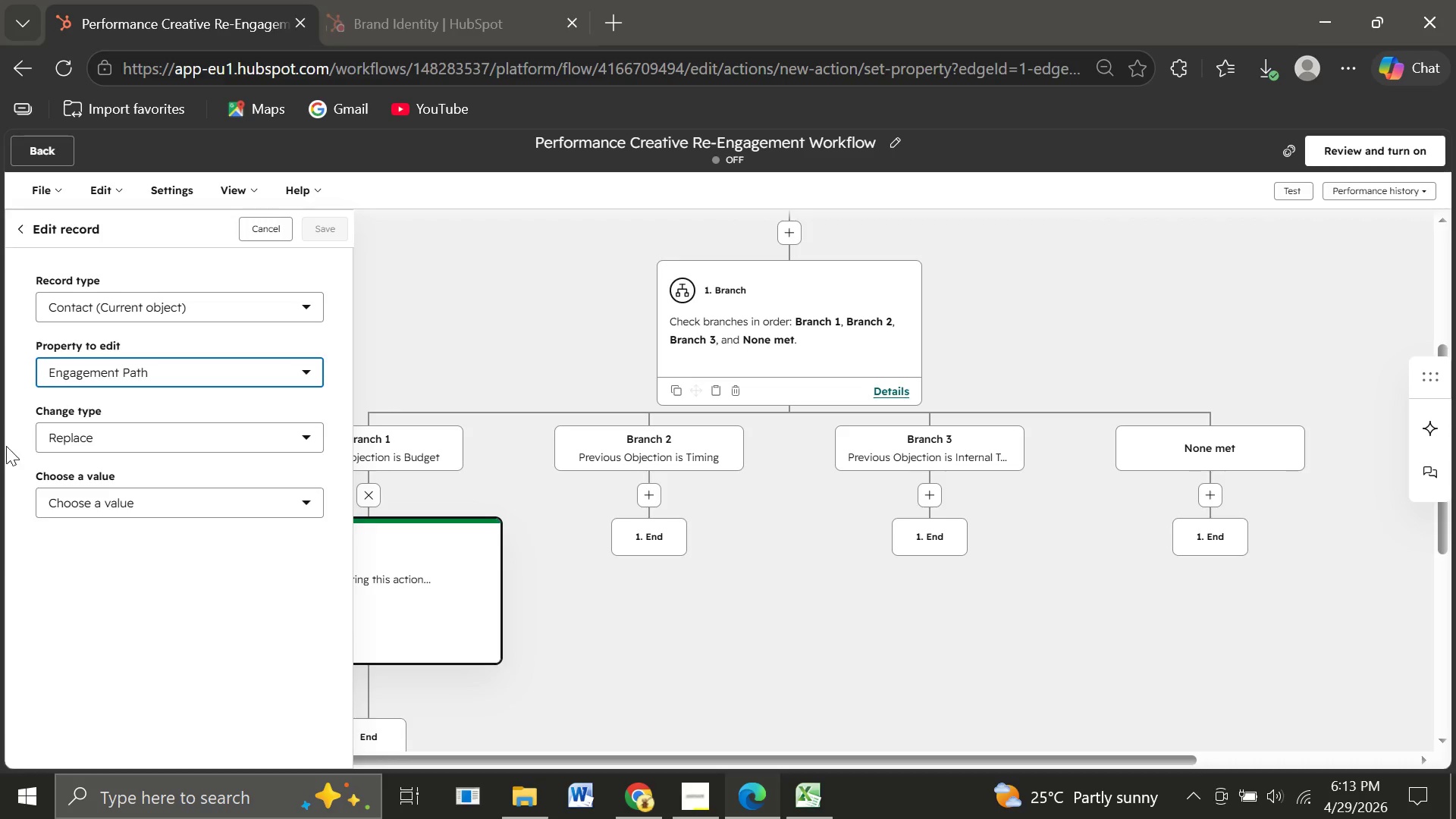 
wait(6.22)
 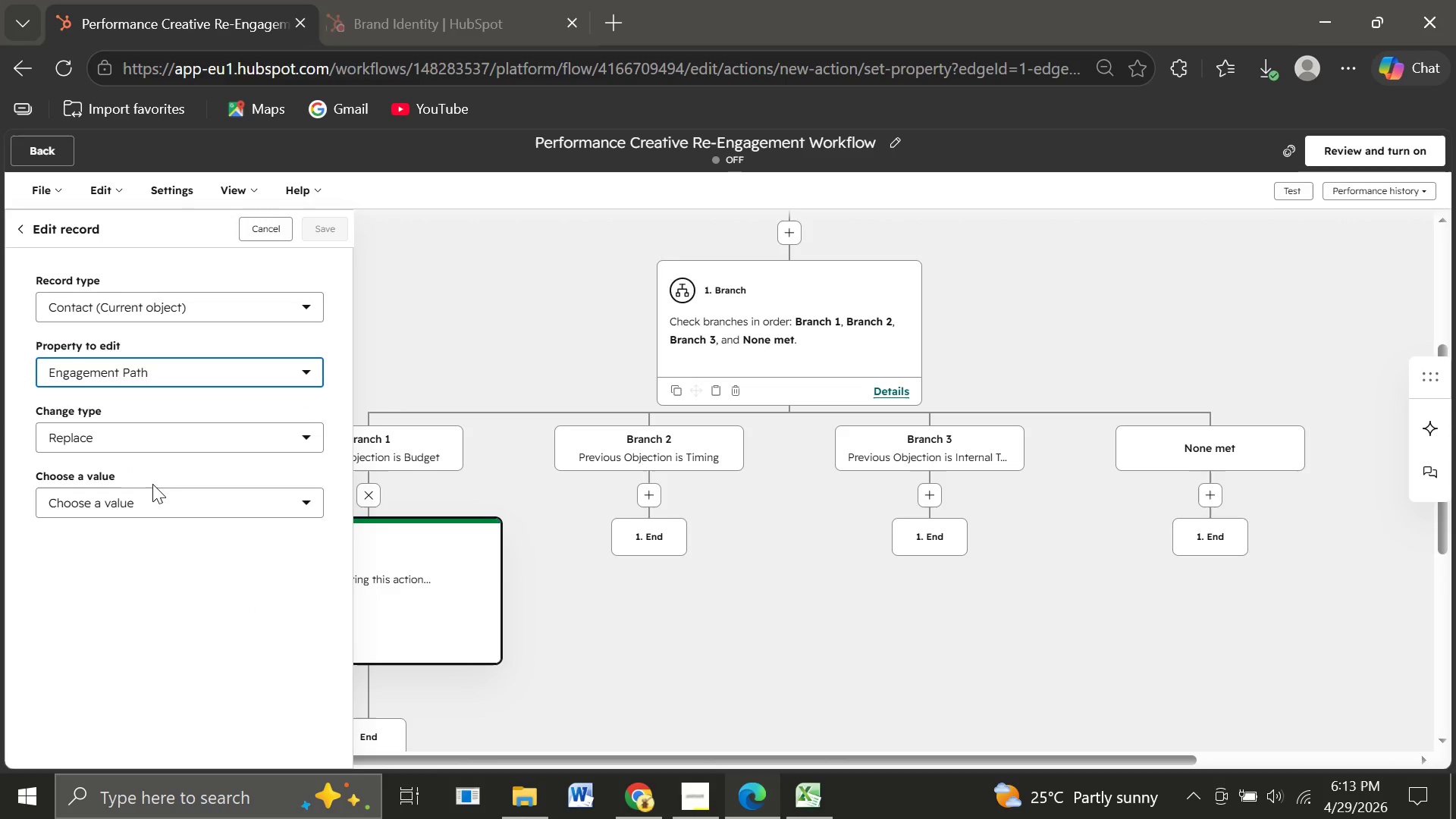 
left_click([97, 504])
 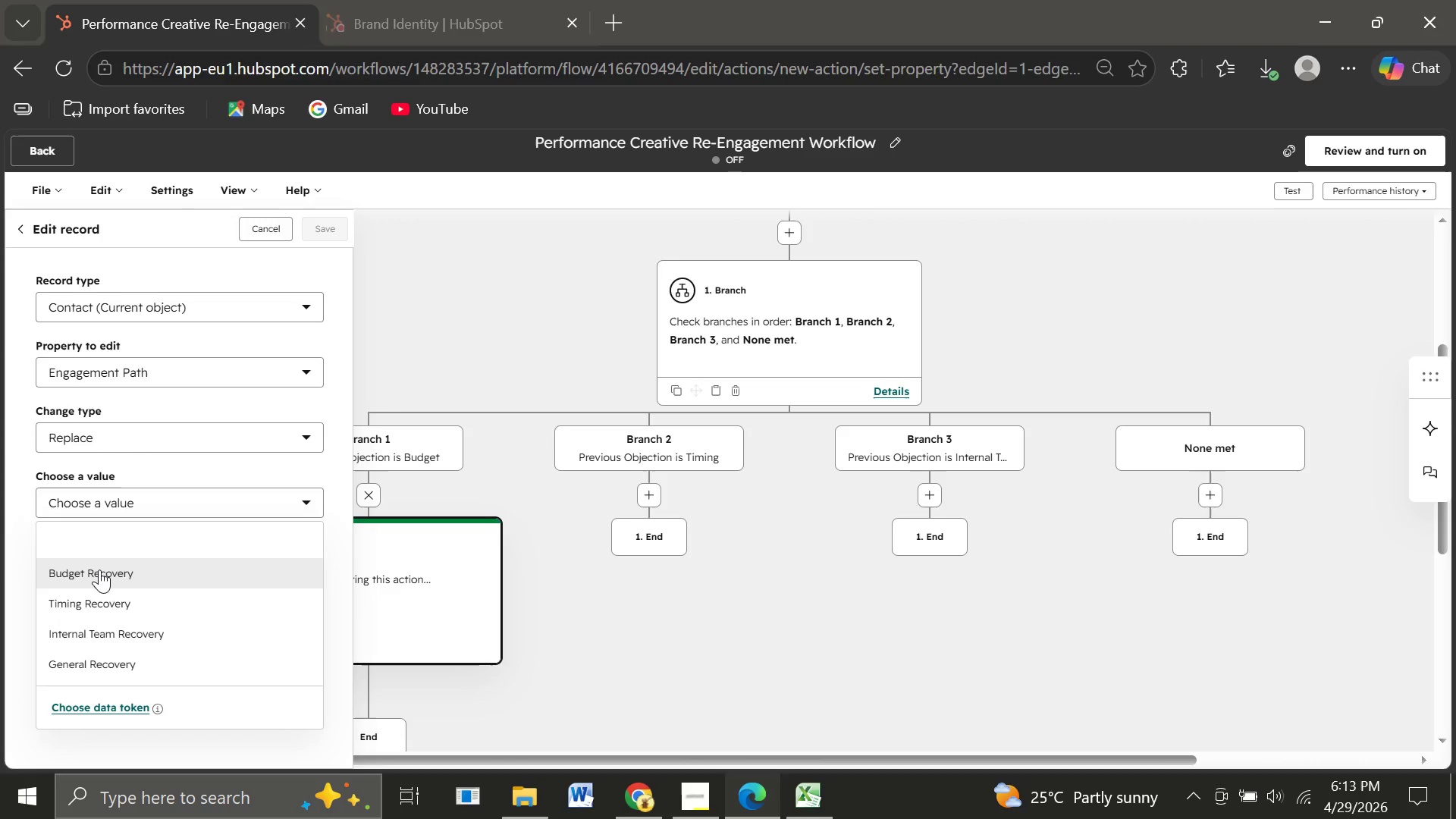 
left_click([99, 570])
 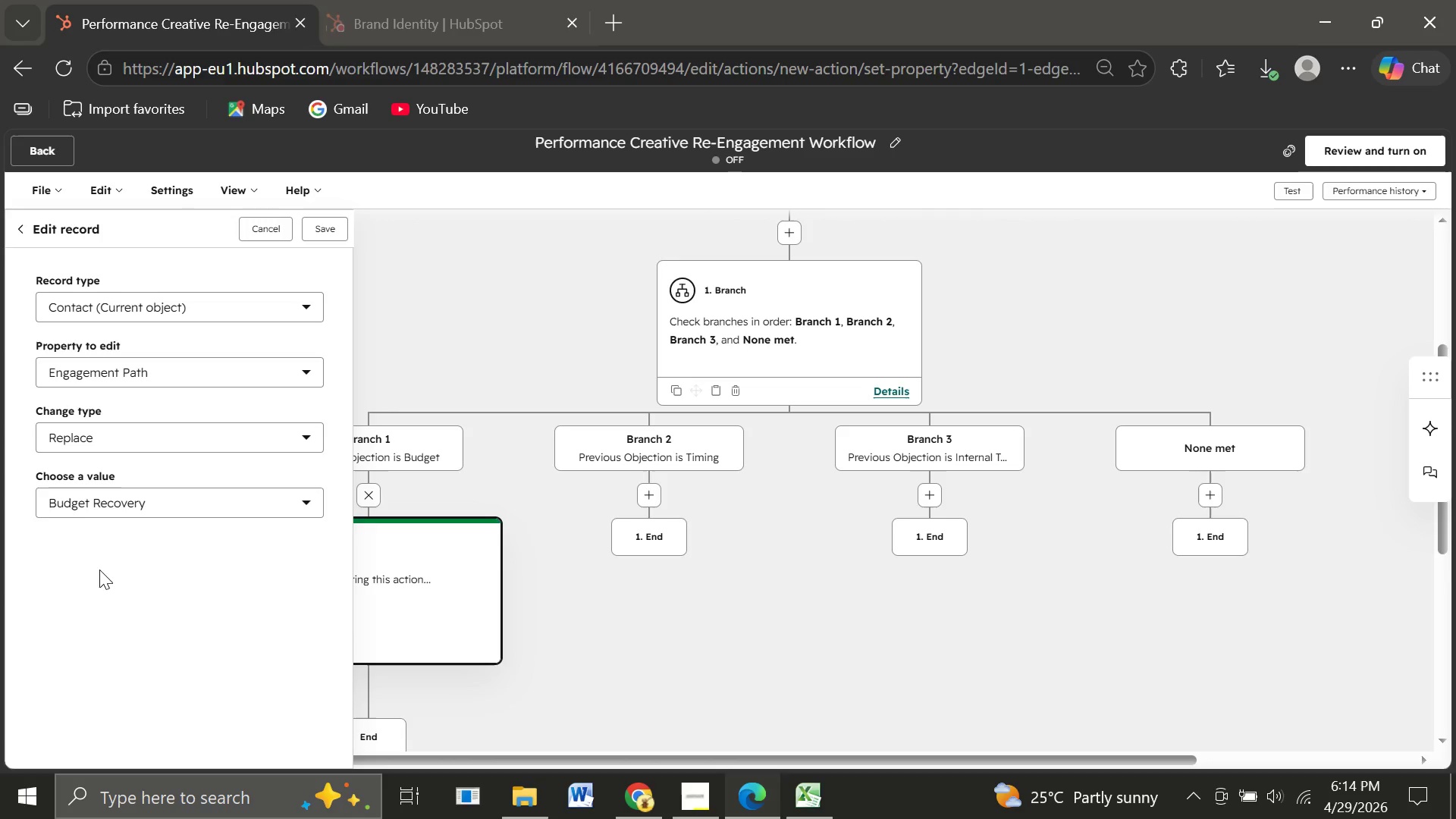 
wait(17.81)
 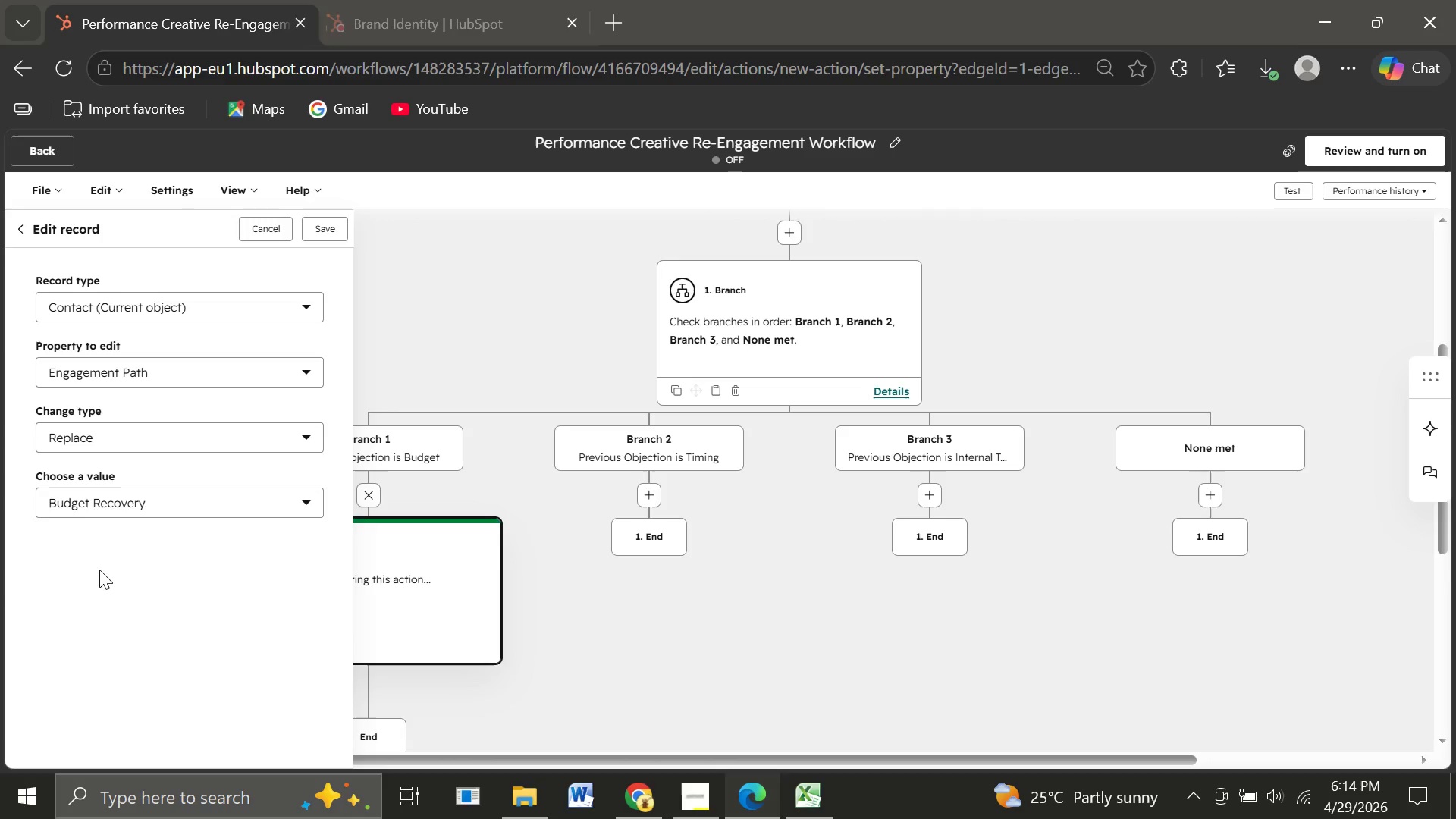 
left_click([325, 228])
 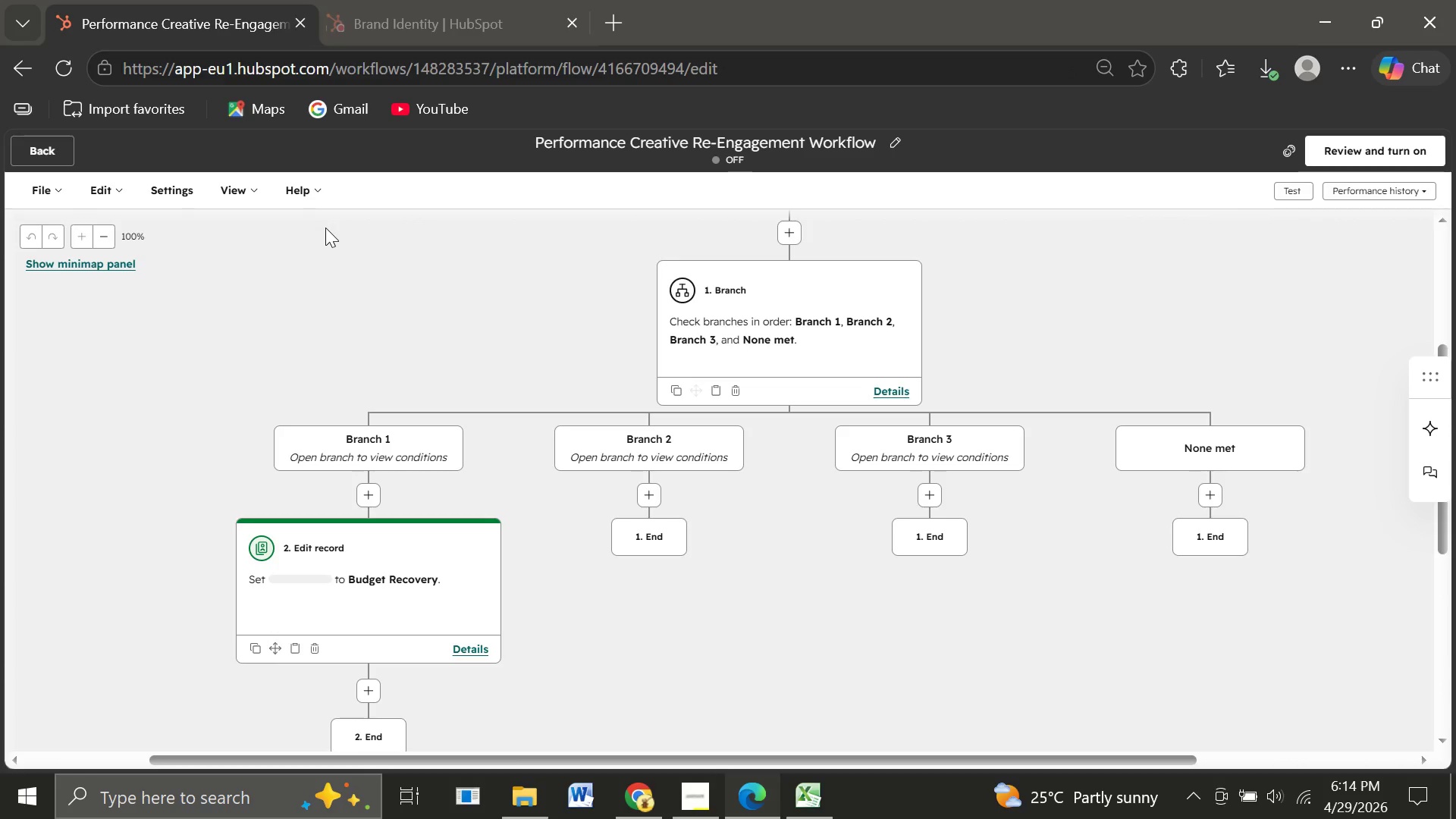 
wait(9.23)
 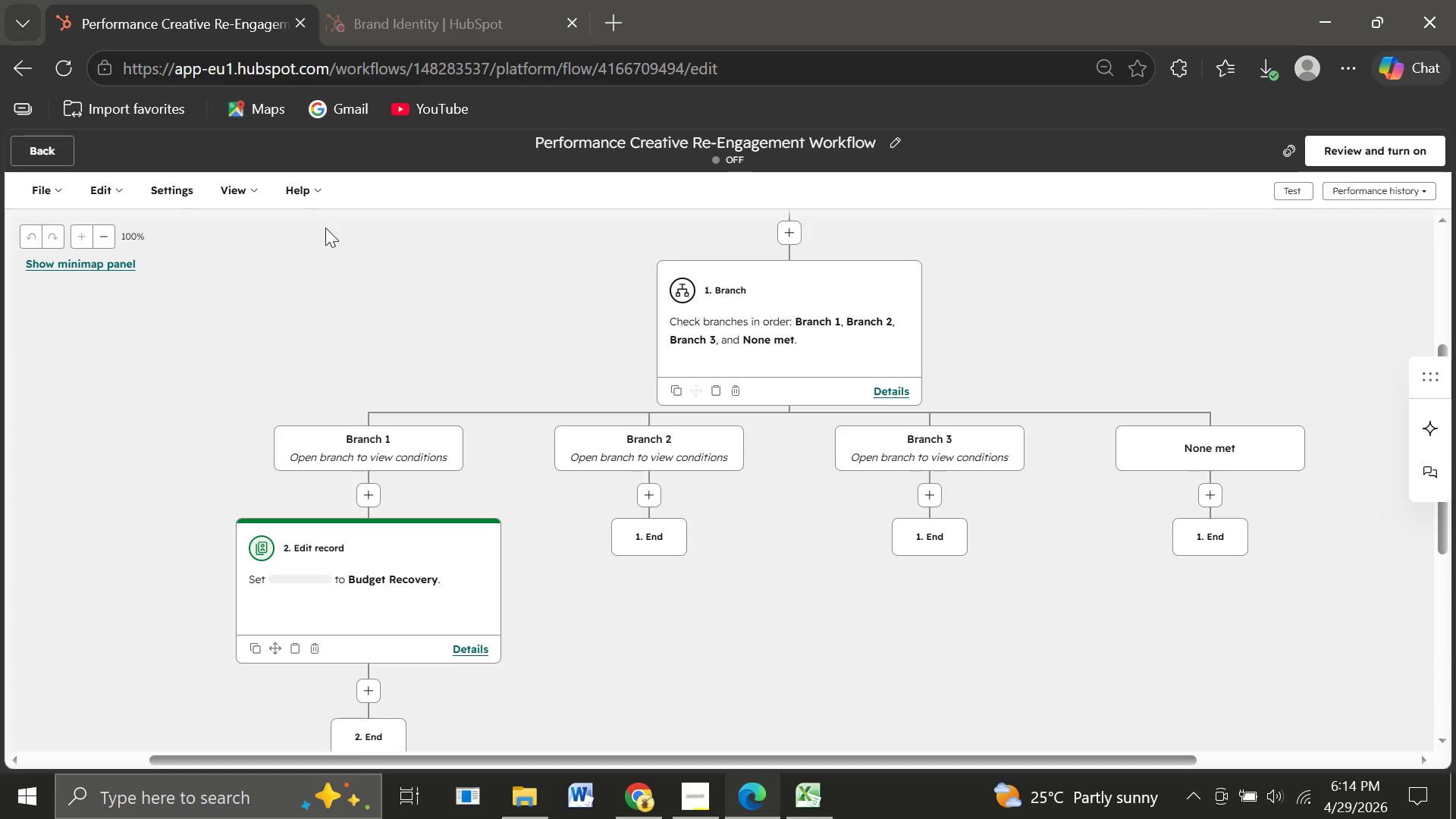 
mouse_move([723, 659])
 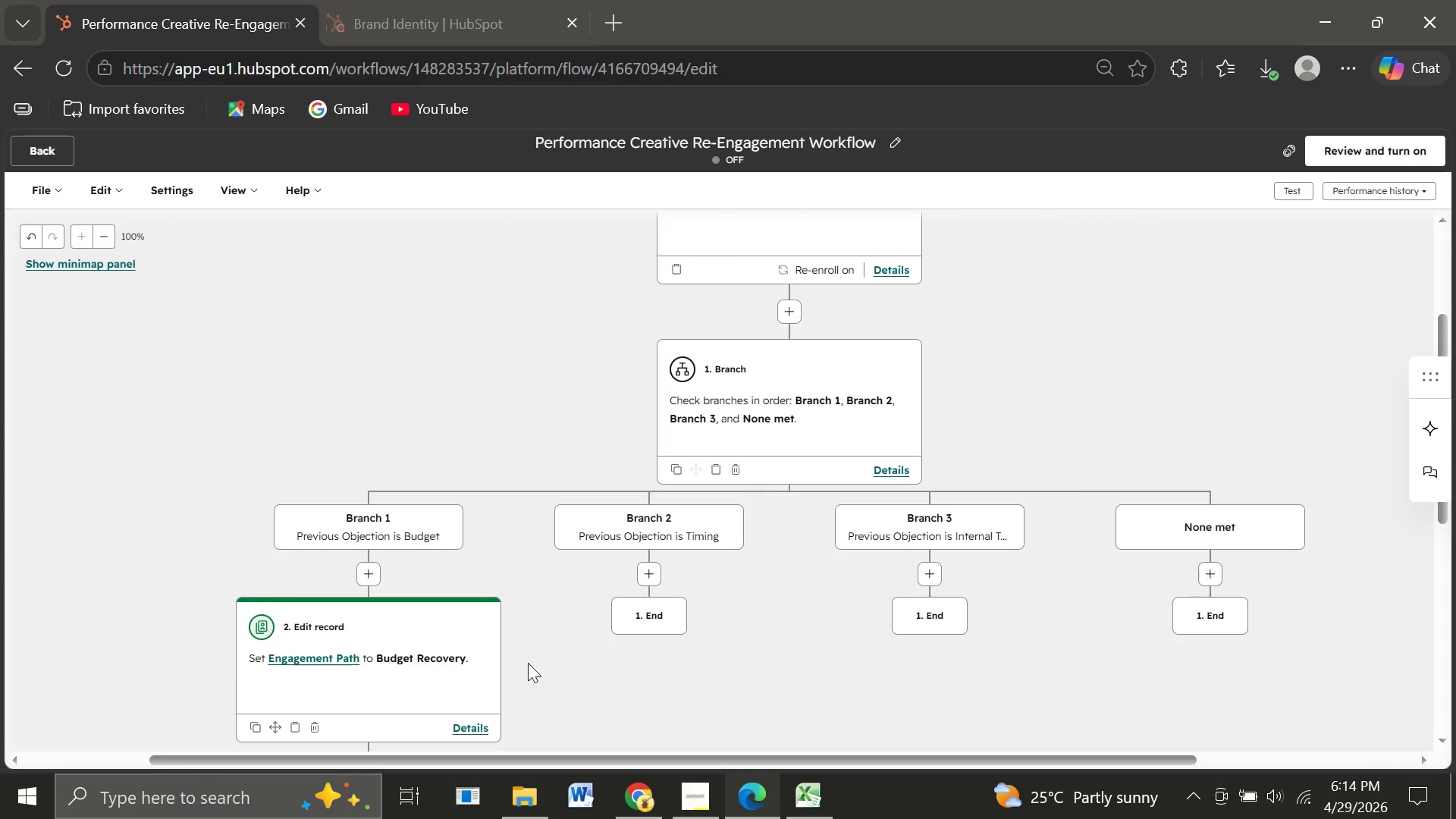 
mouse_move([353, 633])
 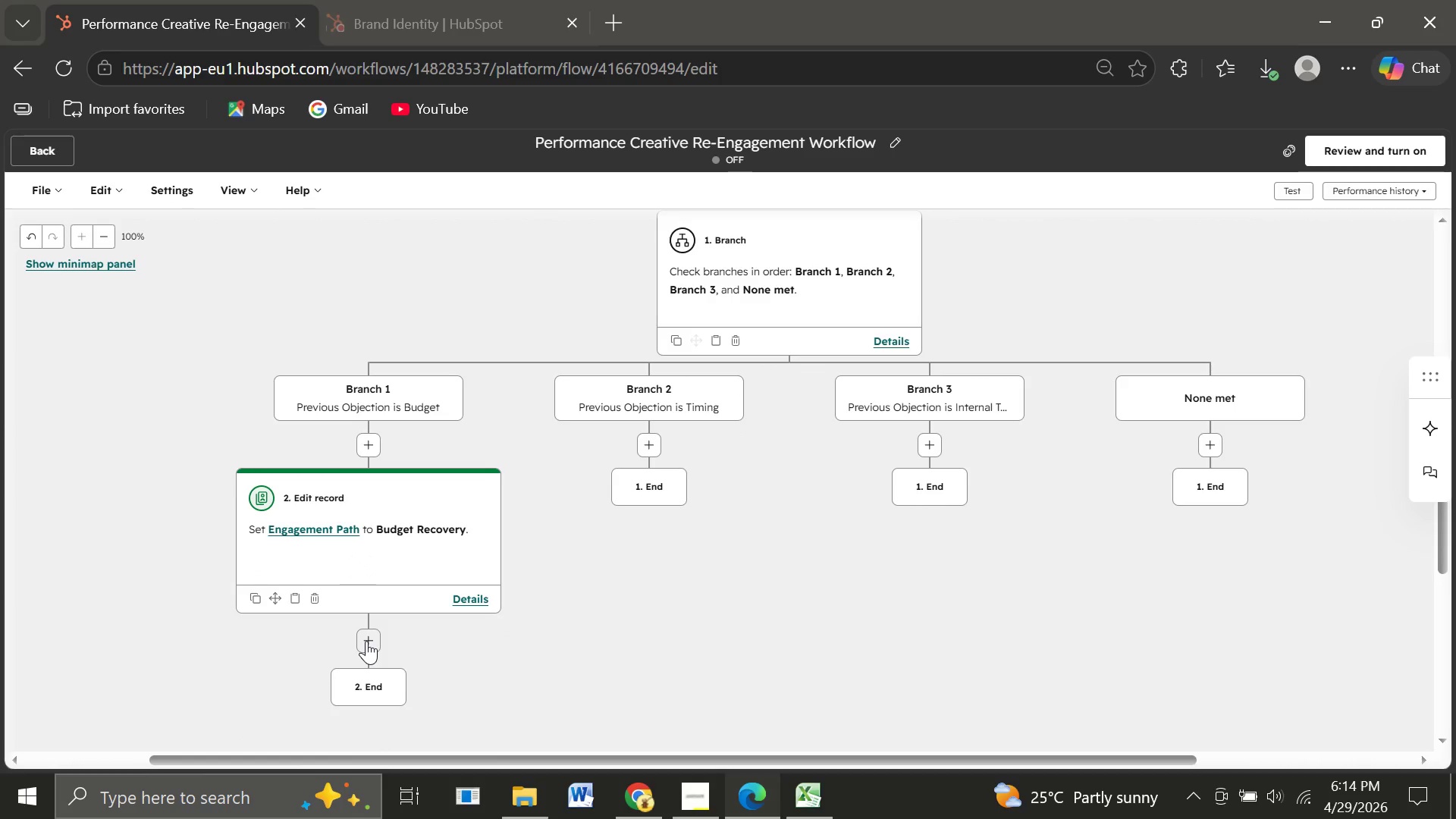 
left_click([366, 641])
 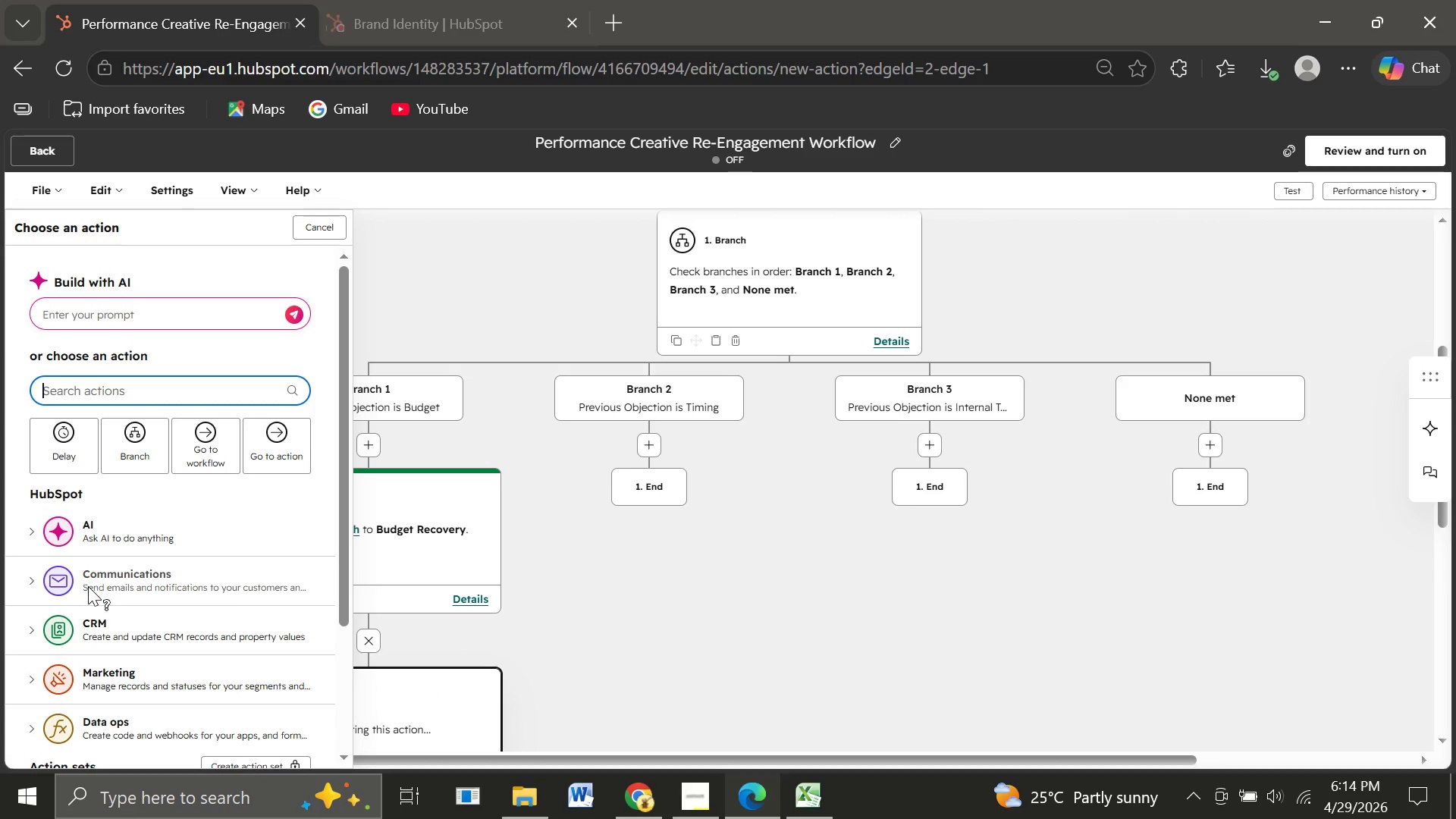 
left_click([88, 588])
 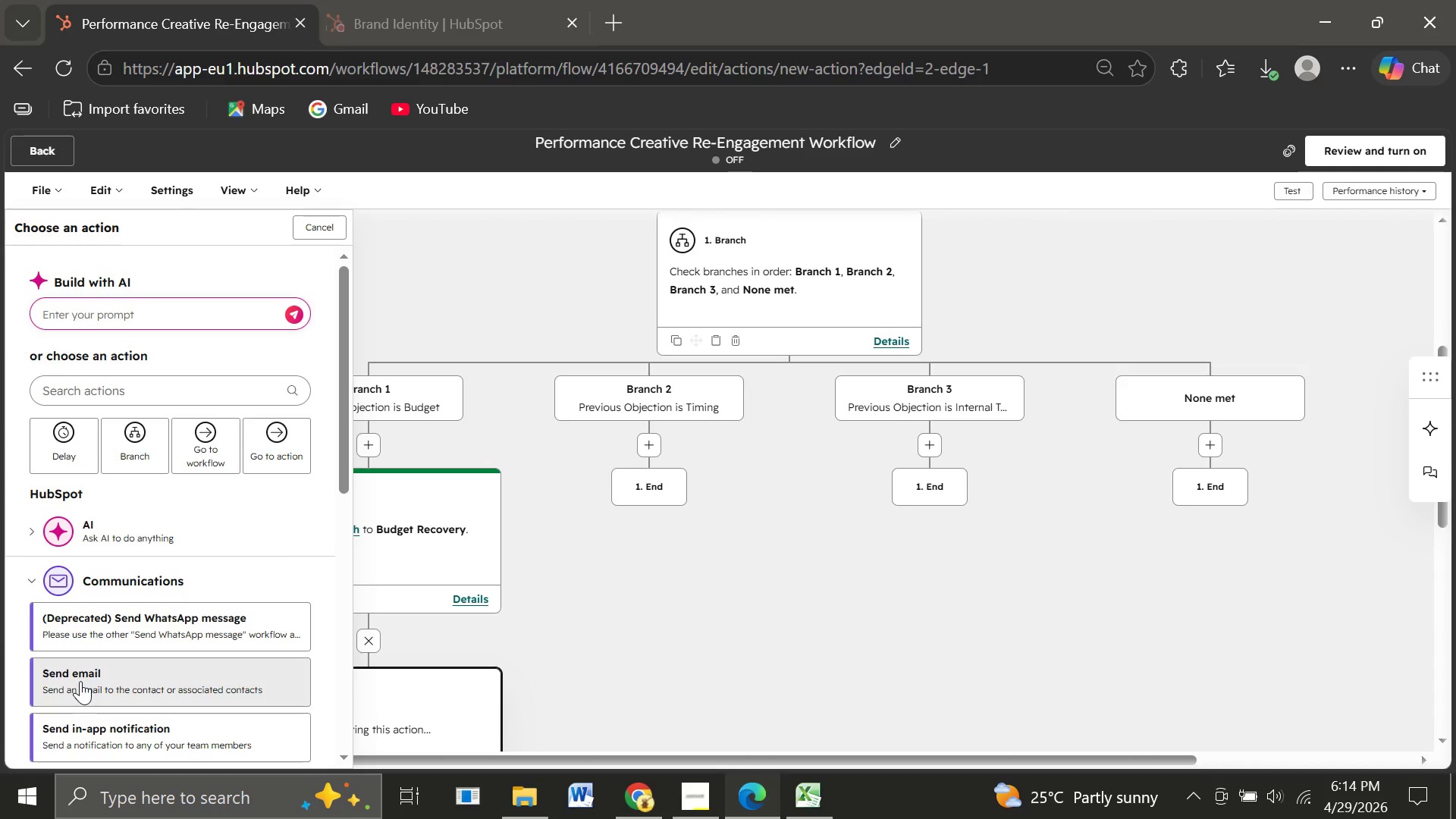 
left_click([80, 681])
 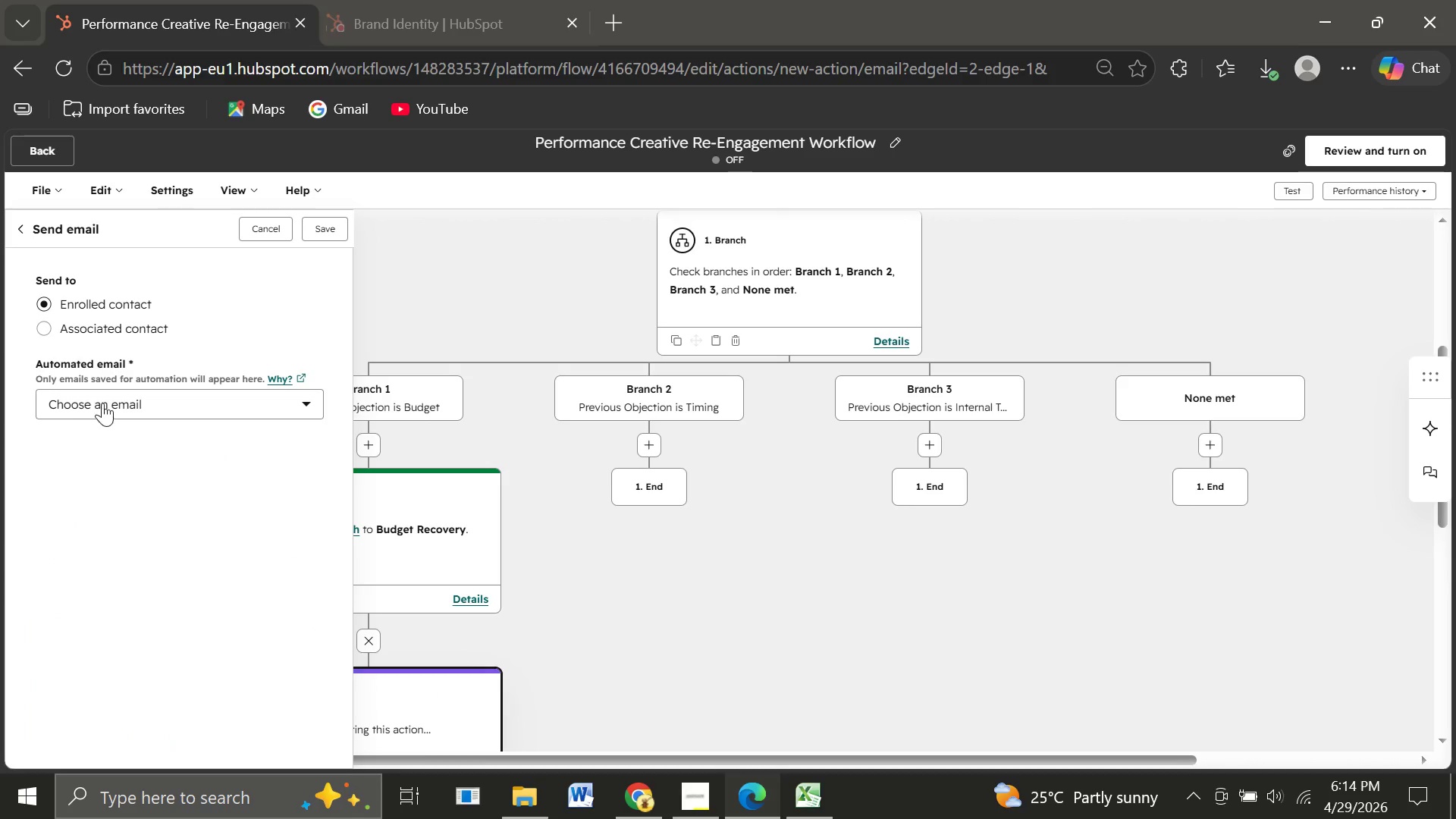 
left_click([126, 412])
 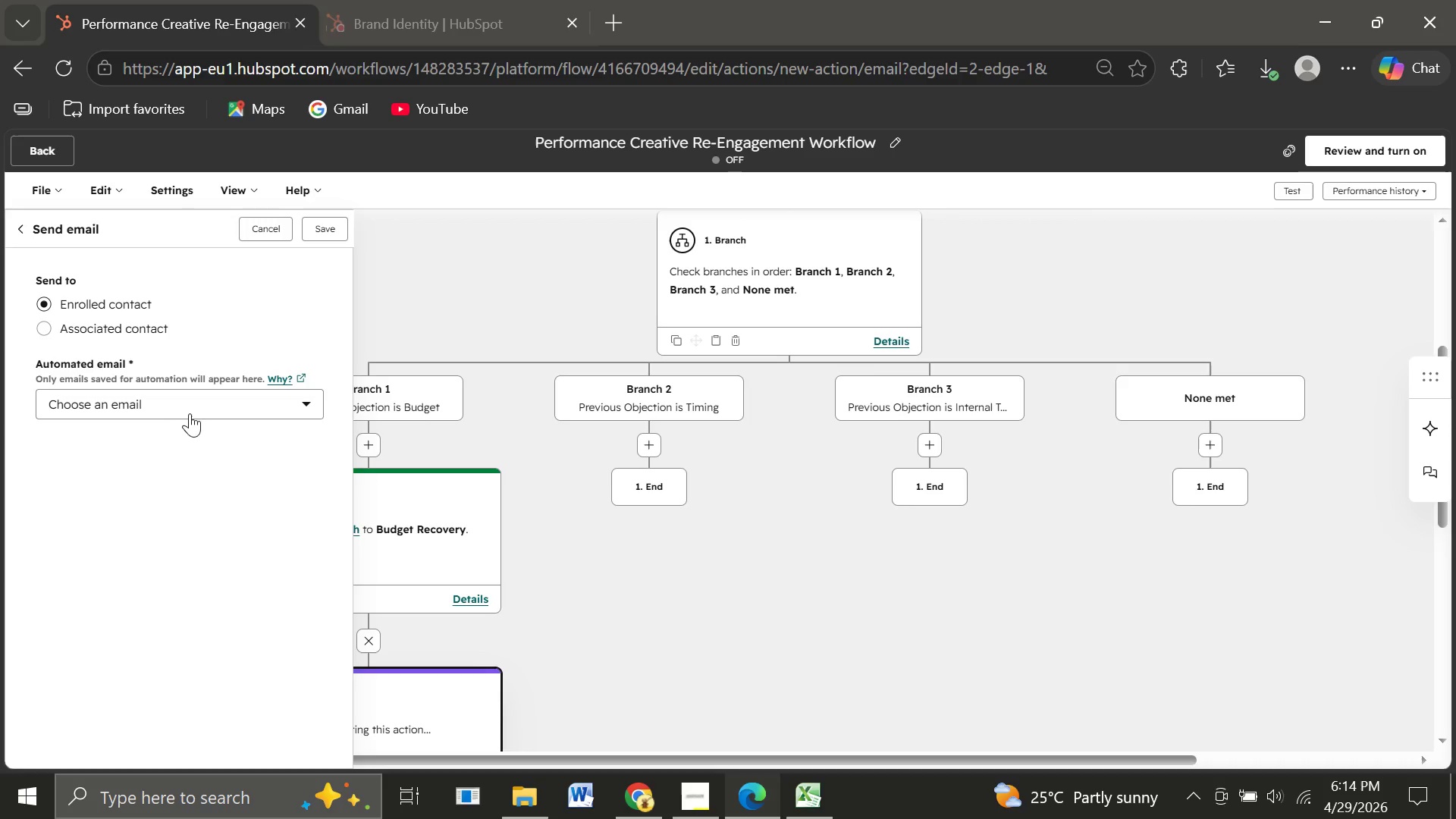 
left_click([196, 413])
 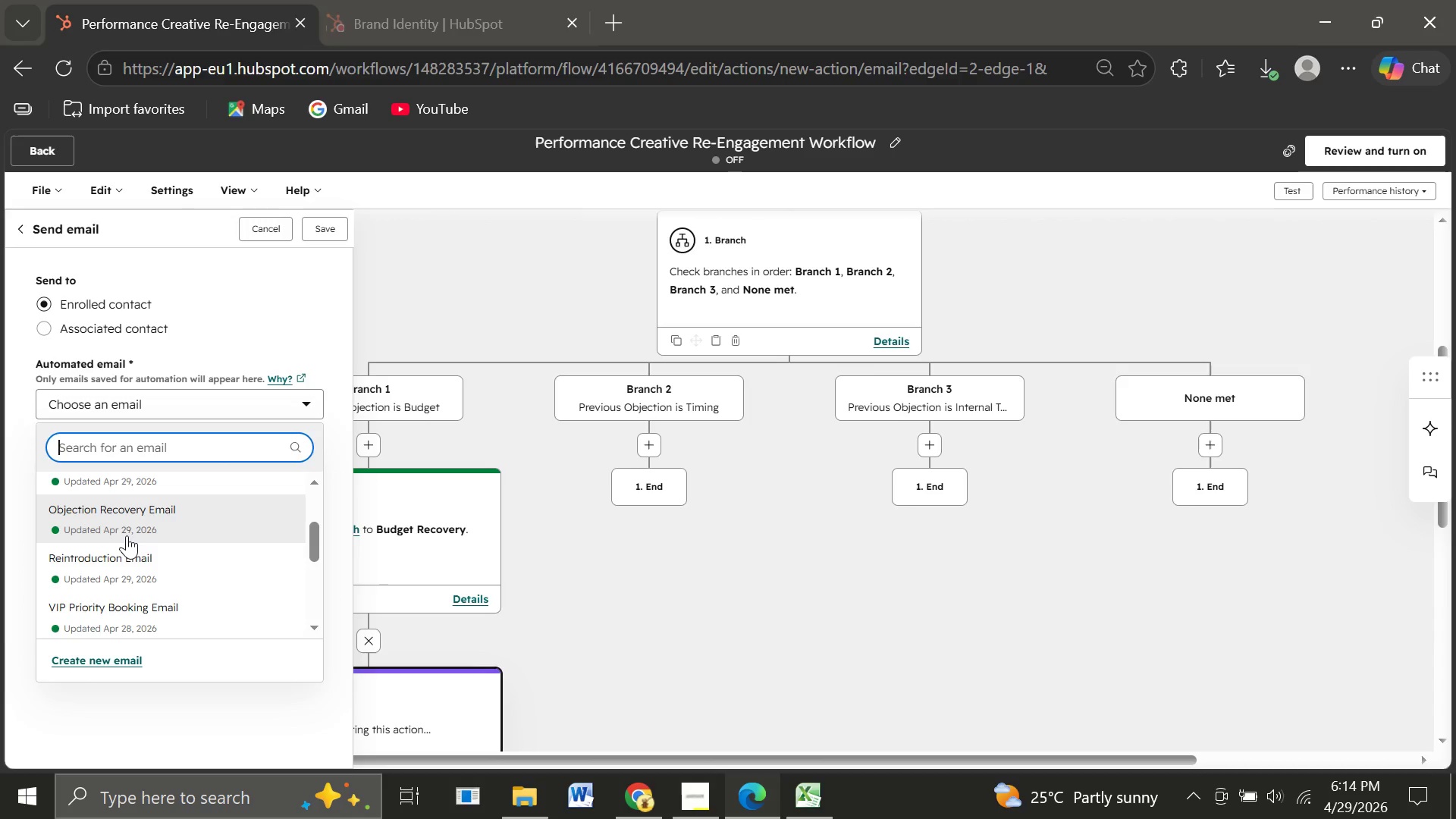 
left_click([75, 518])
 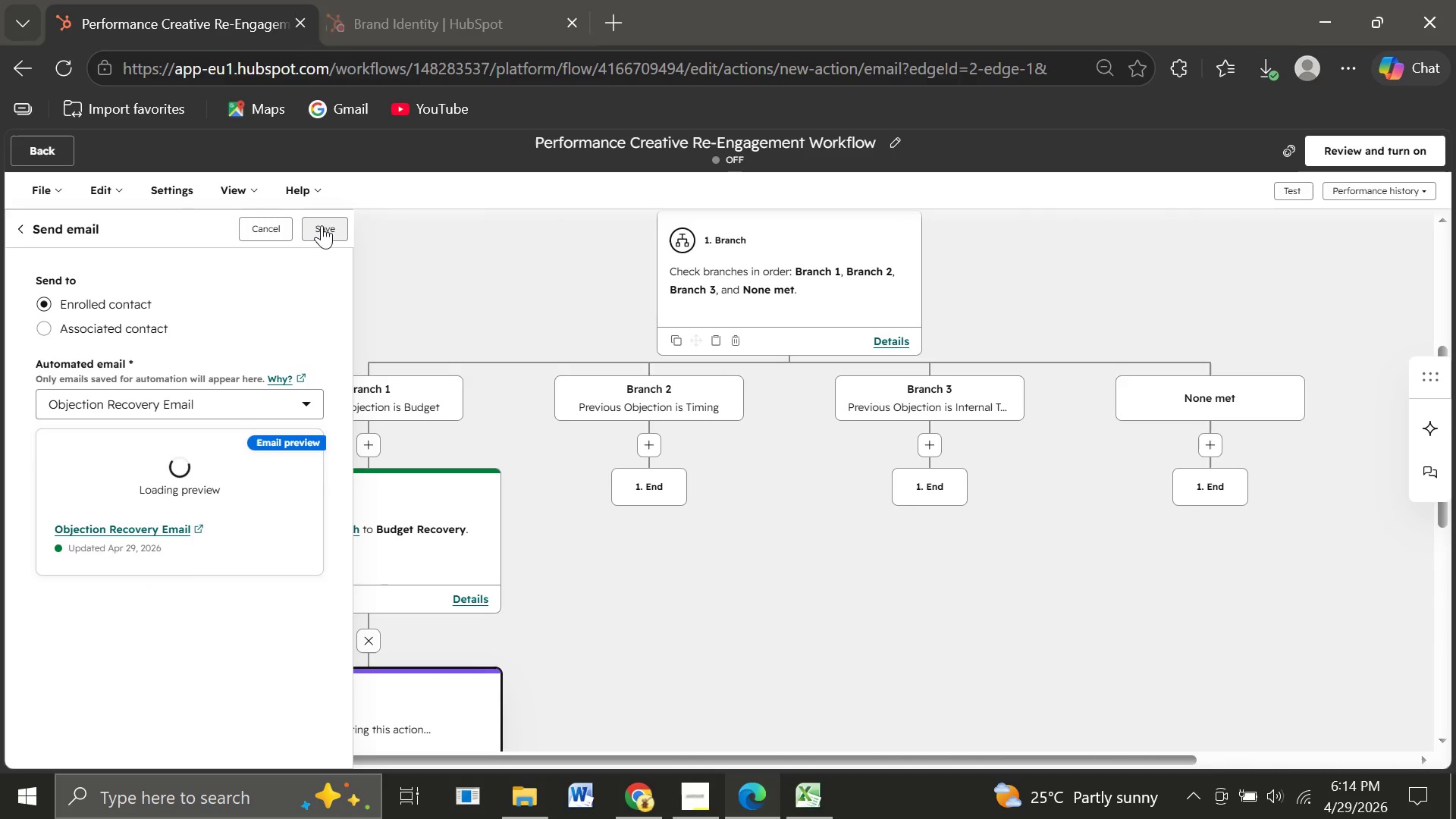 
left_click([322, 225])
 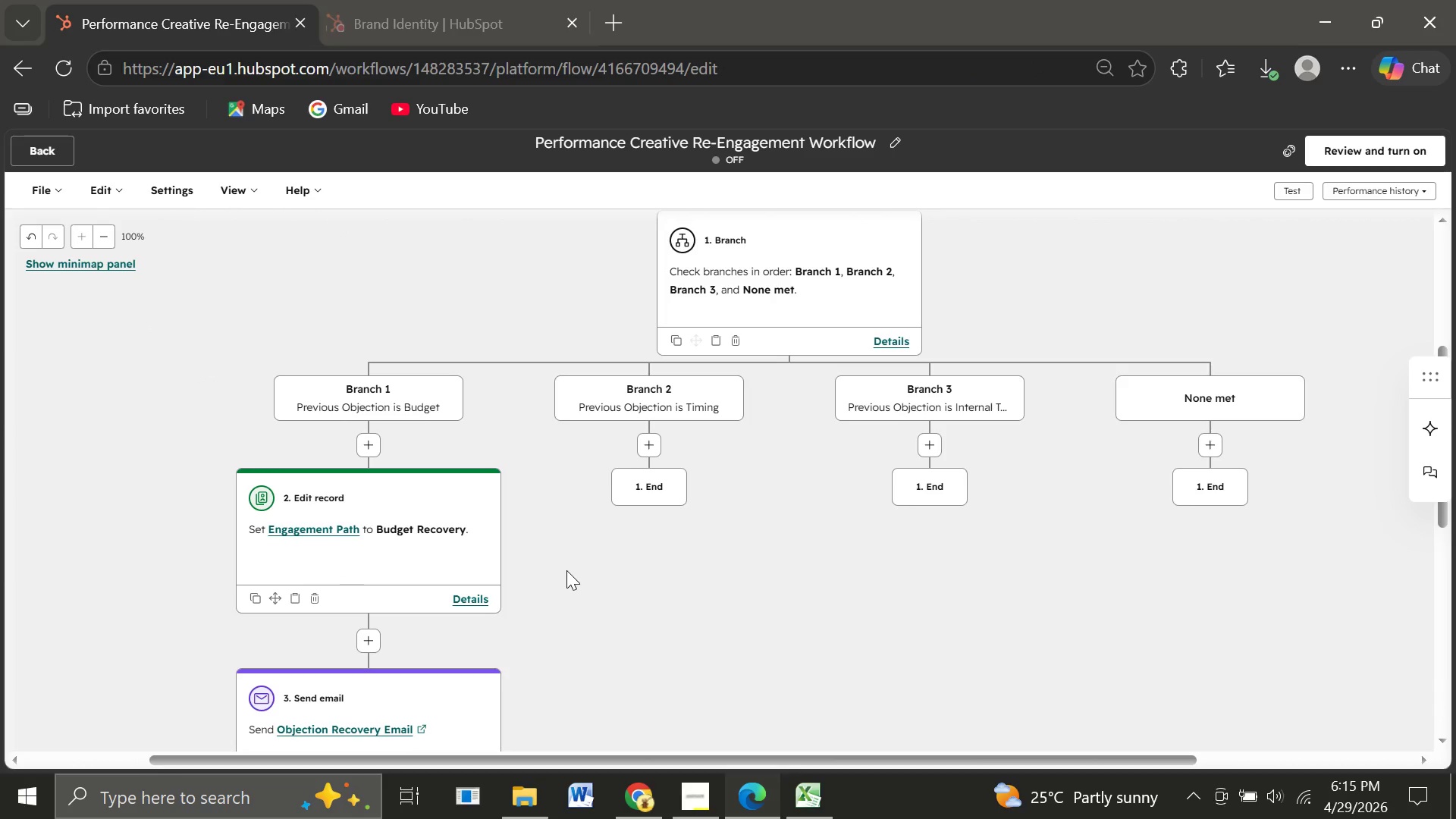 
wait(16.55)
 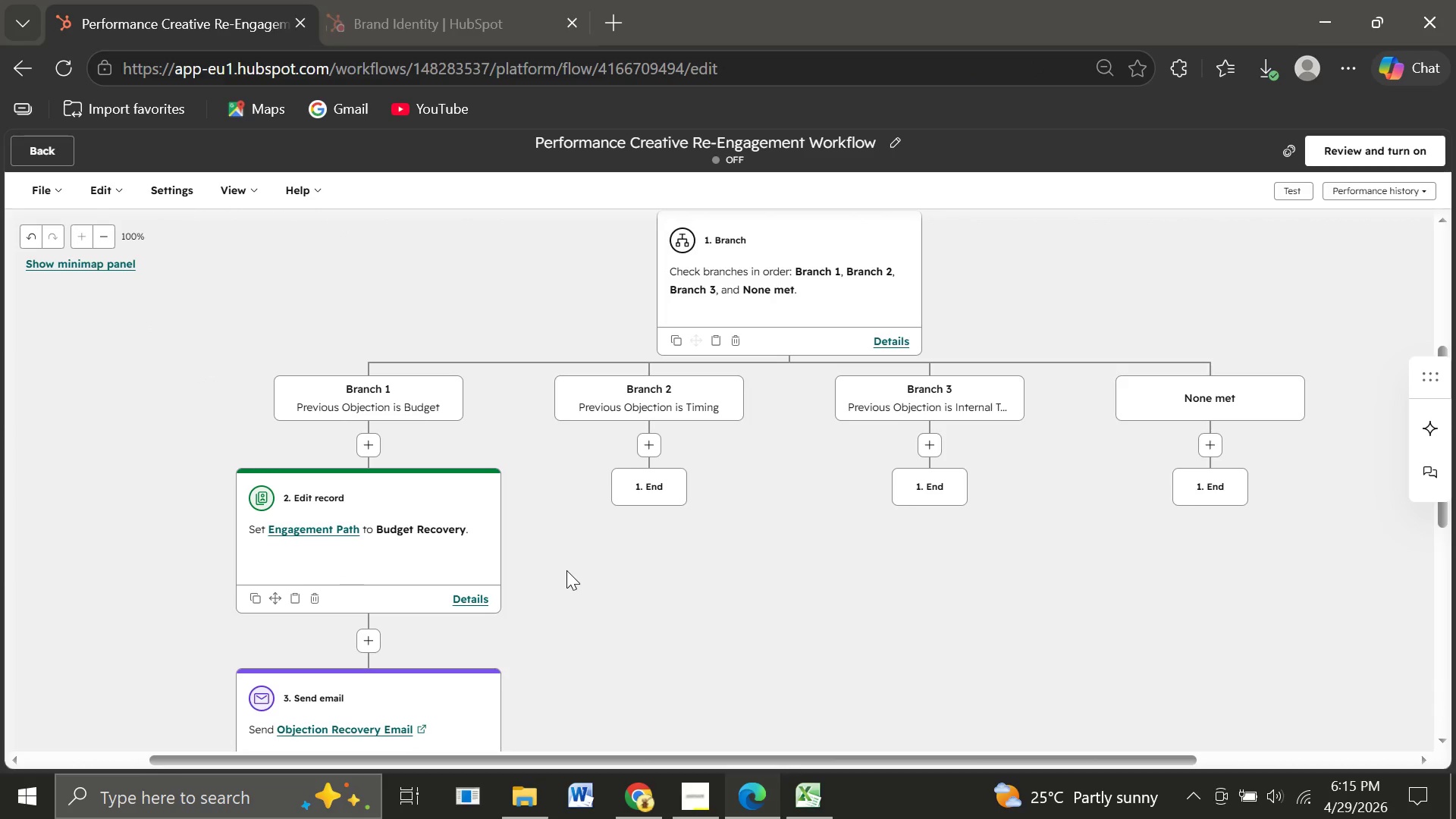 
left_click([365, 633])
 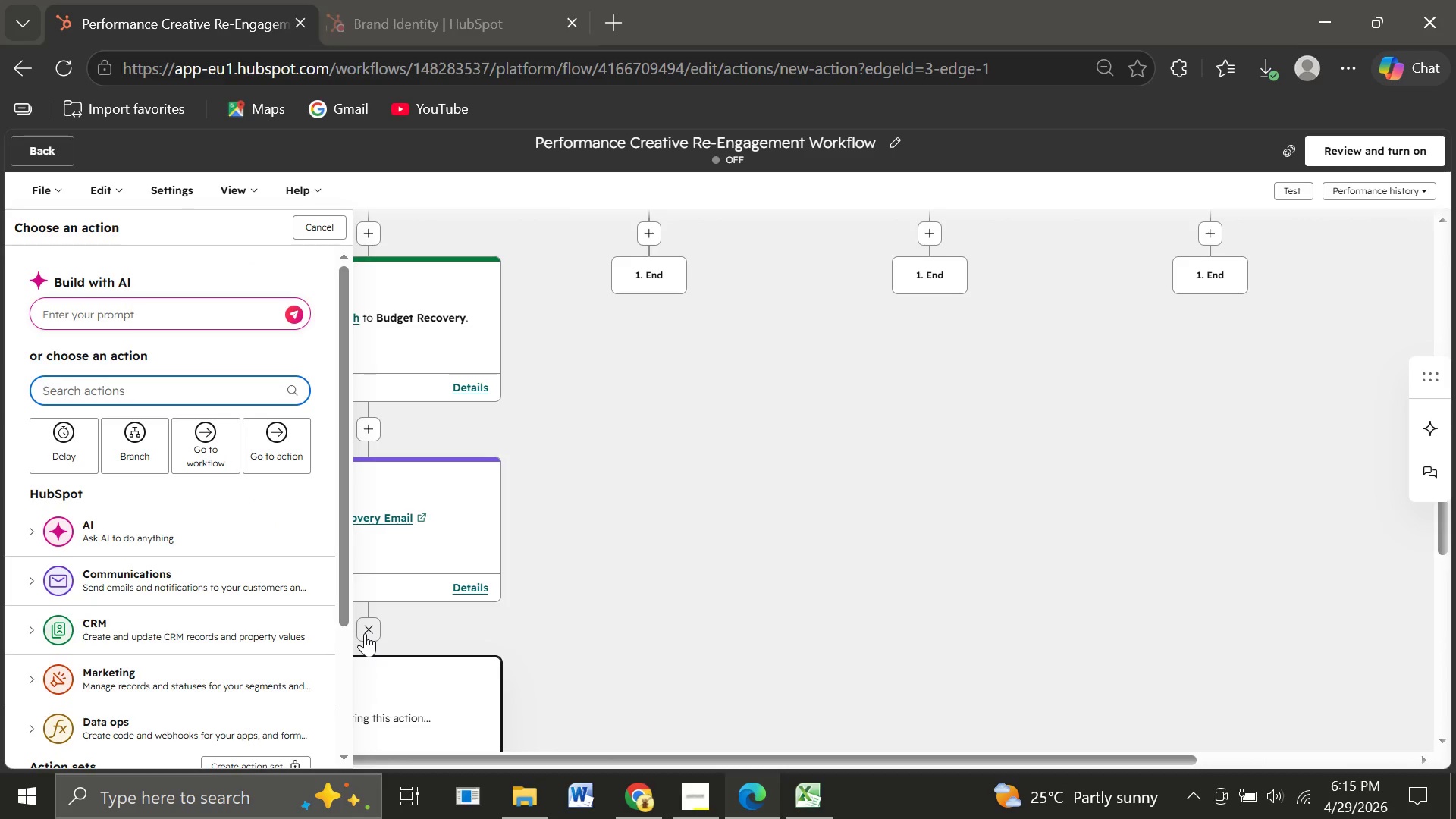 
wait(9.34)
 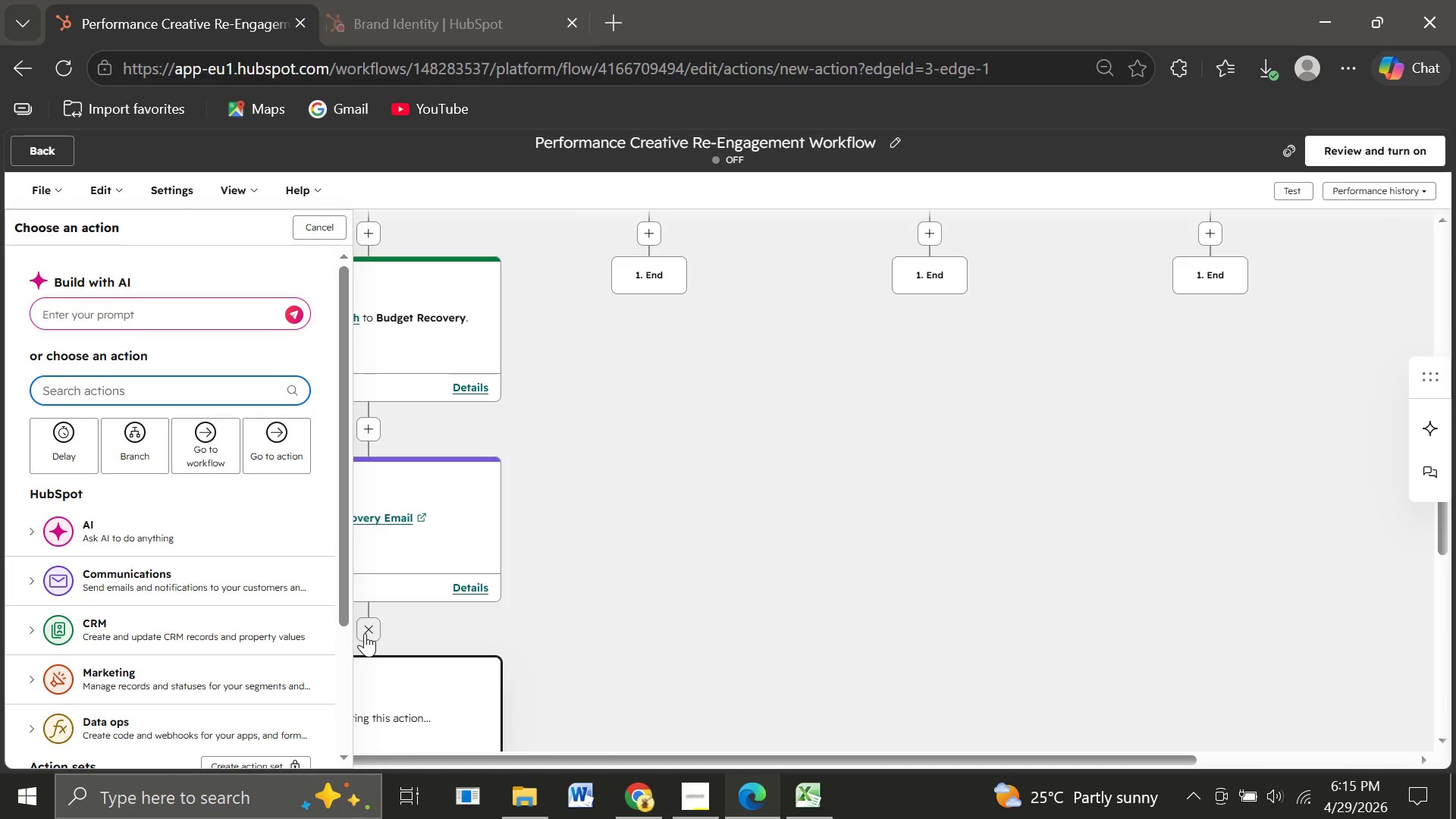 
left_click([54, 457])
 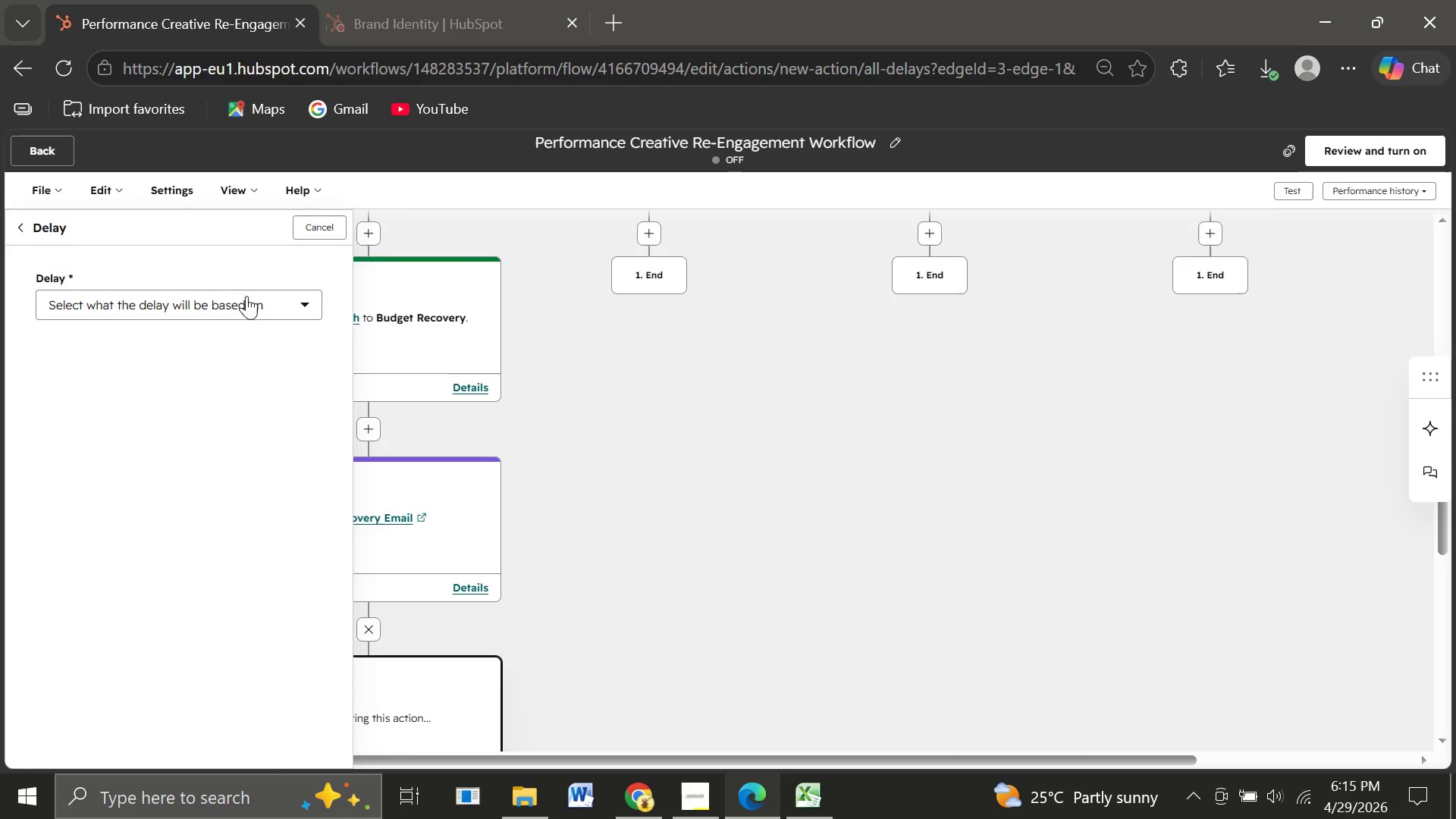 
left_click([257, 293])
 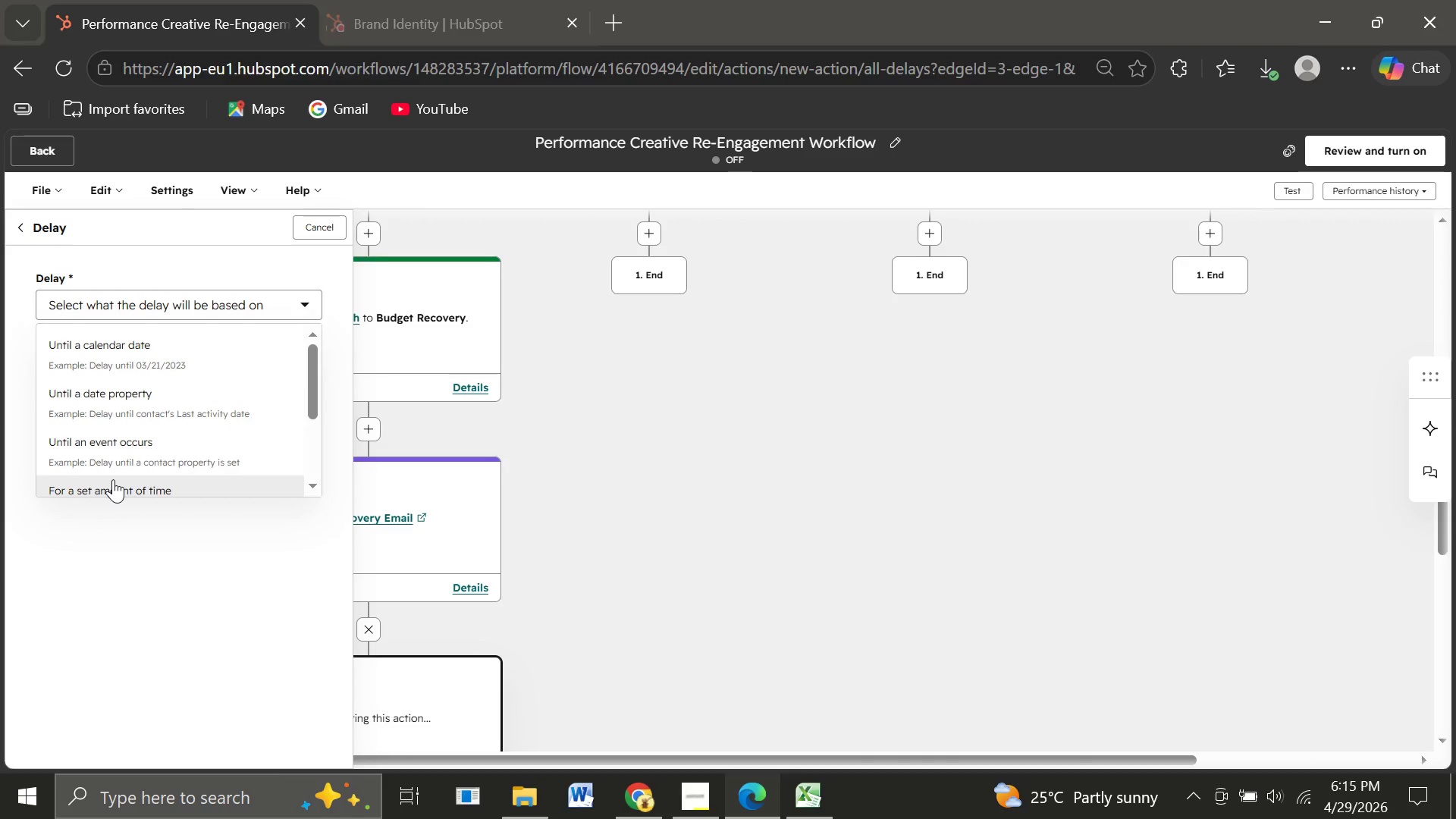 
left_click([113, 479])
 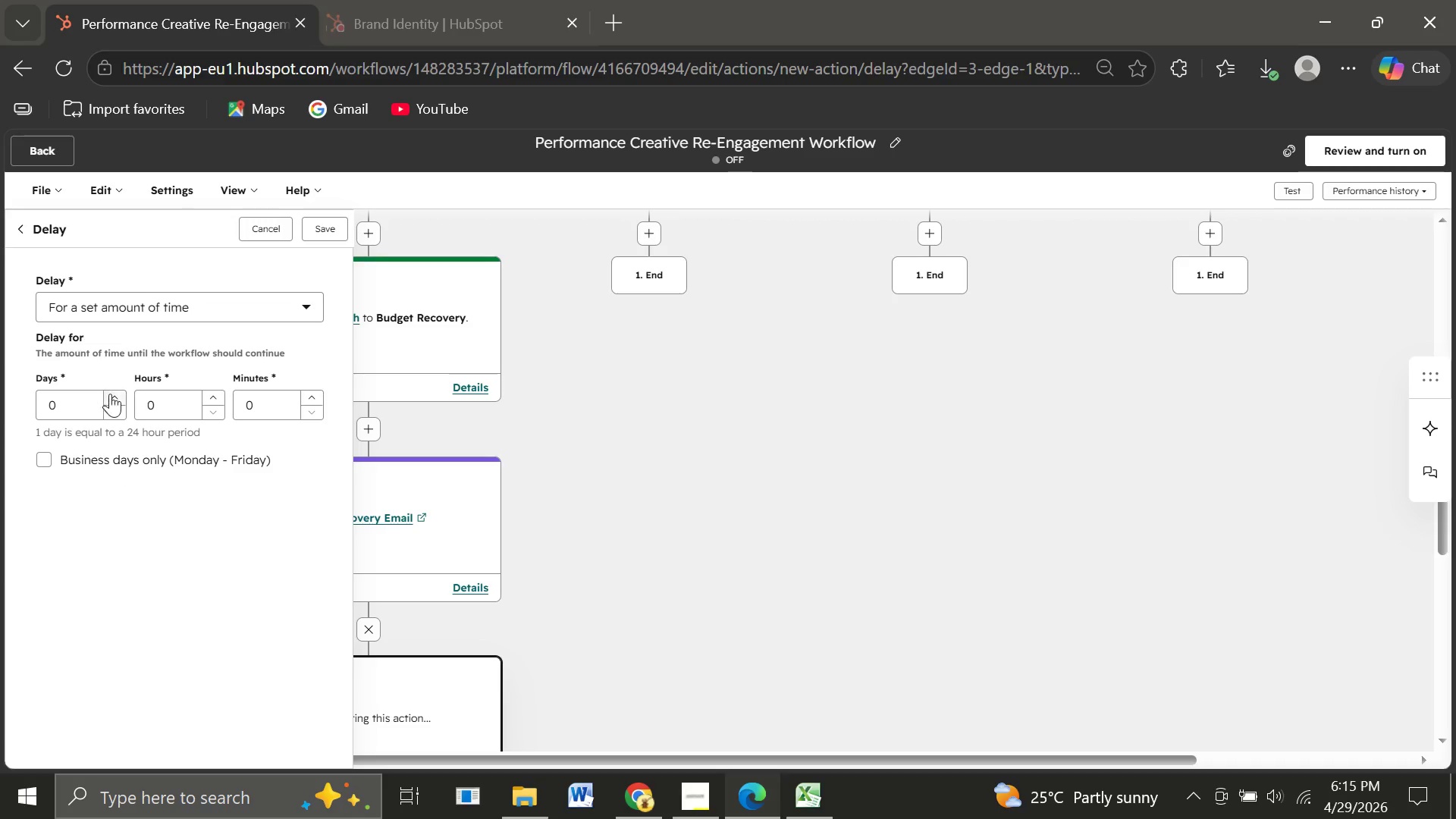 
wait(6.17)
 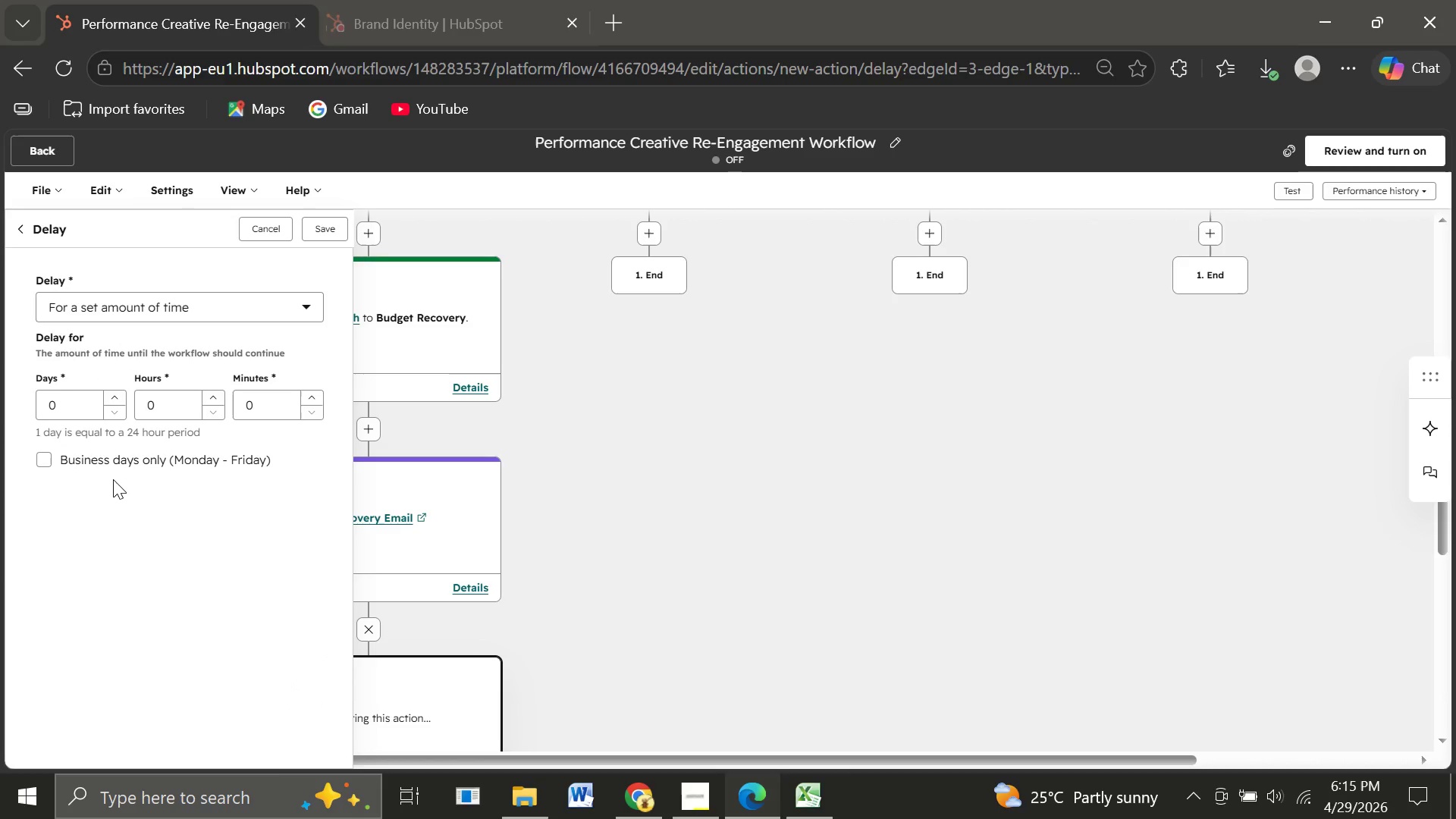 
left_click([116, 395])
 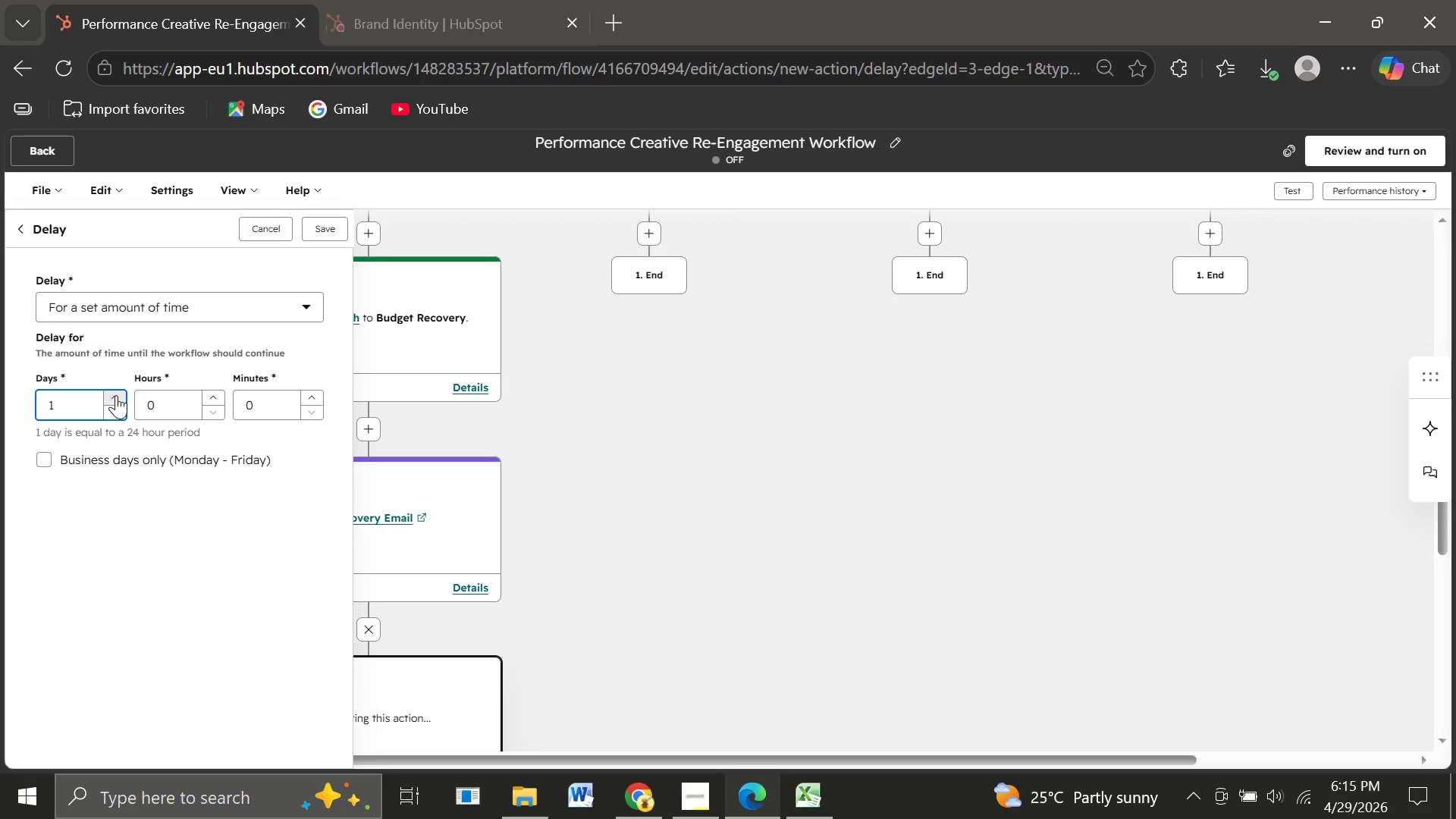 
left_click([116, 395])
 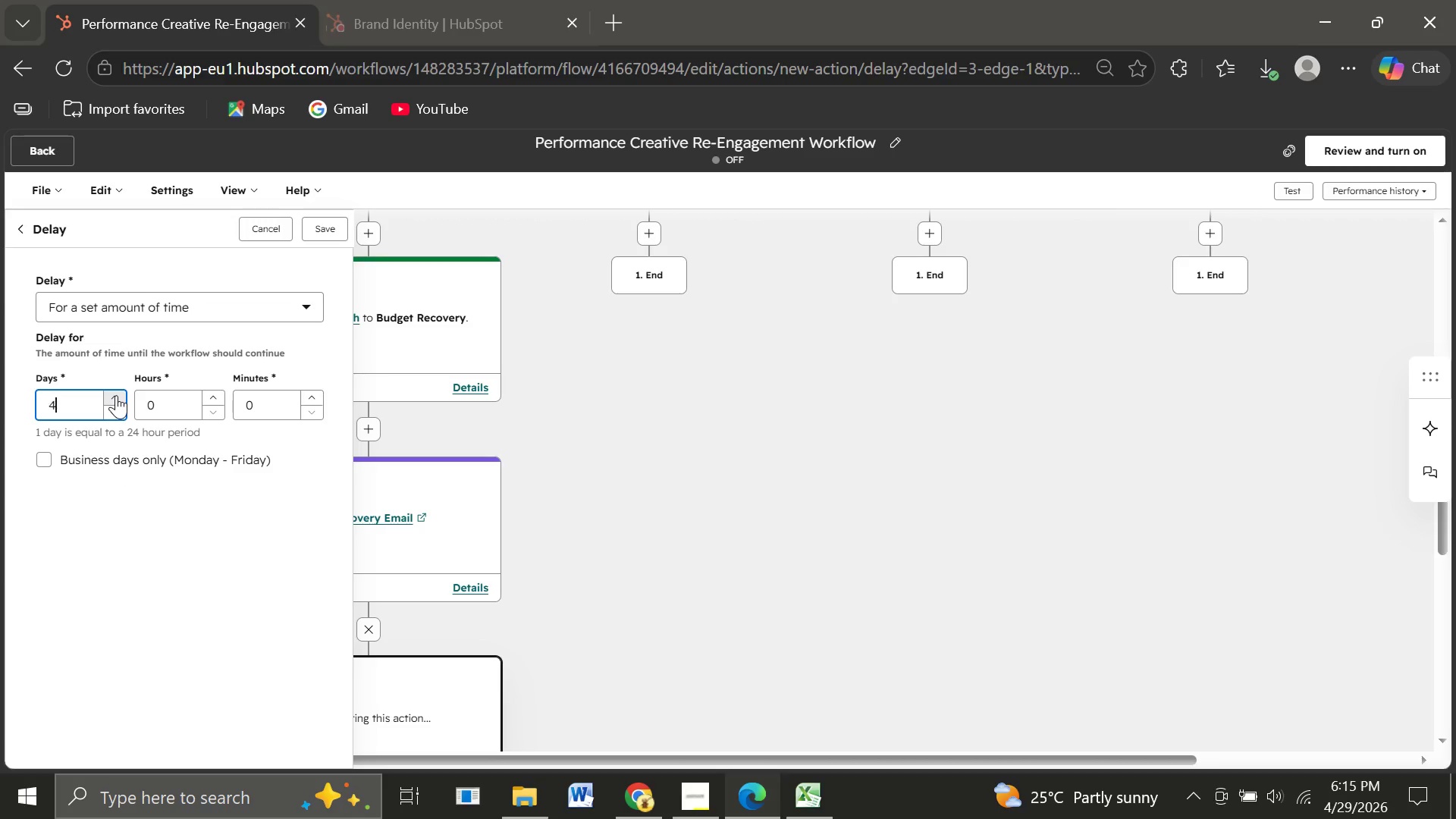 
left_click([116, 395])
 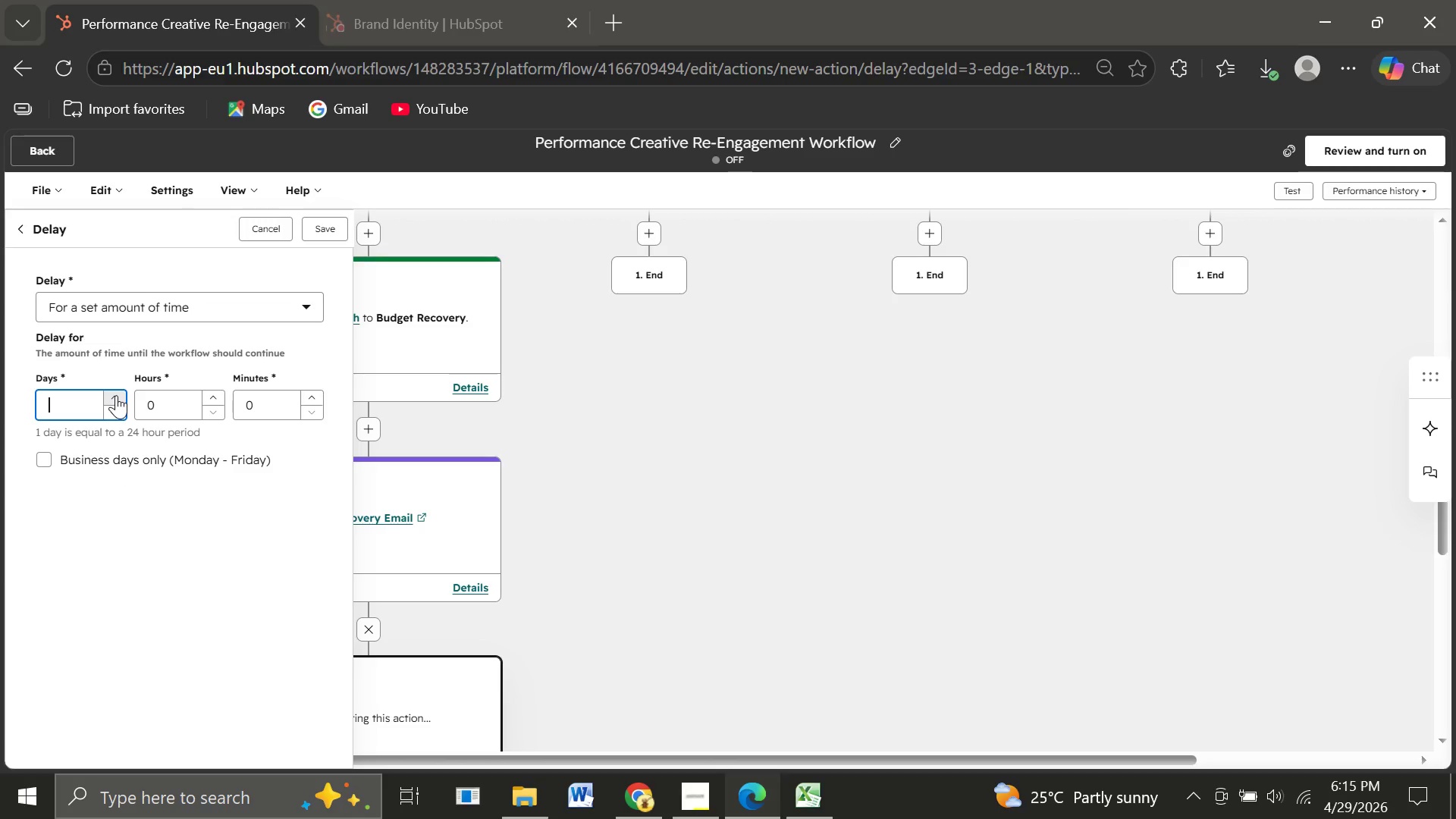 
key(Backspace)
 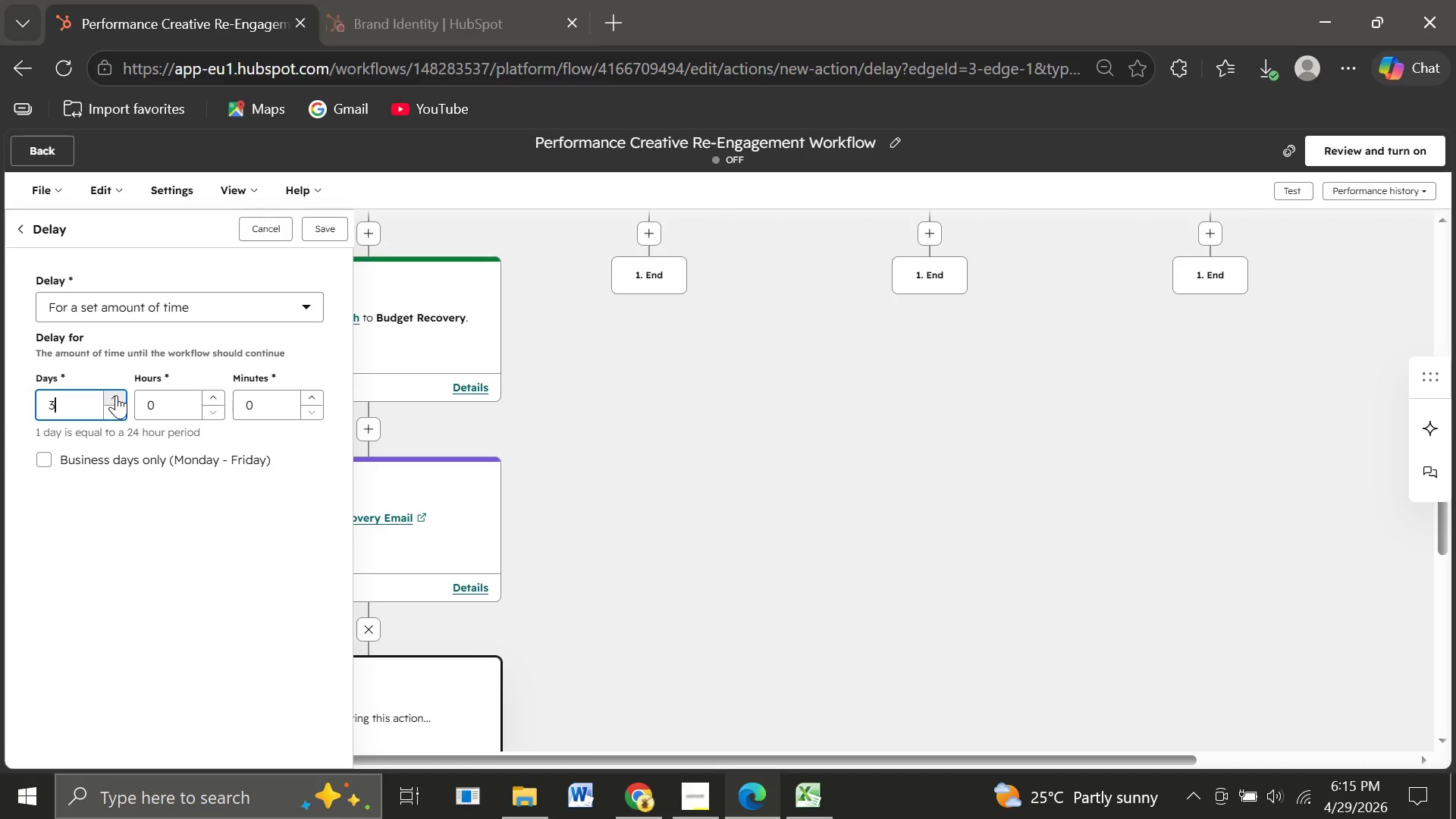 
key(3)
 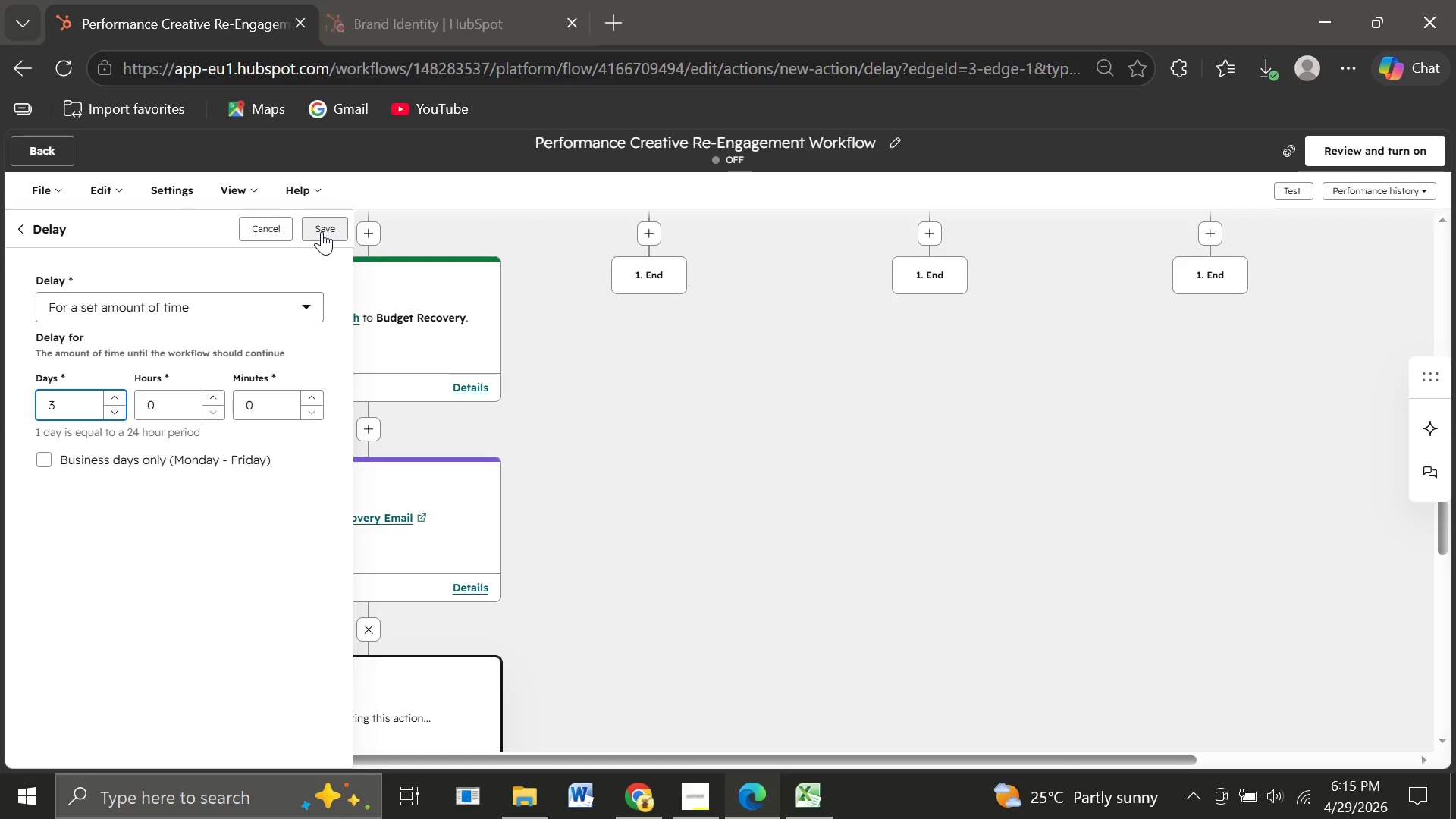 
left_click([322, 231])
 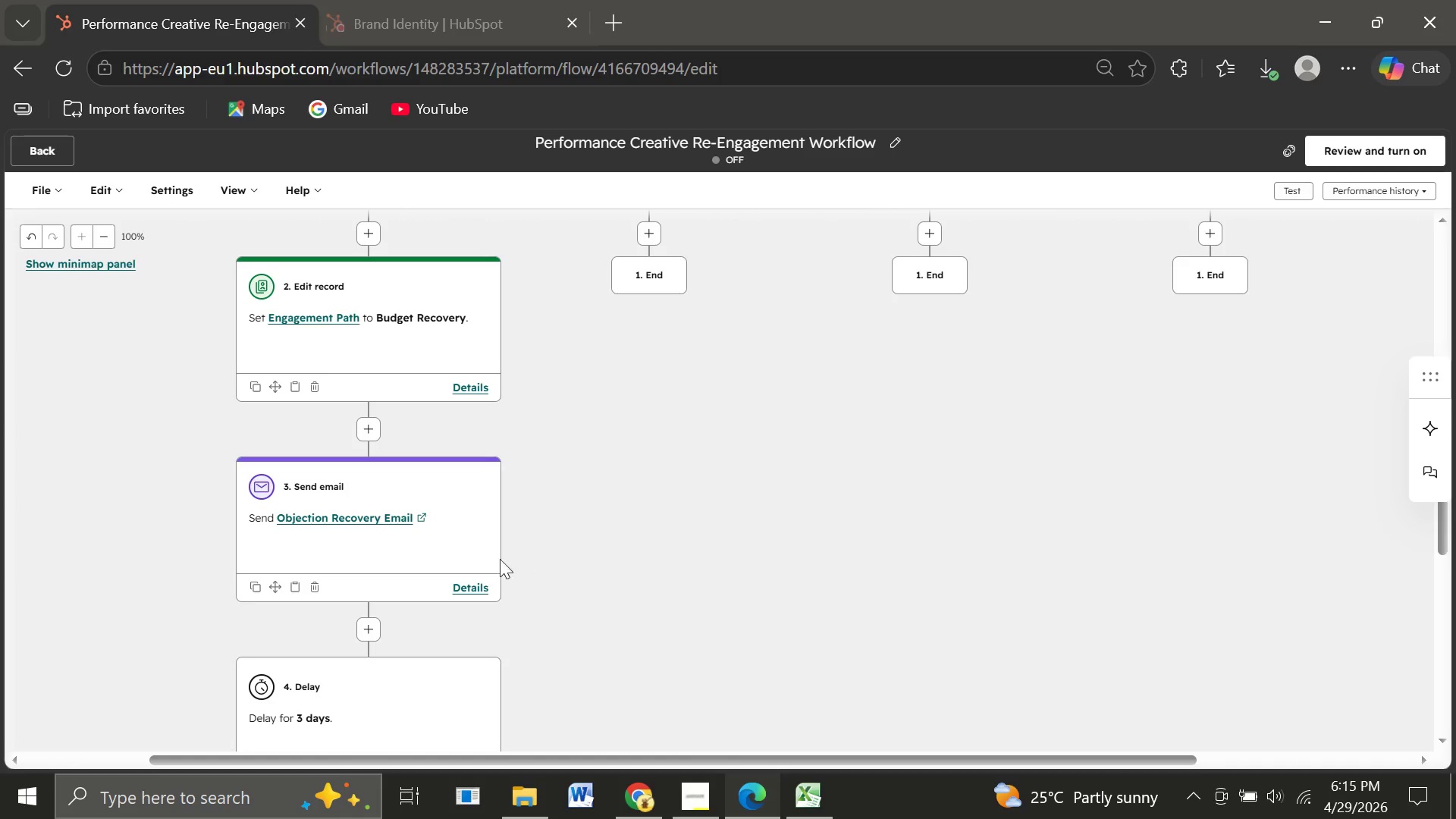 
wait(15.38)
 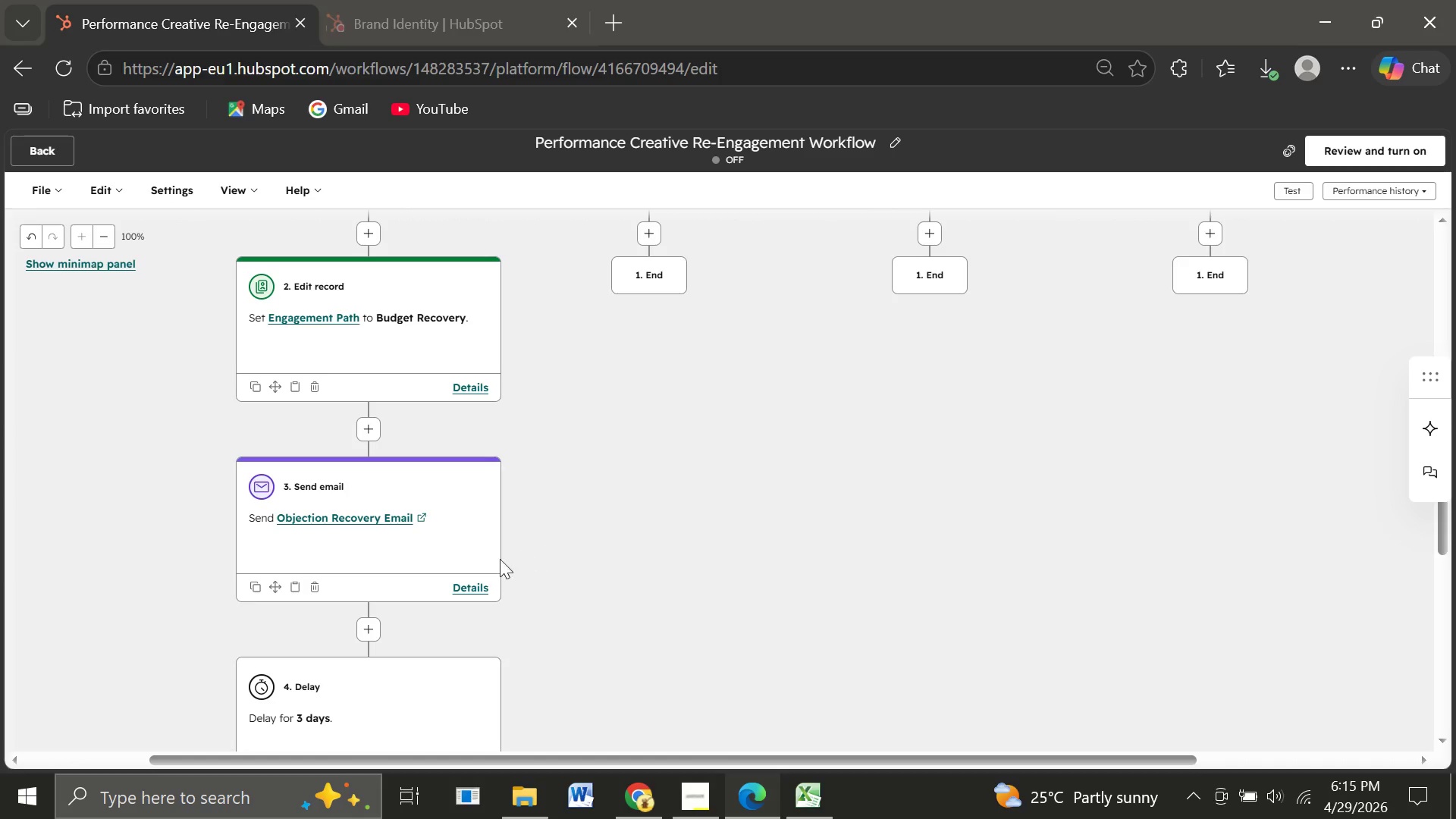 
left_click([372, 568])
 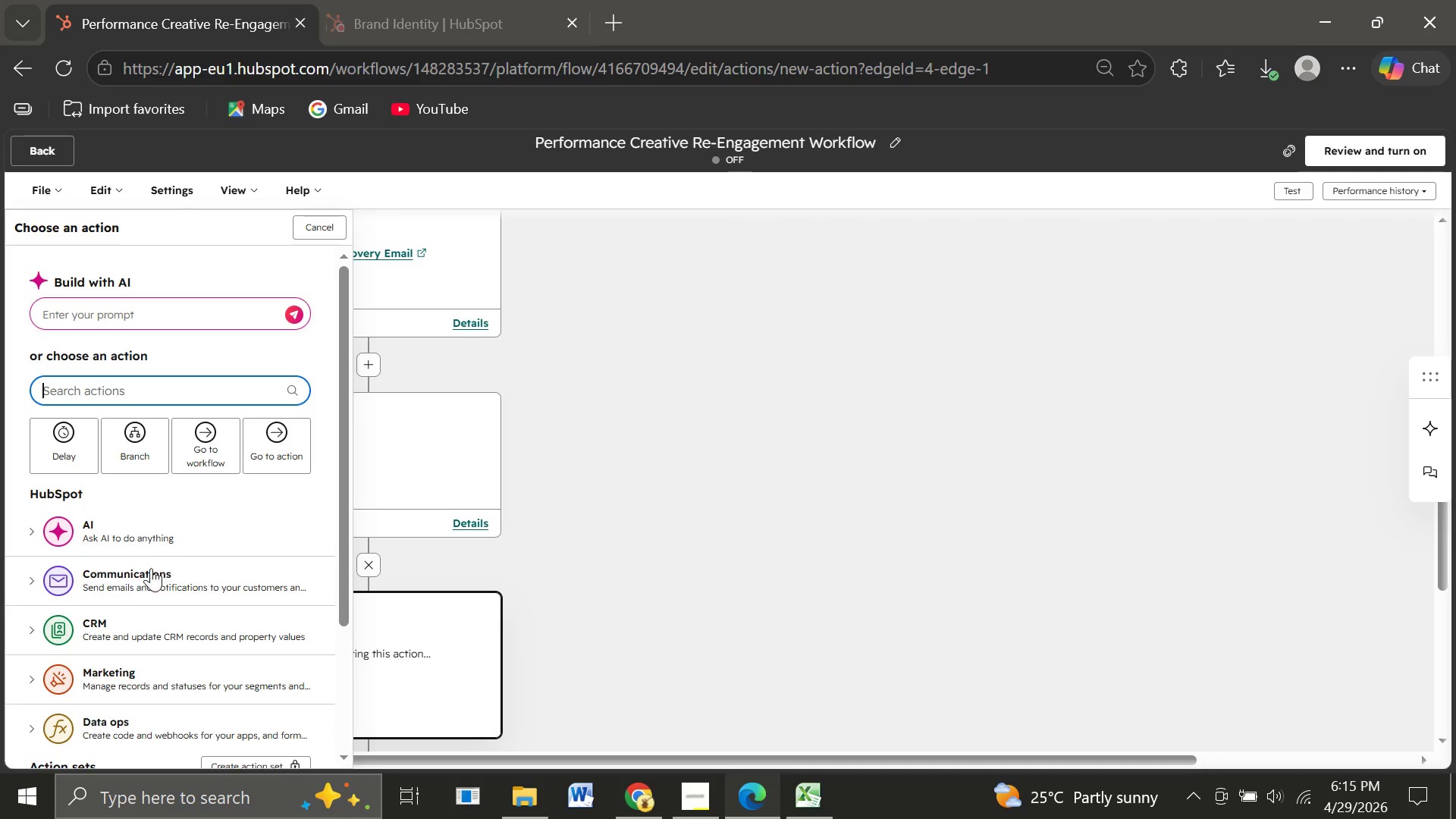 
left_click([133, 577])
 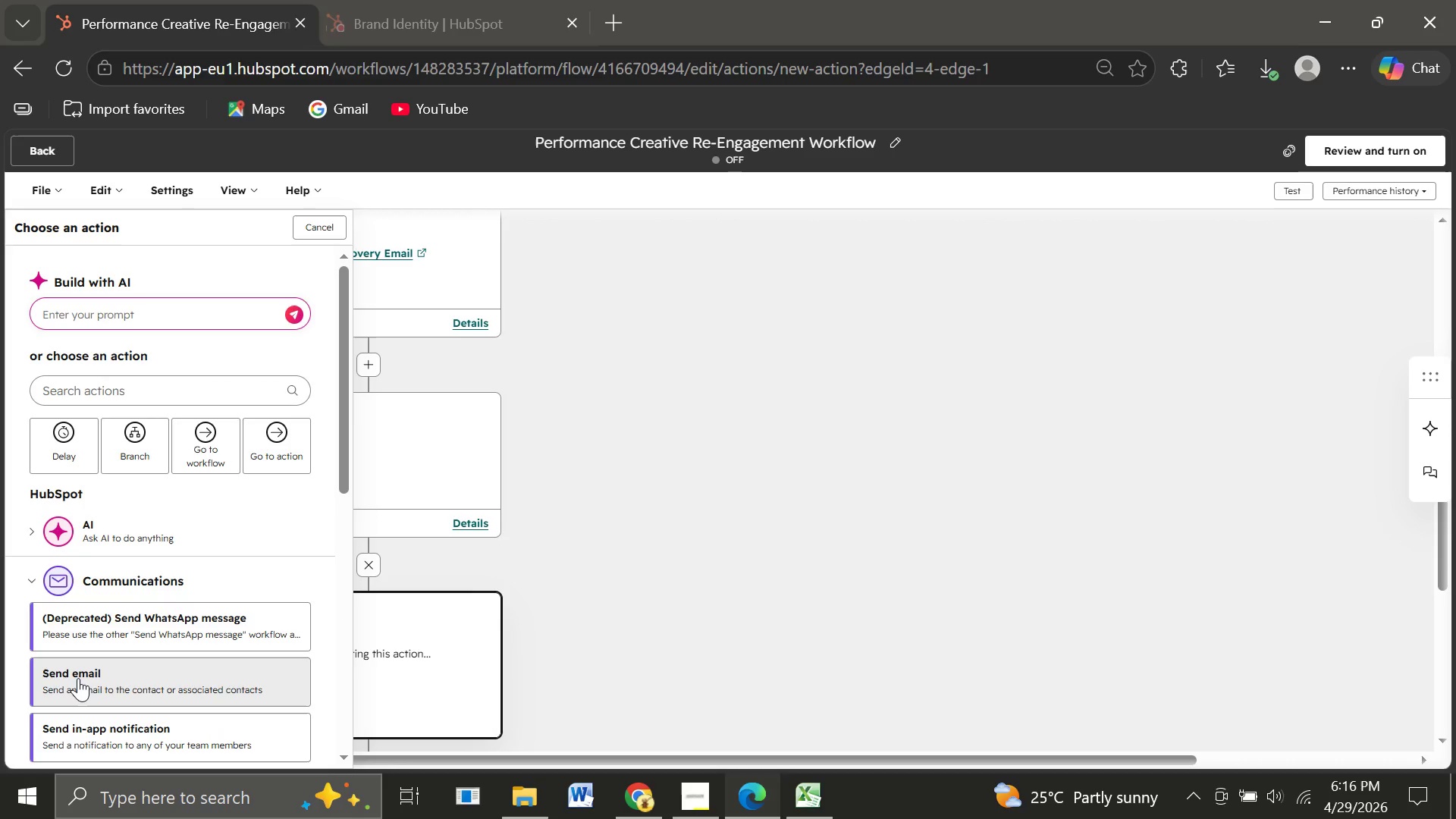 
left_click([78, 678])
 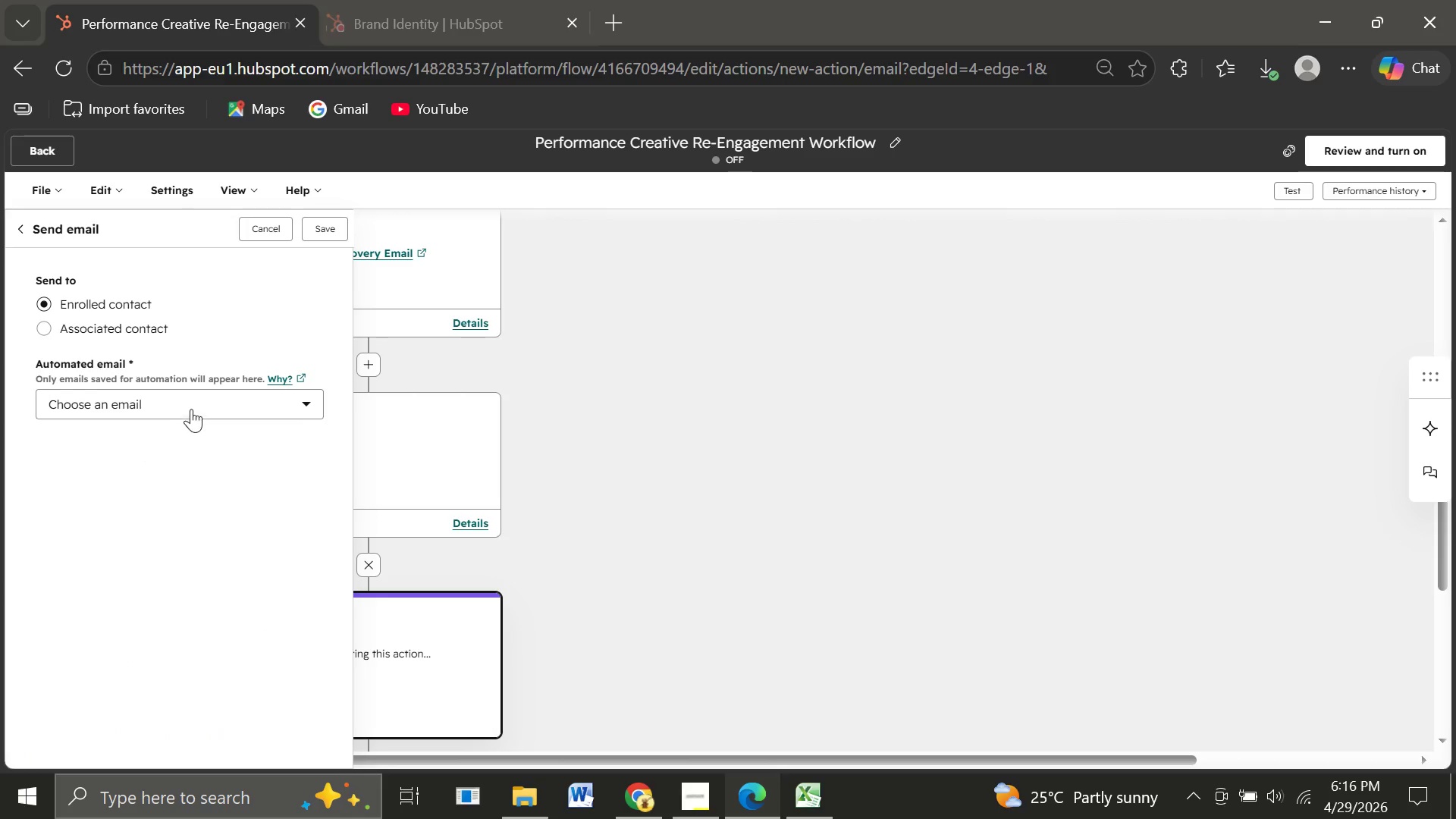 
left_click([201, 406])
 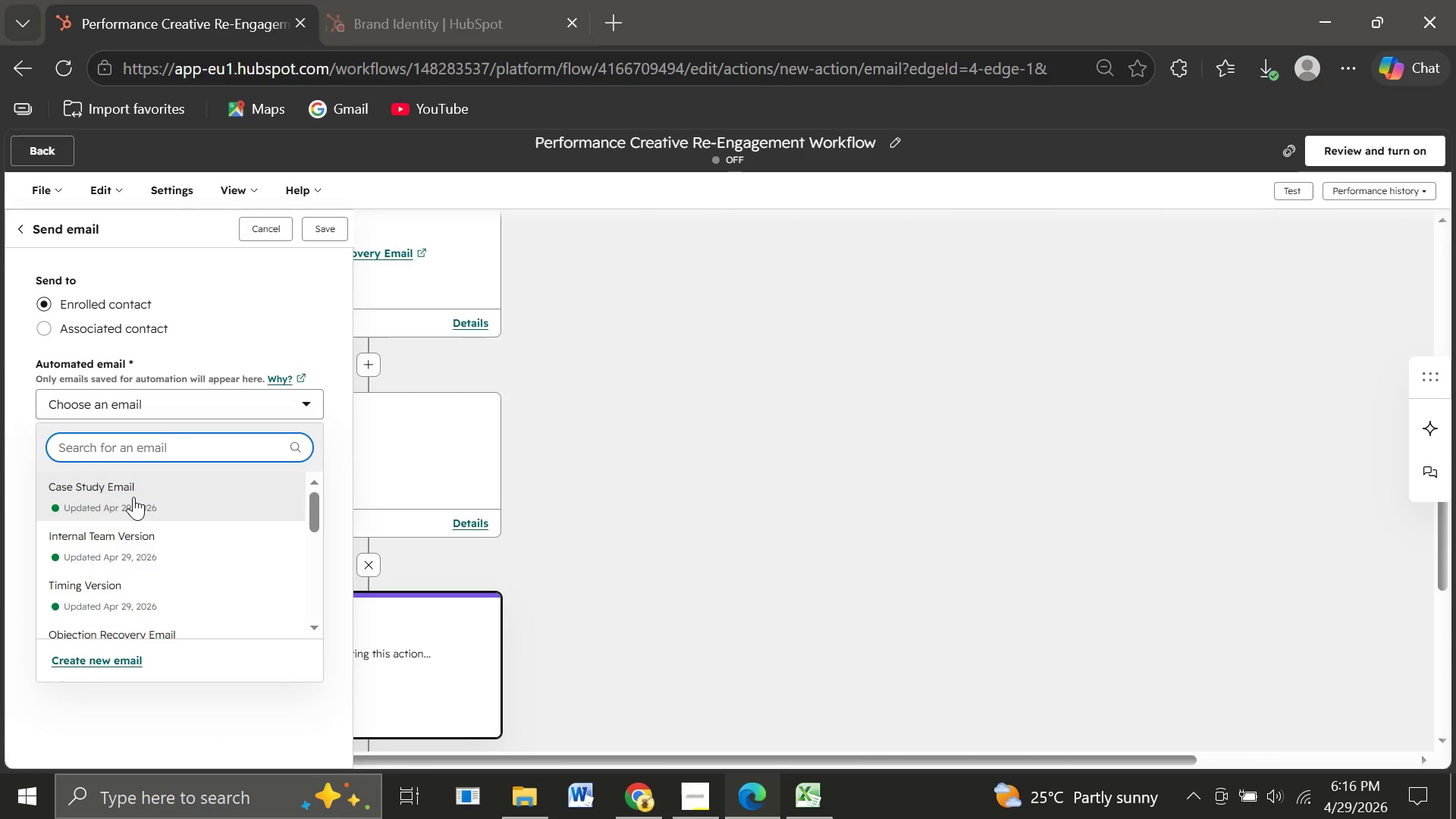 
left_click([133, 496])
 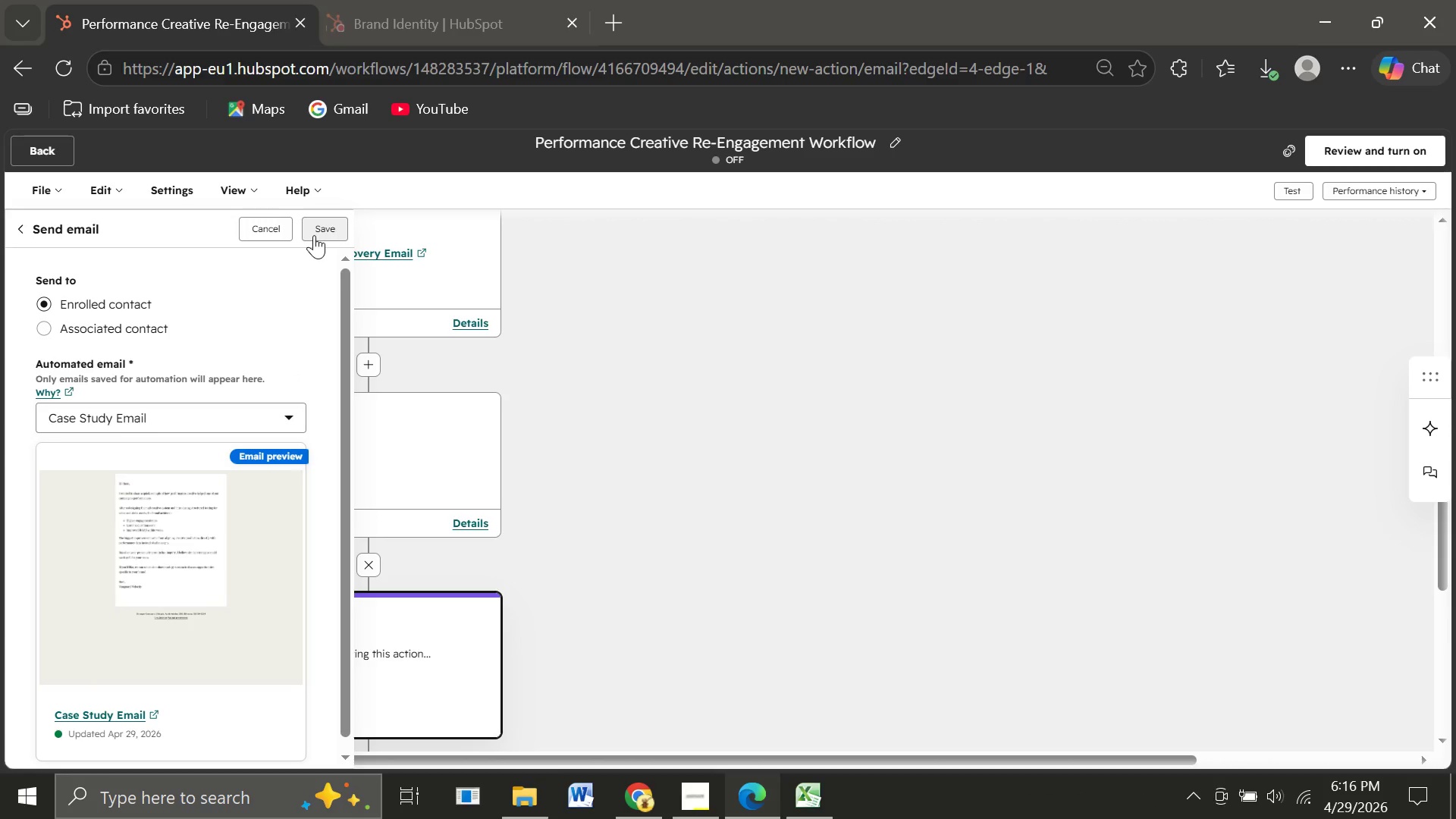 
wait(6.88)
 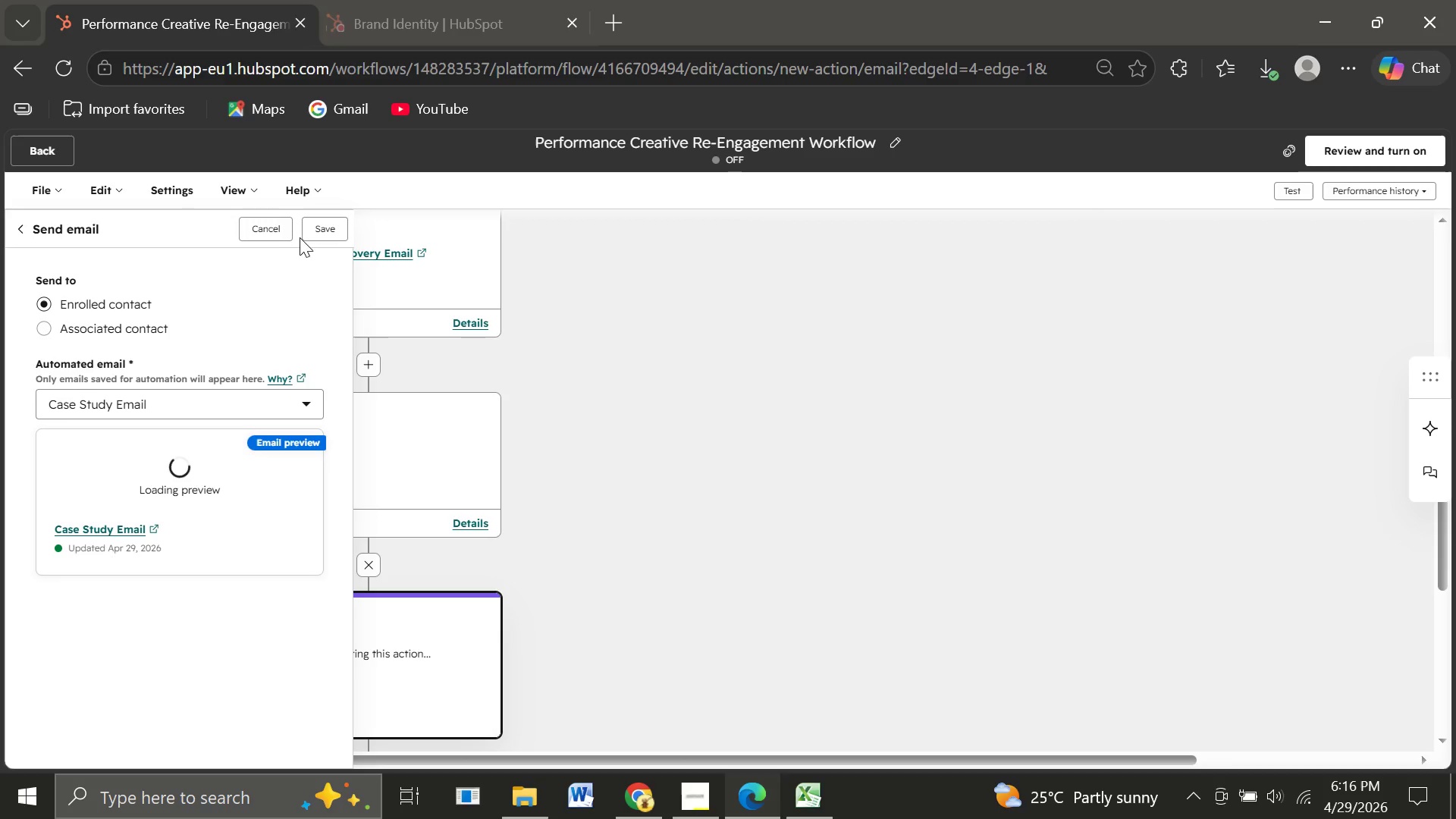 
left_click([314, 235])
 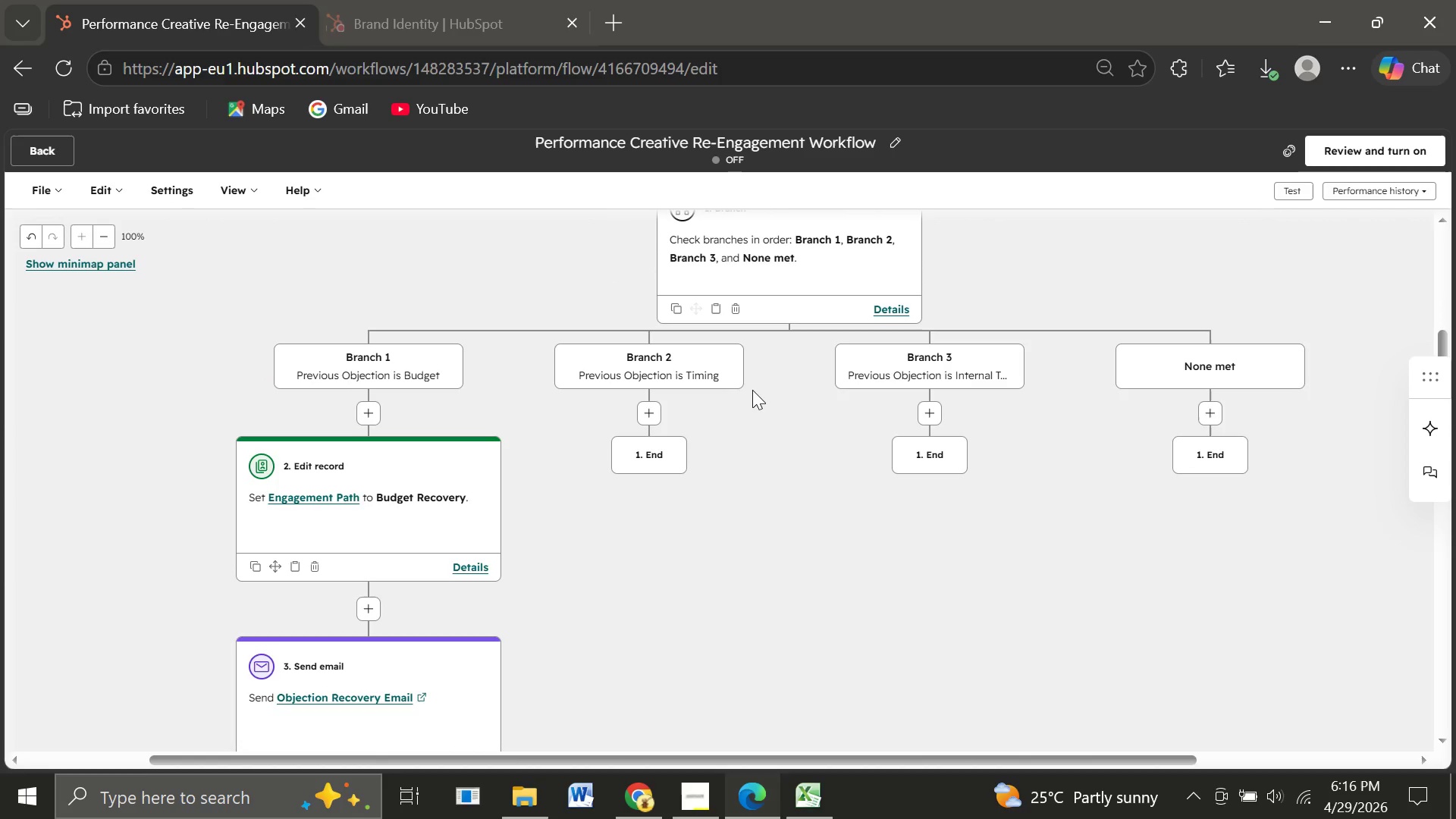 
wait(22.36)
 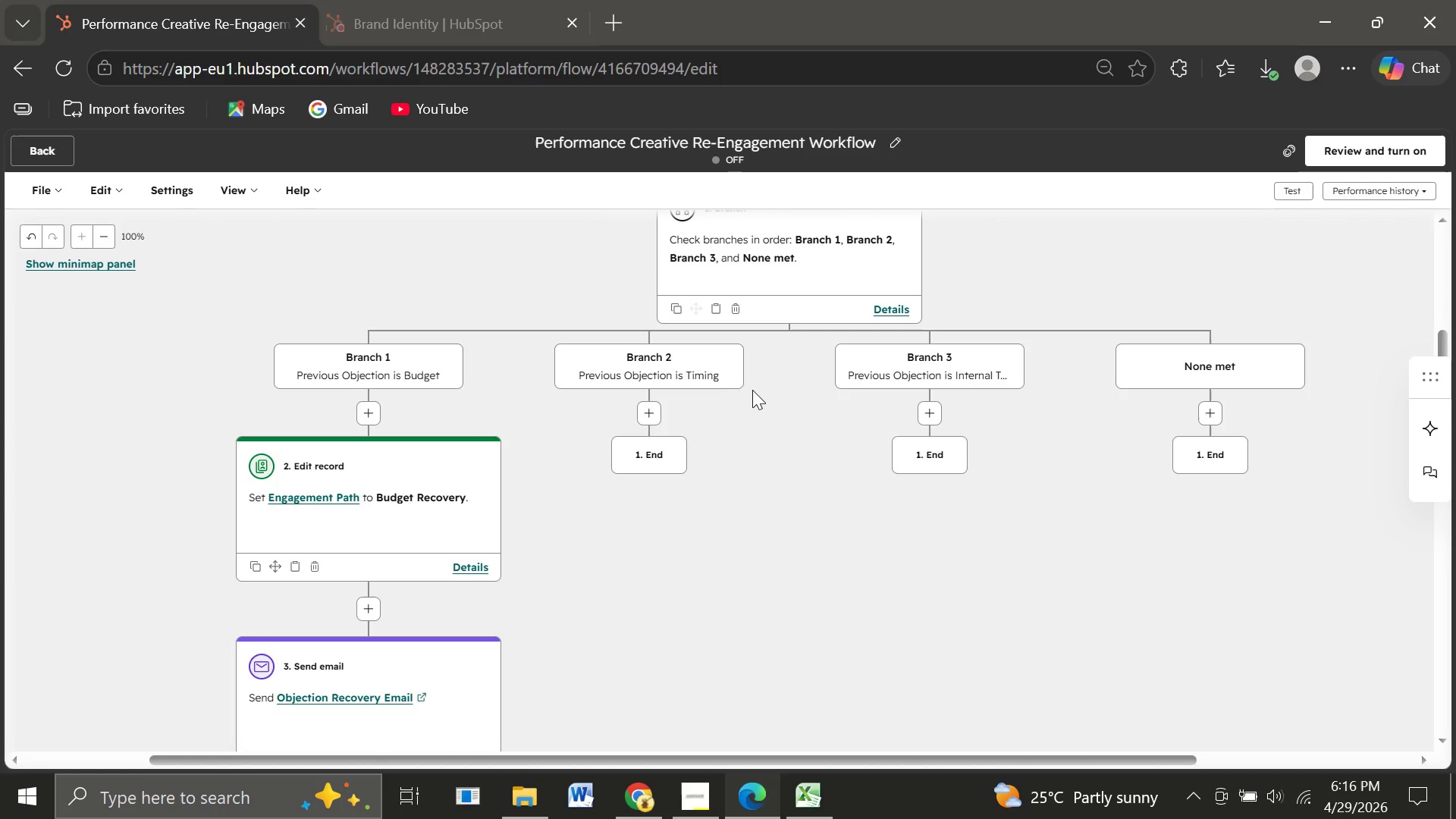 
left_click([649, 412])
 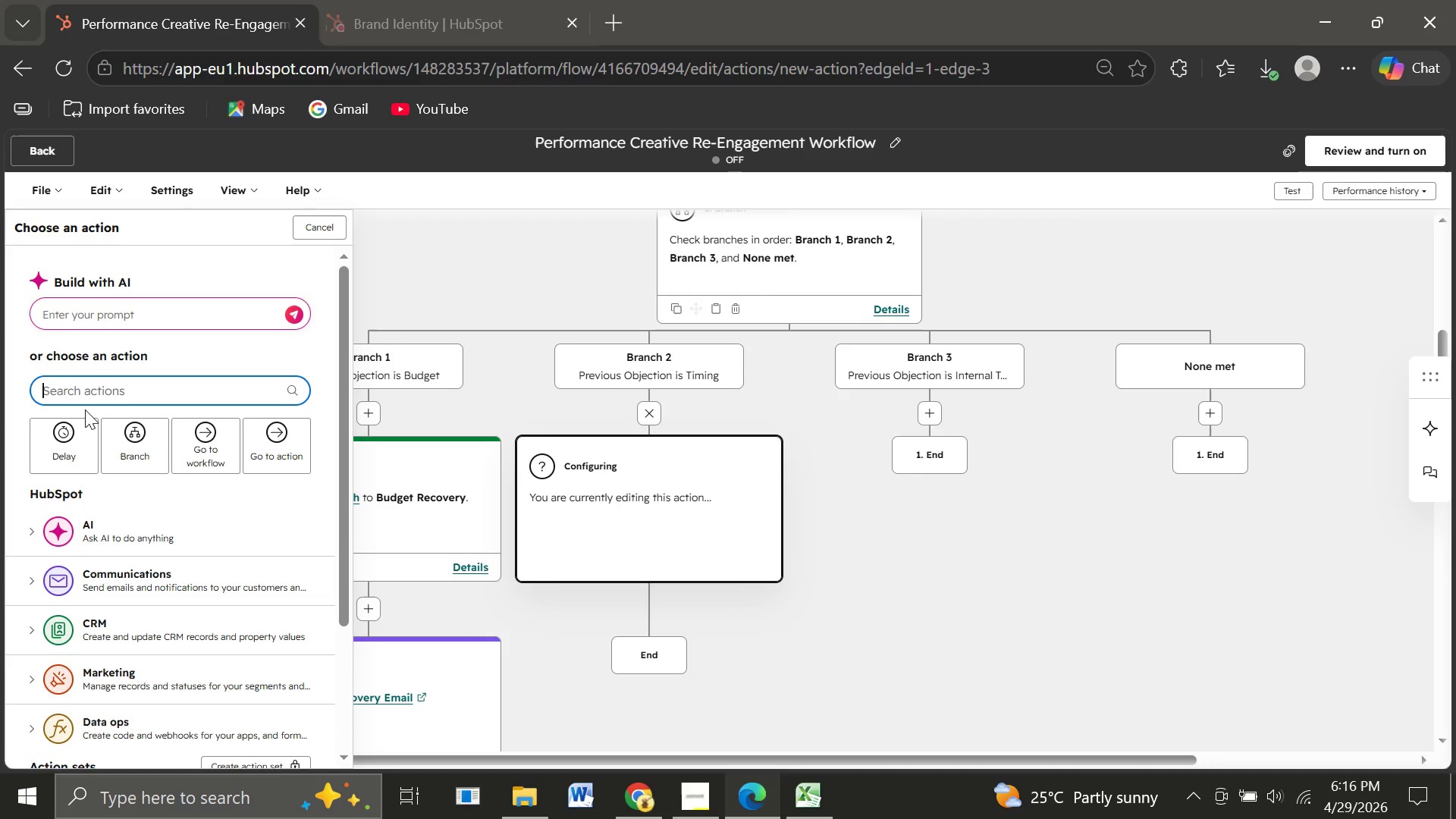 
wait(5.61)
 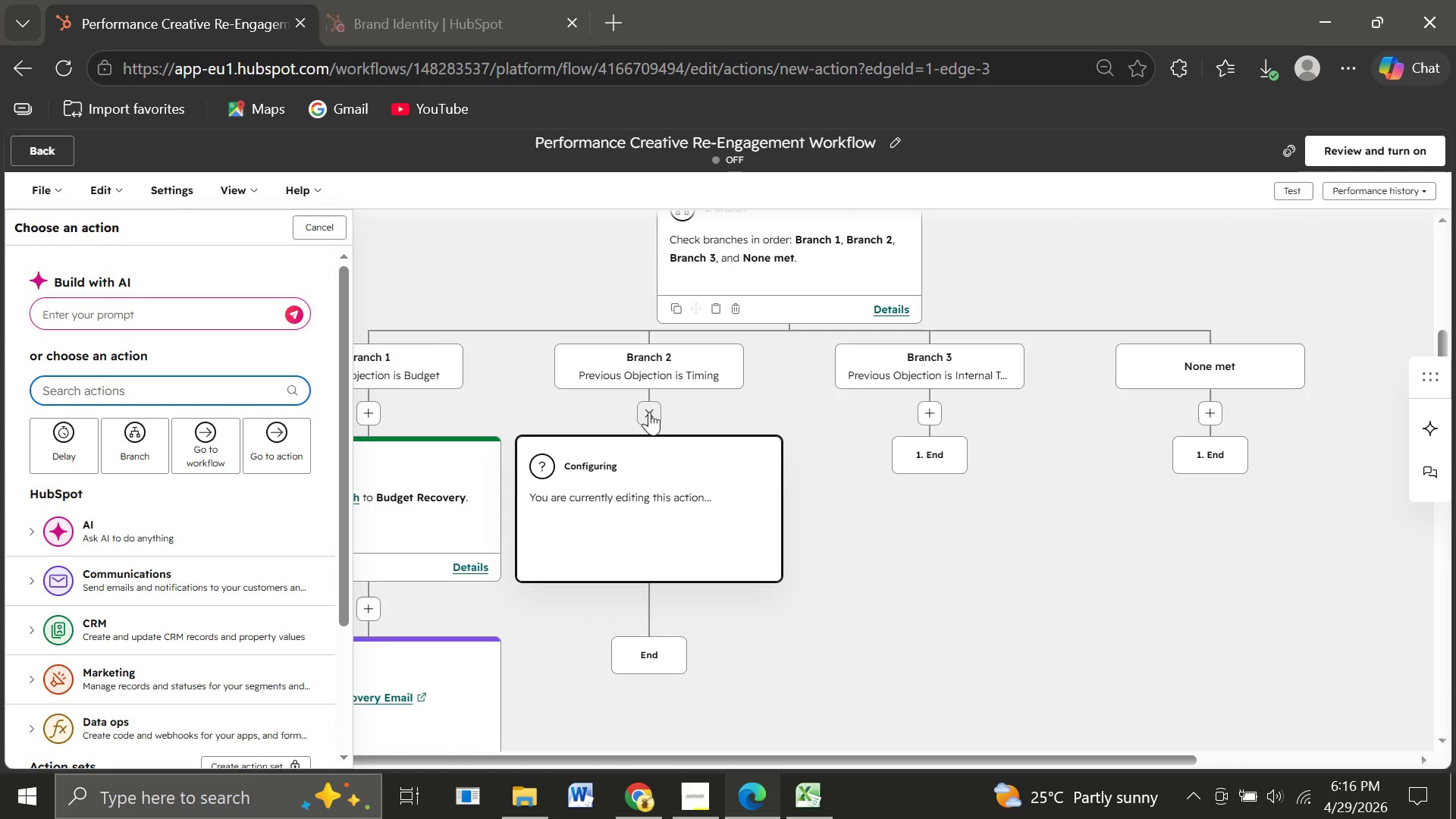 
type(set pro)
 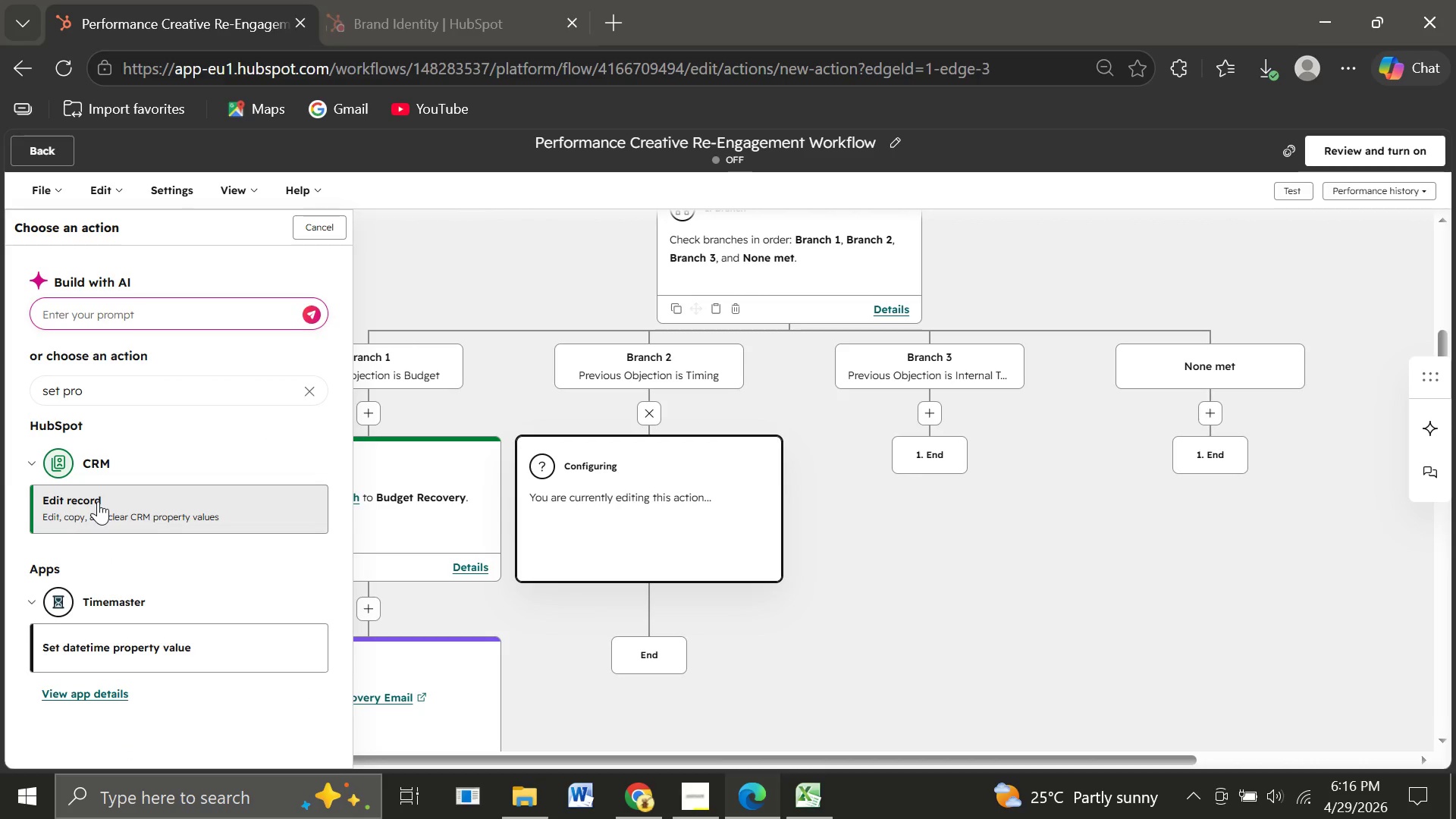 
left_click([98, 501])
 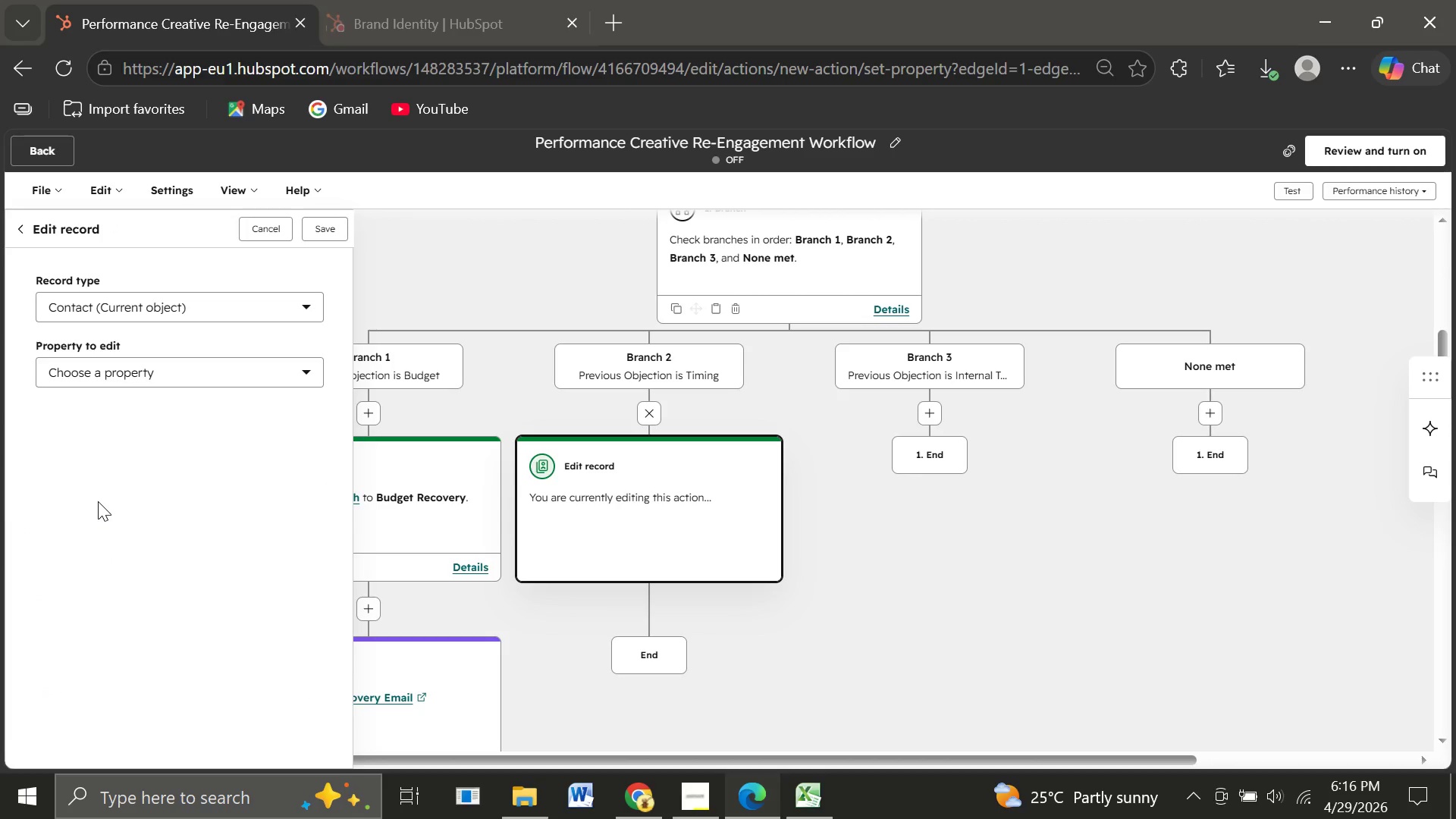 
wait(8.06)
 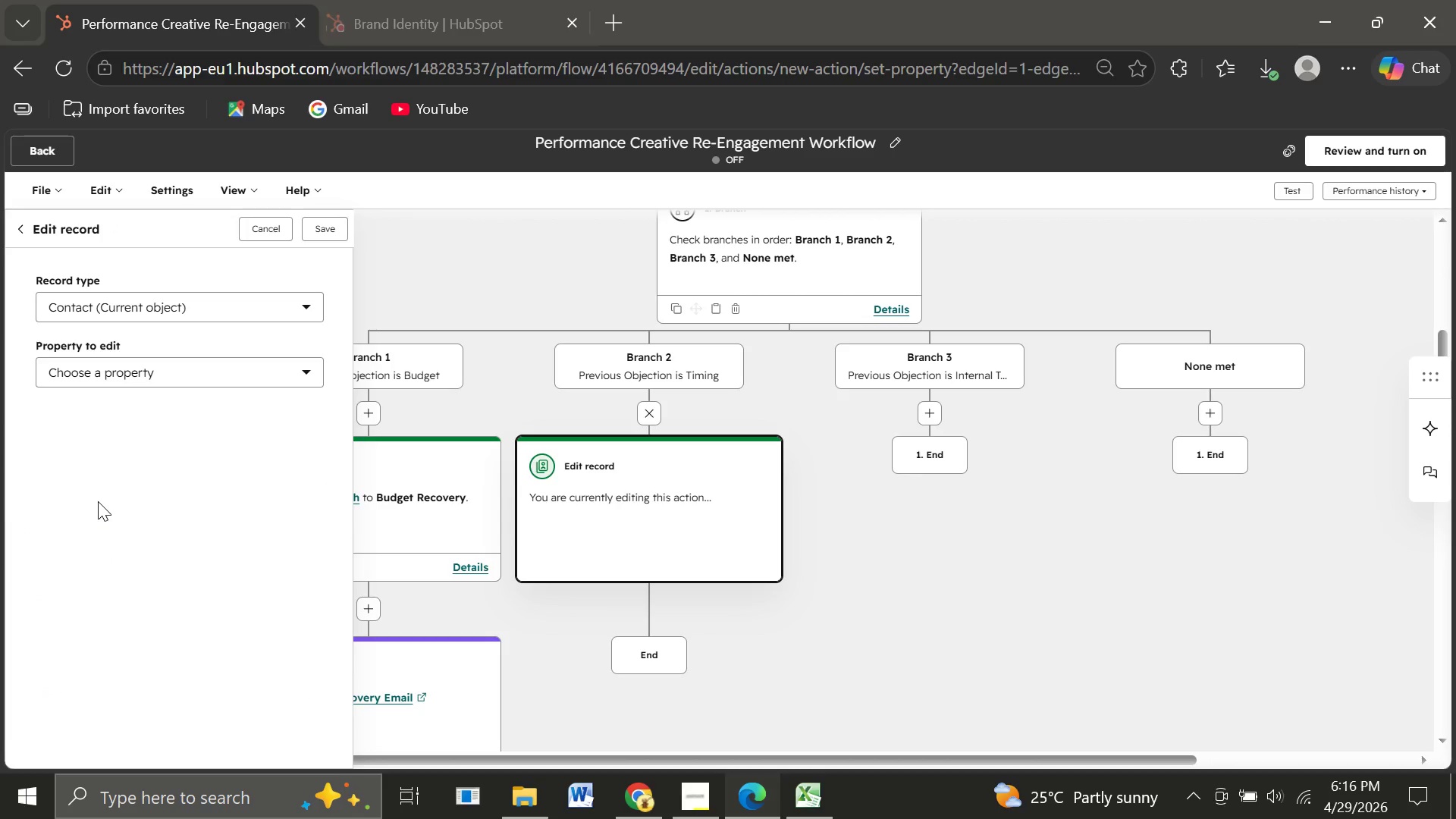 
left_click([167, 370])
 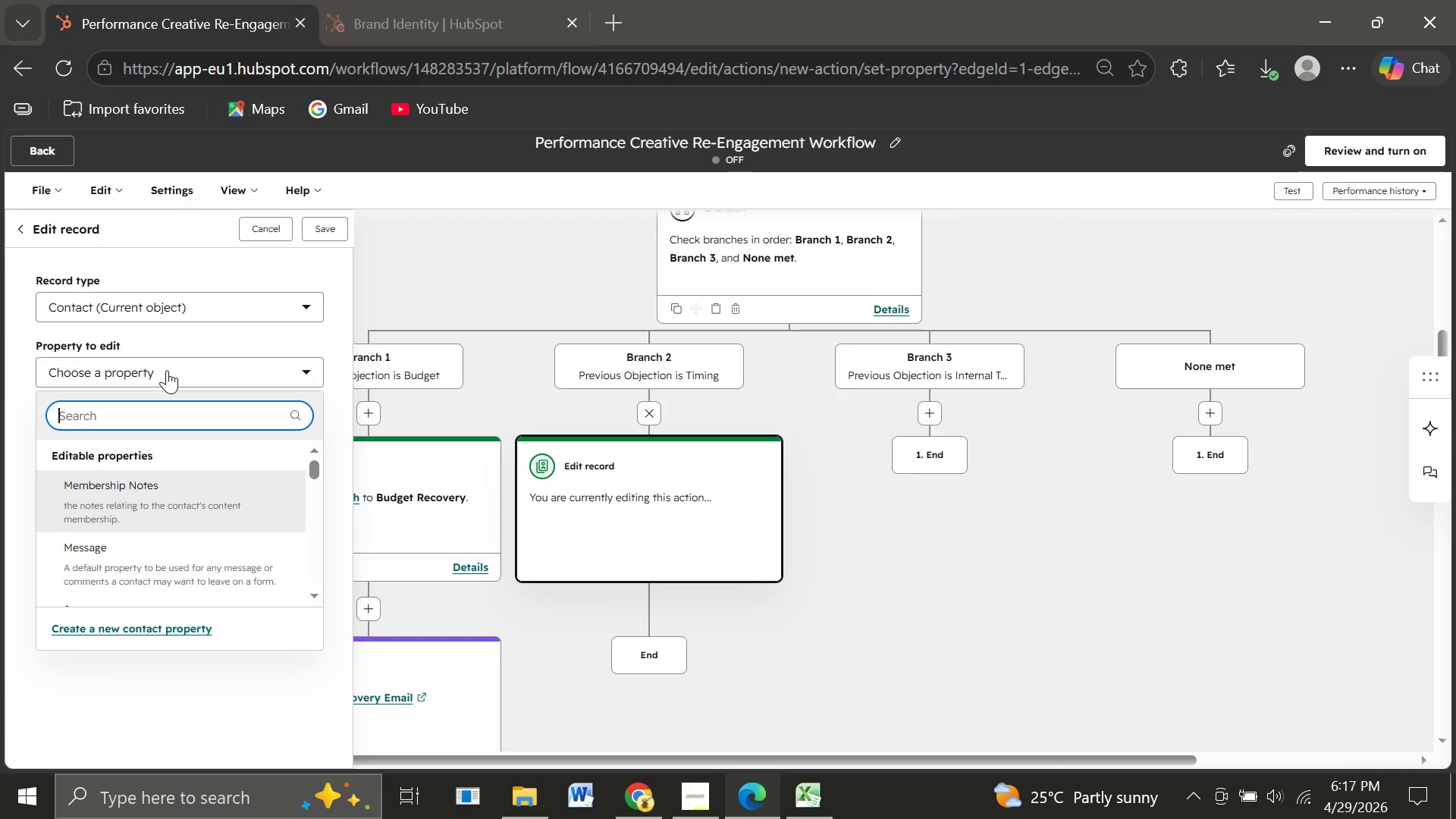 
type(engage)
 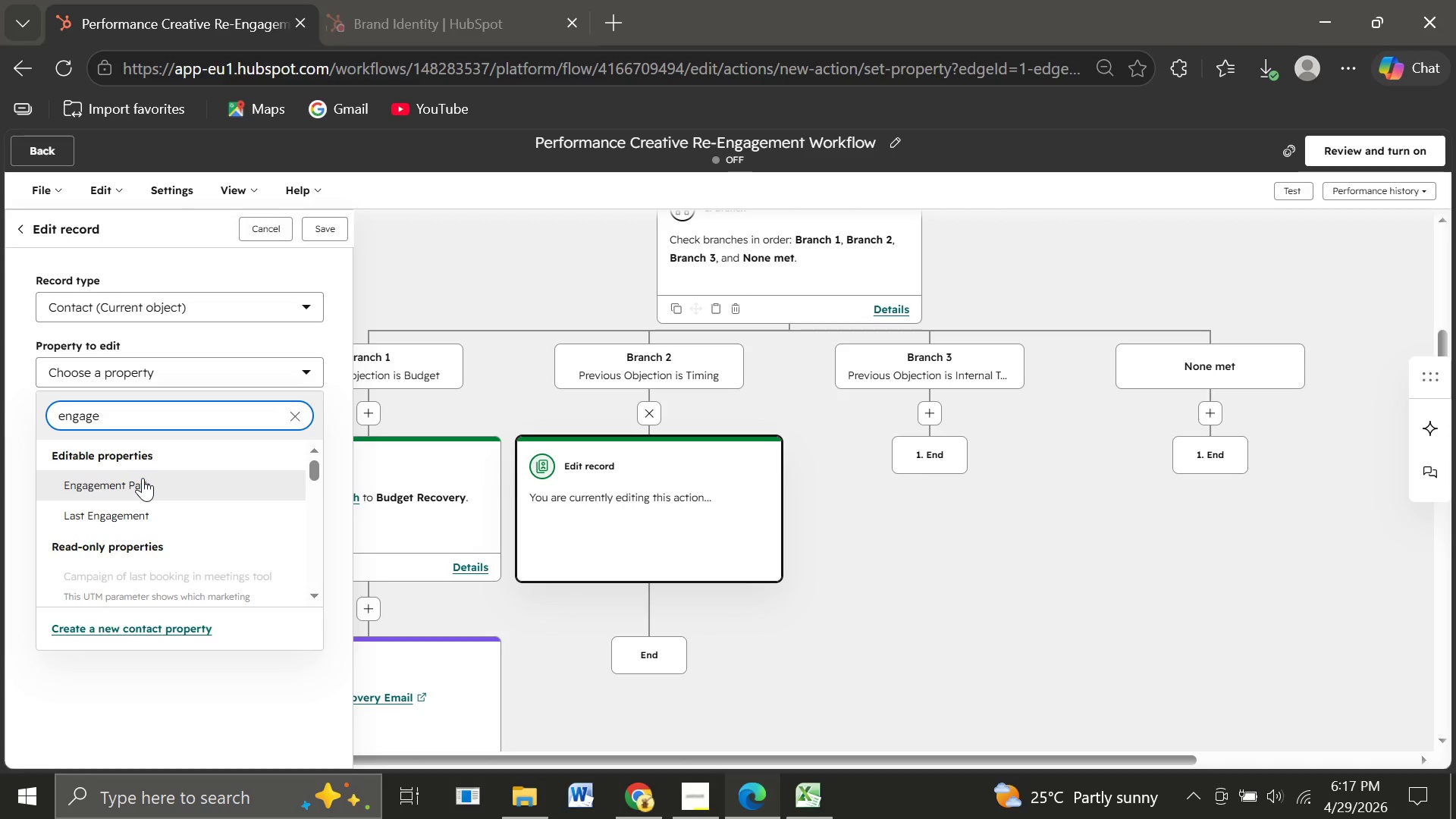 
left_click([143, 478])
 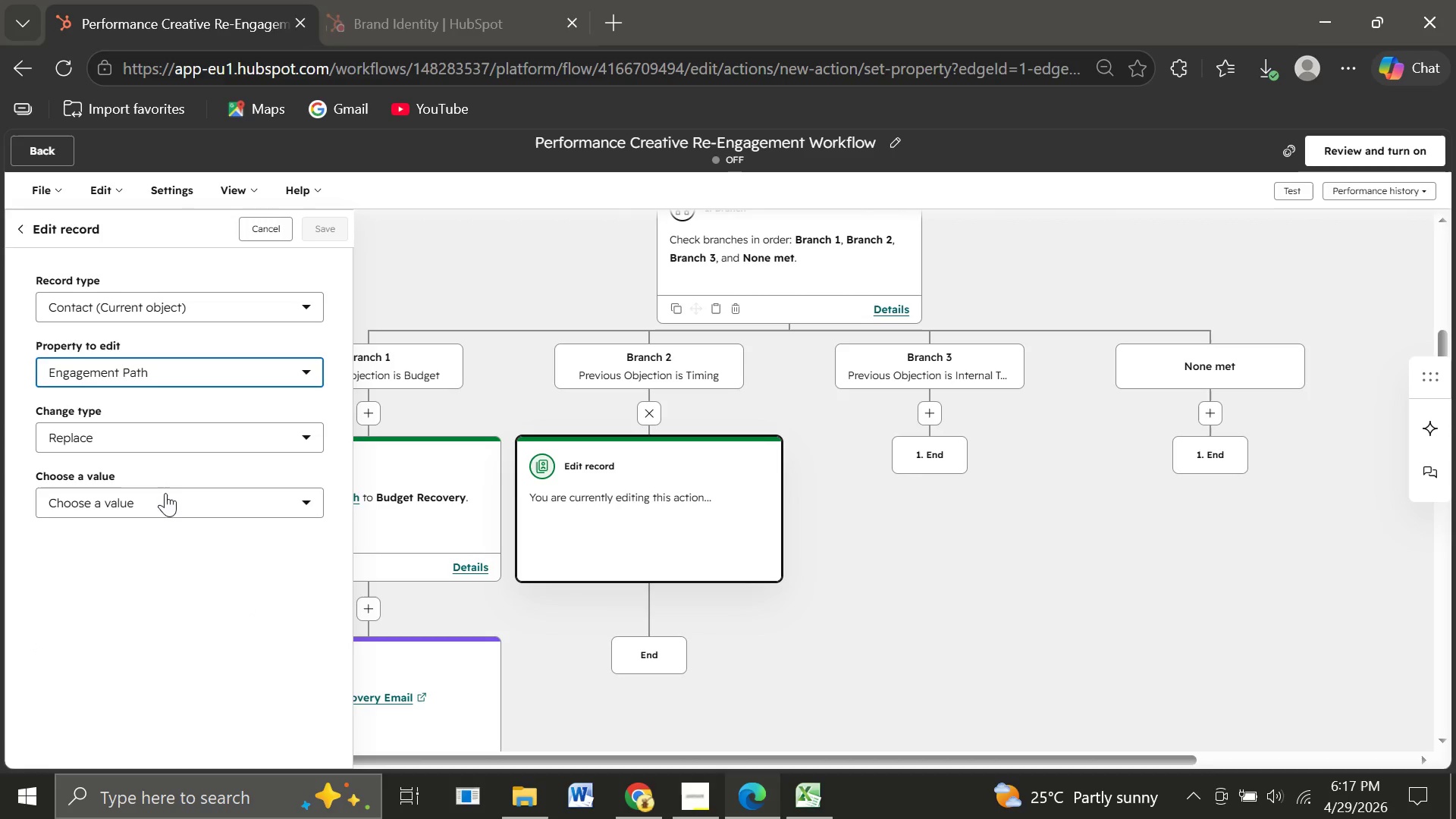 
left_click([165, 504])
 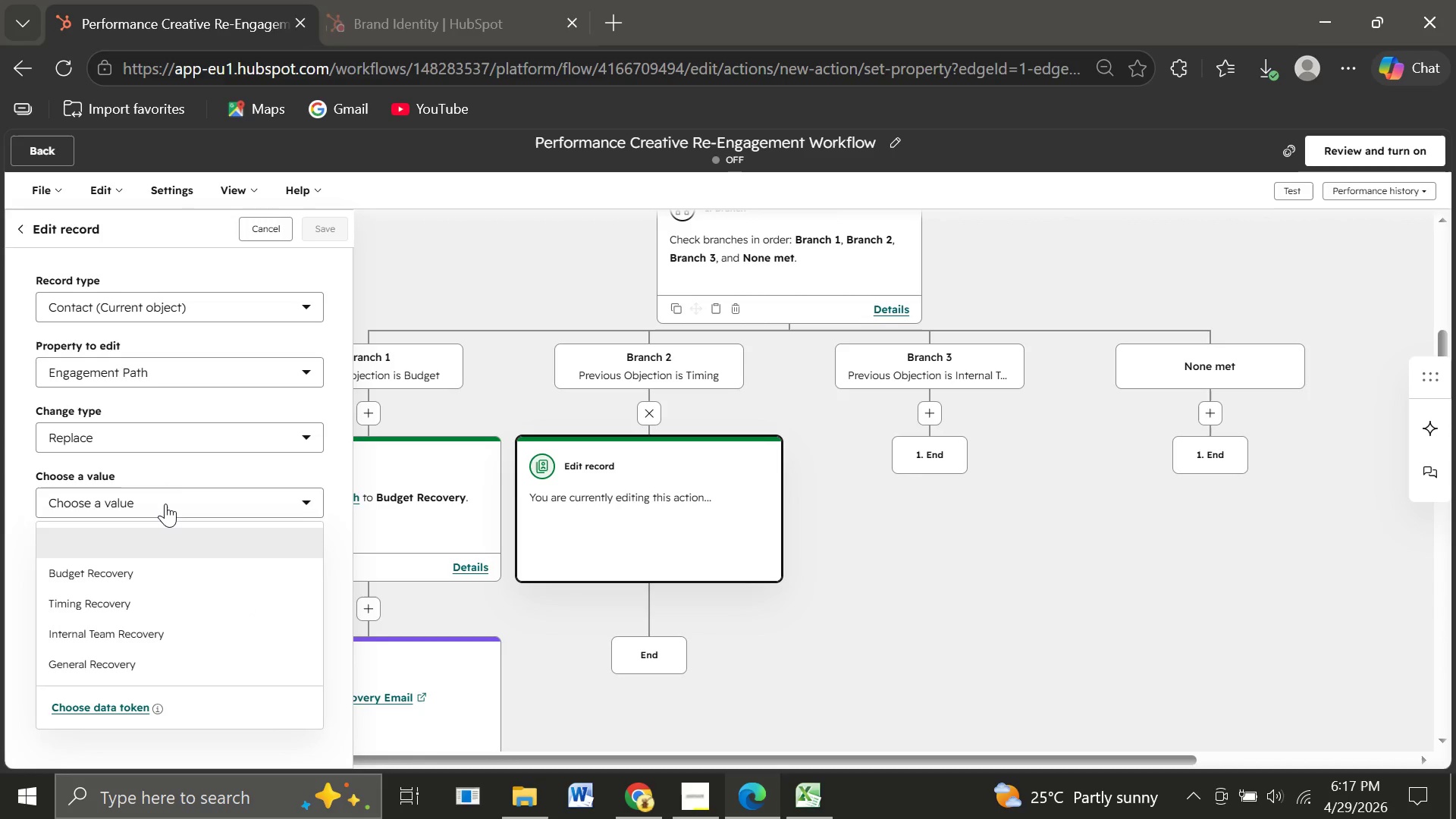 
wait(8.18)
 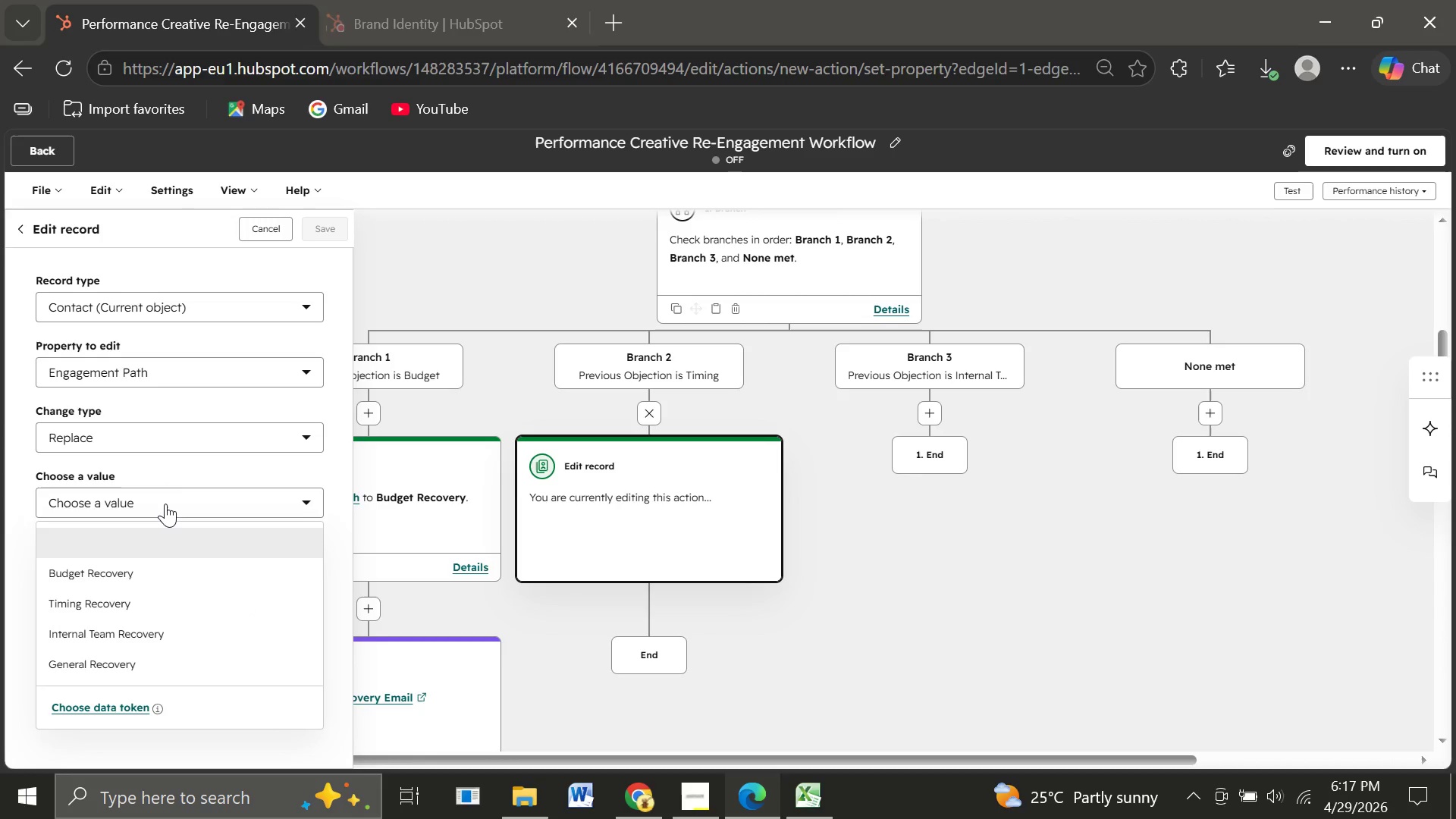 
mouse_move([72, 613])
 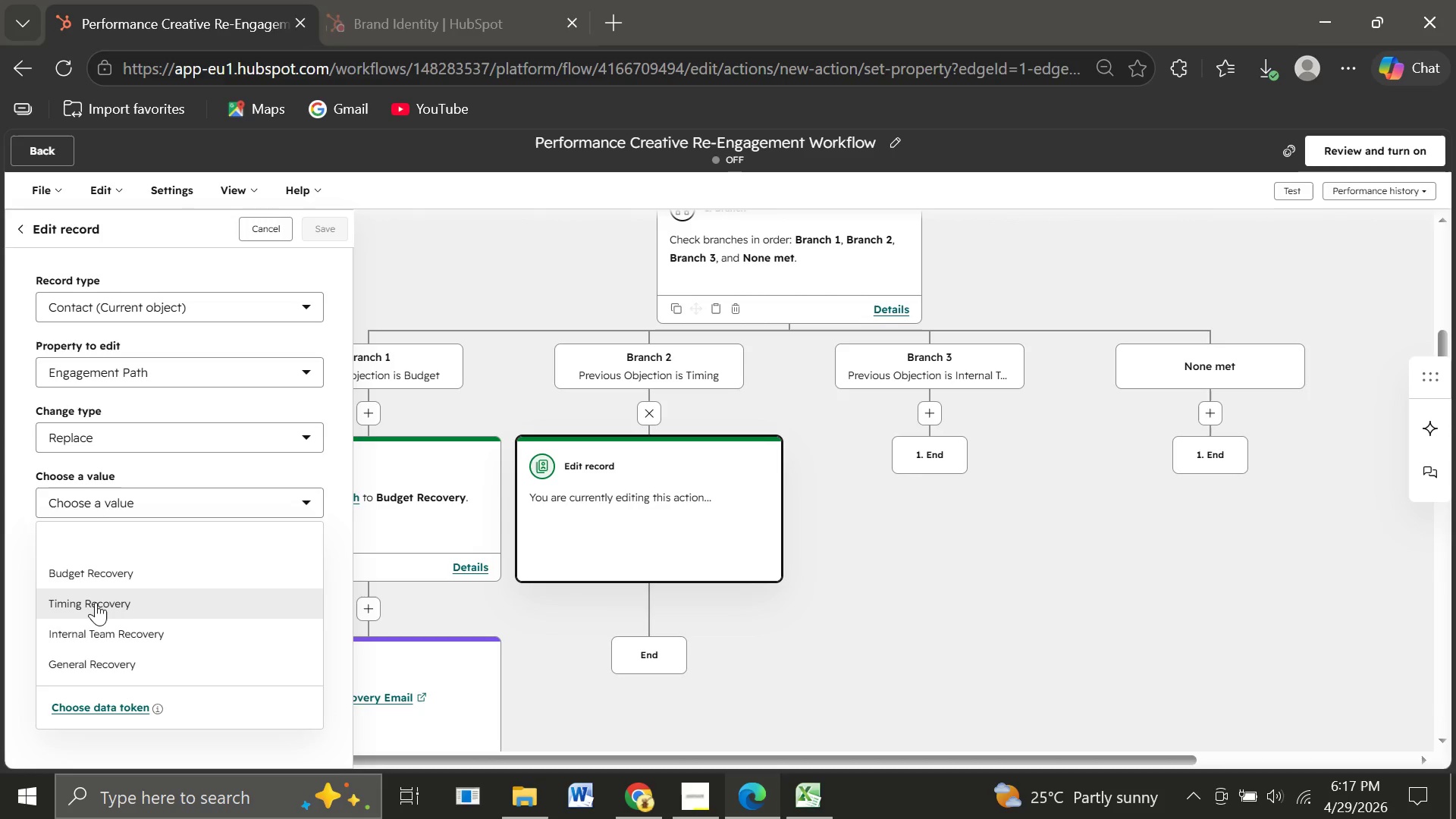 
left_click([96, 602])
 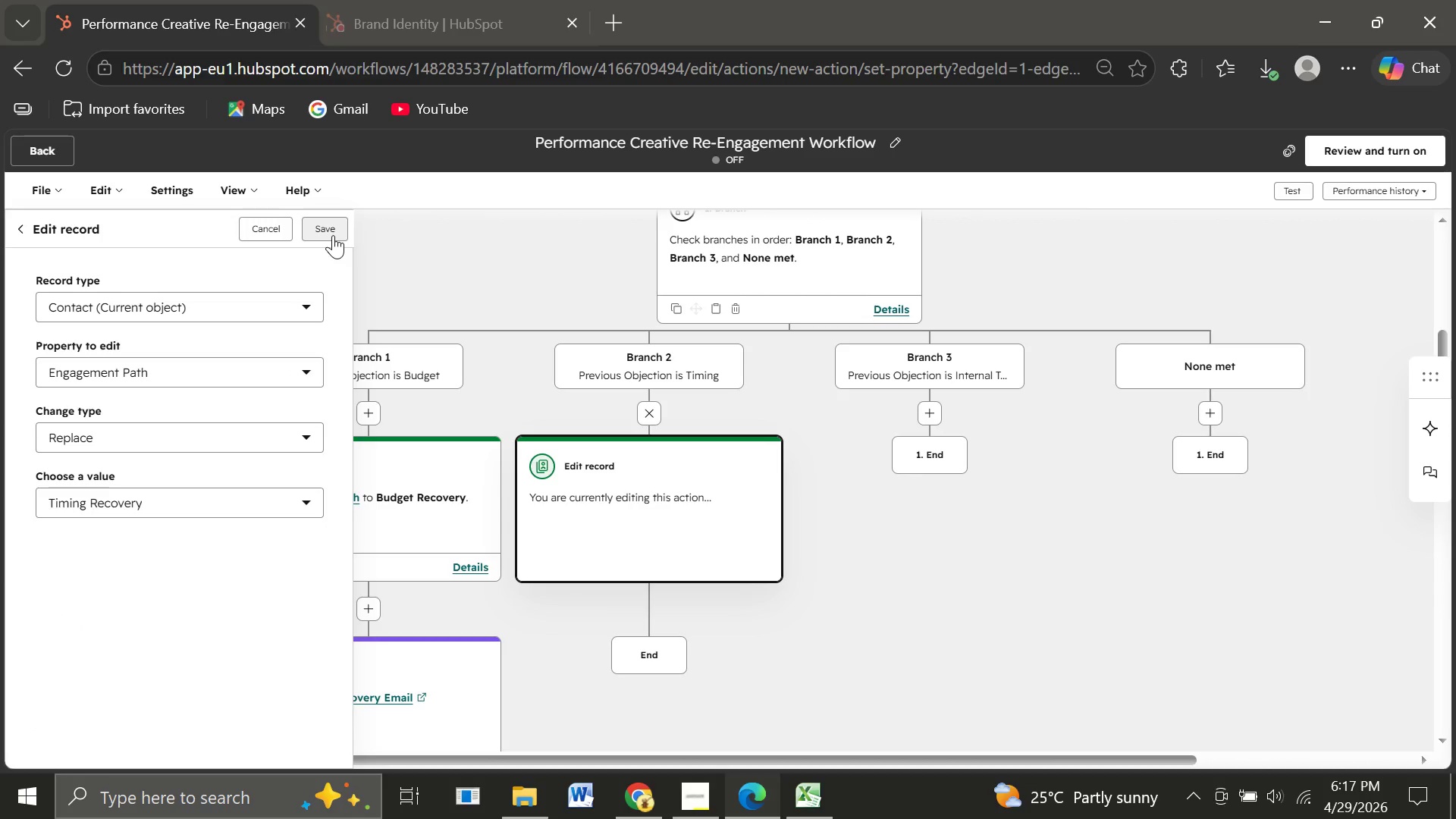 
left_click([333, 235])
 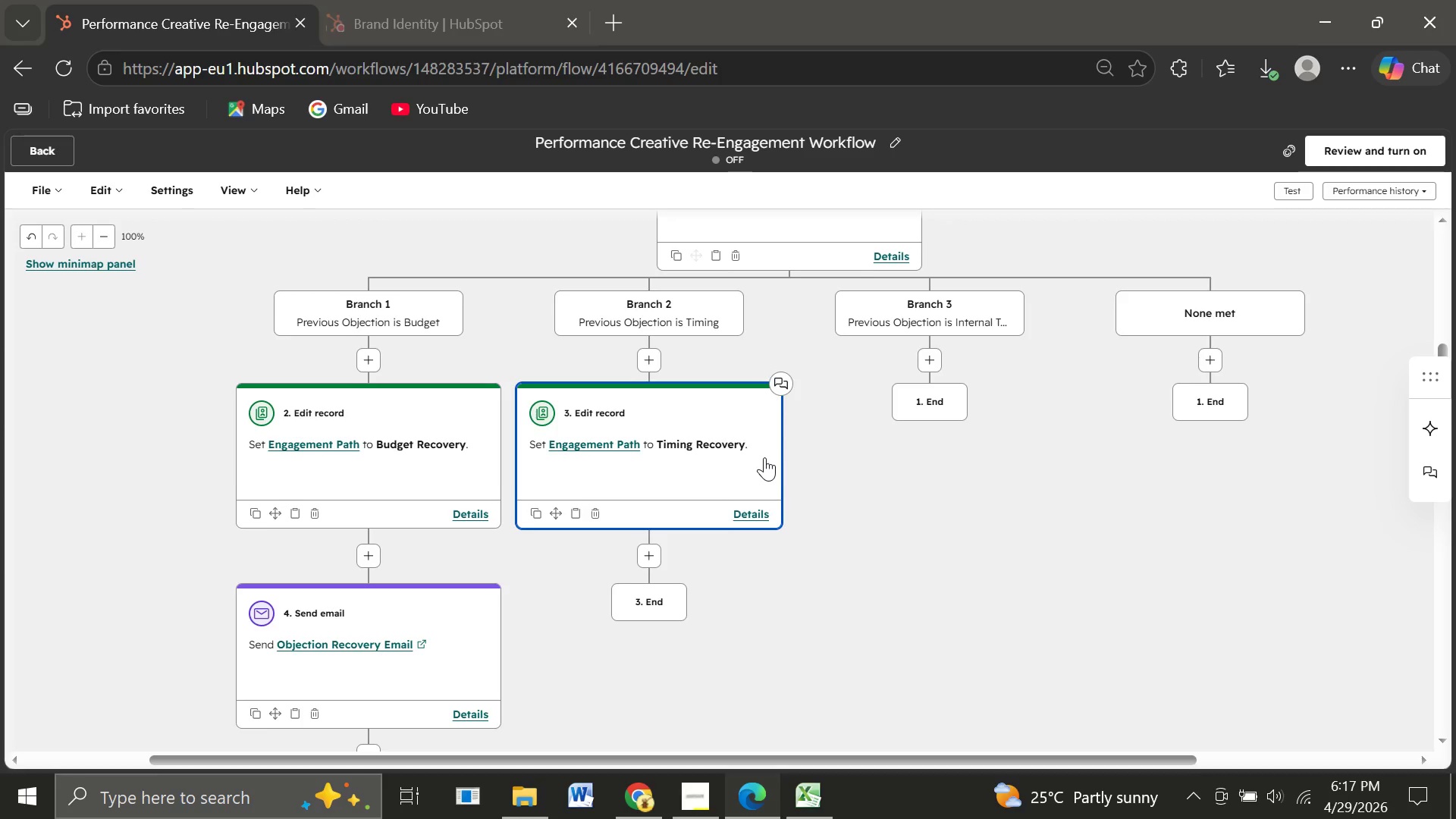 
wait(15.16)
 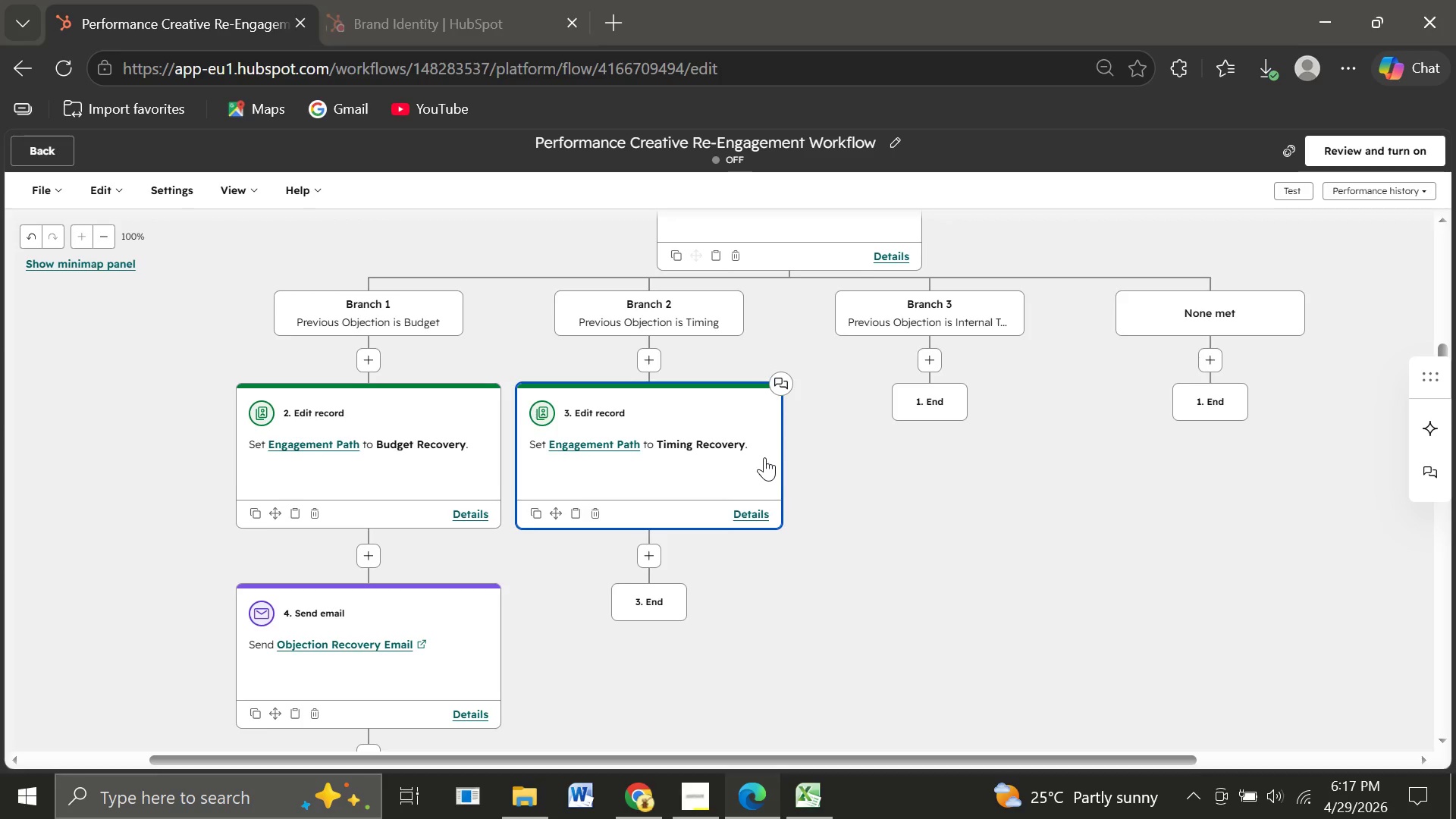 
left_click([647, 523])
 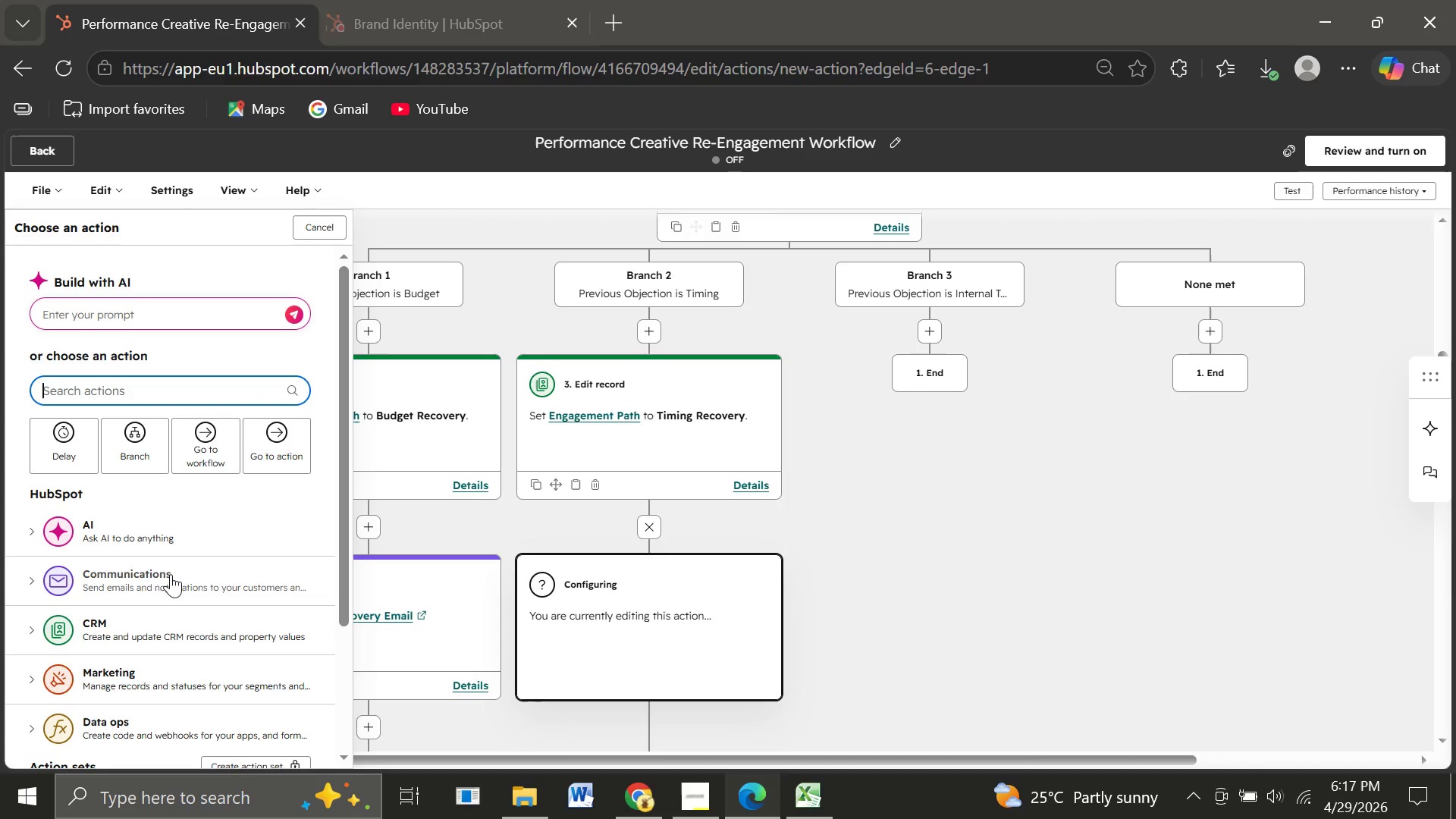 
left_click([153, 578])
 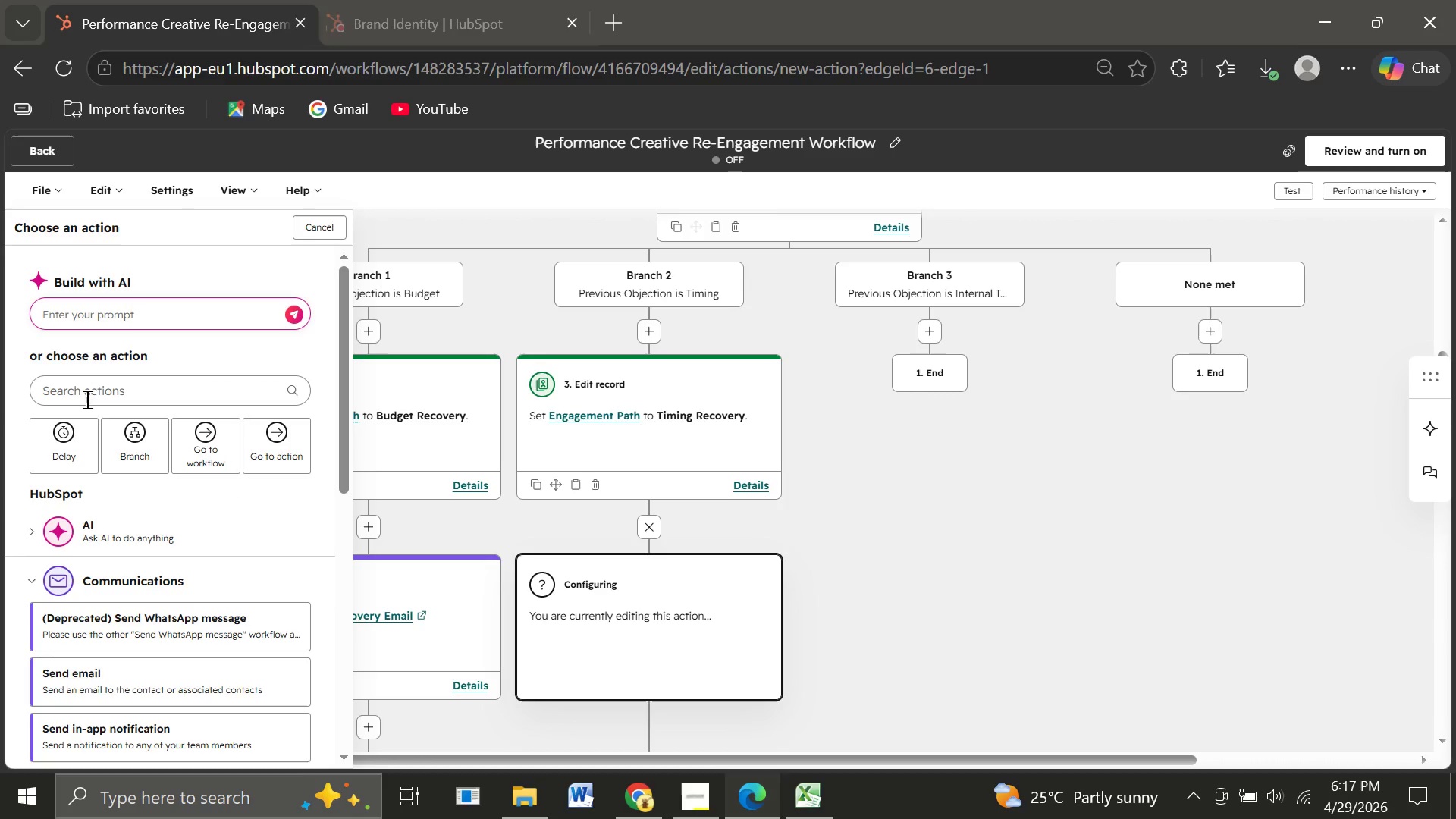 
mouse_move([100, 576])
 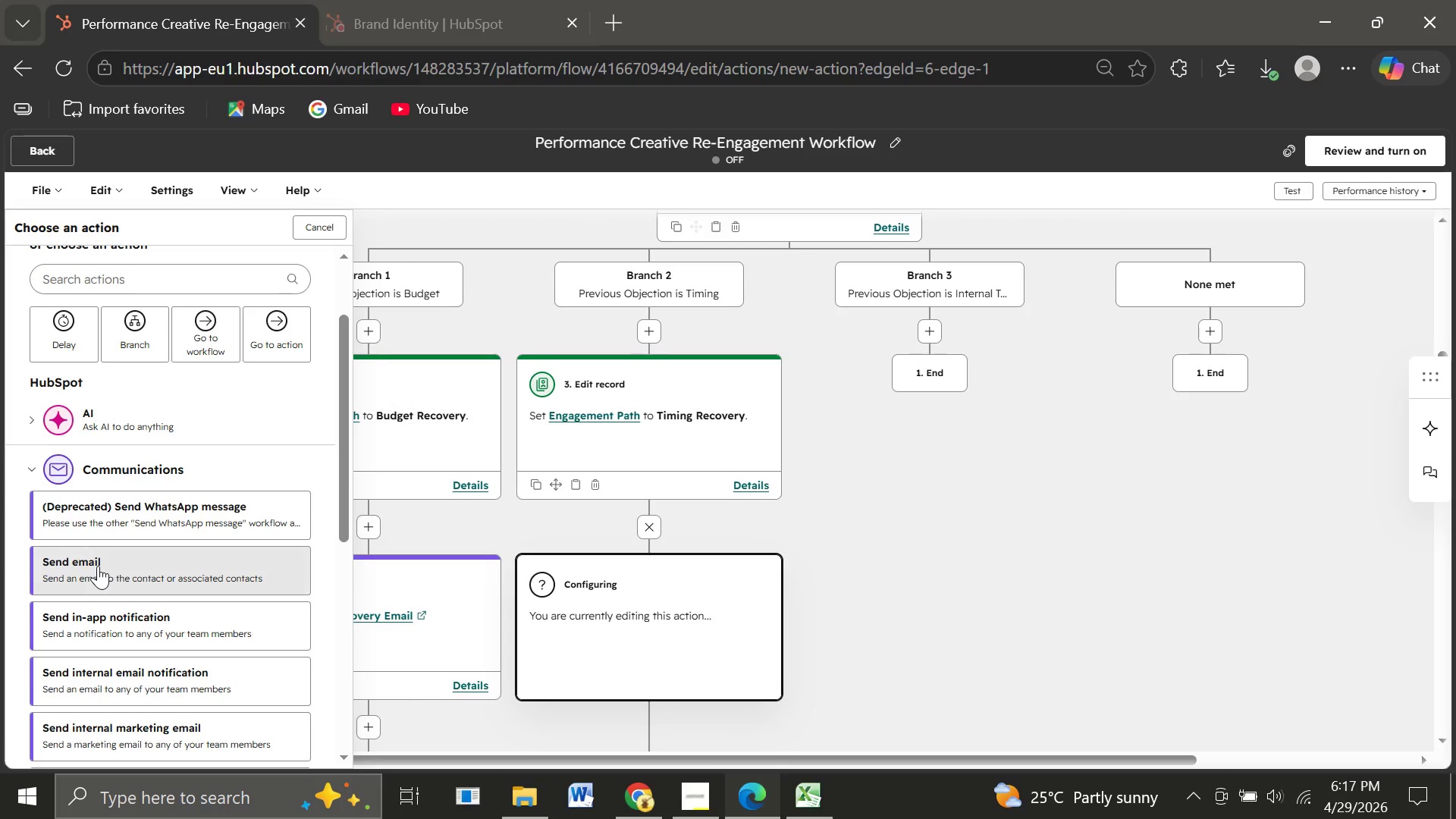 
left_click([98, 566])
 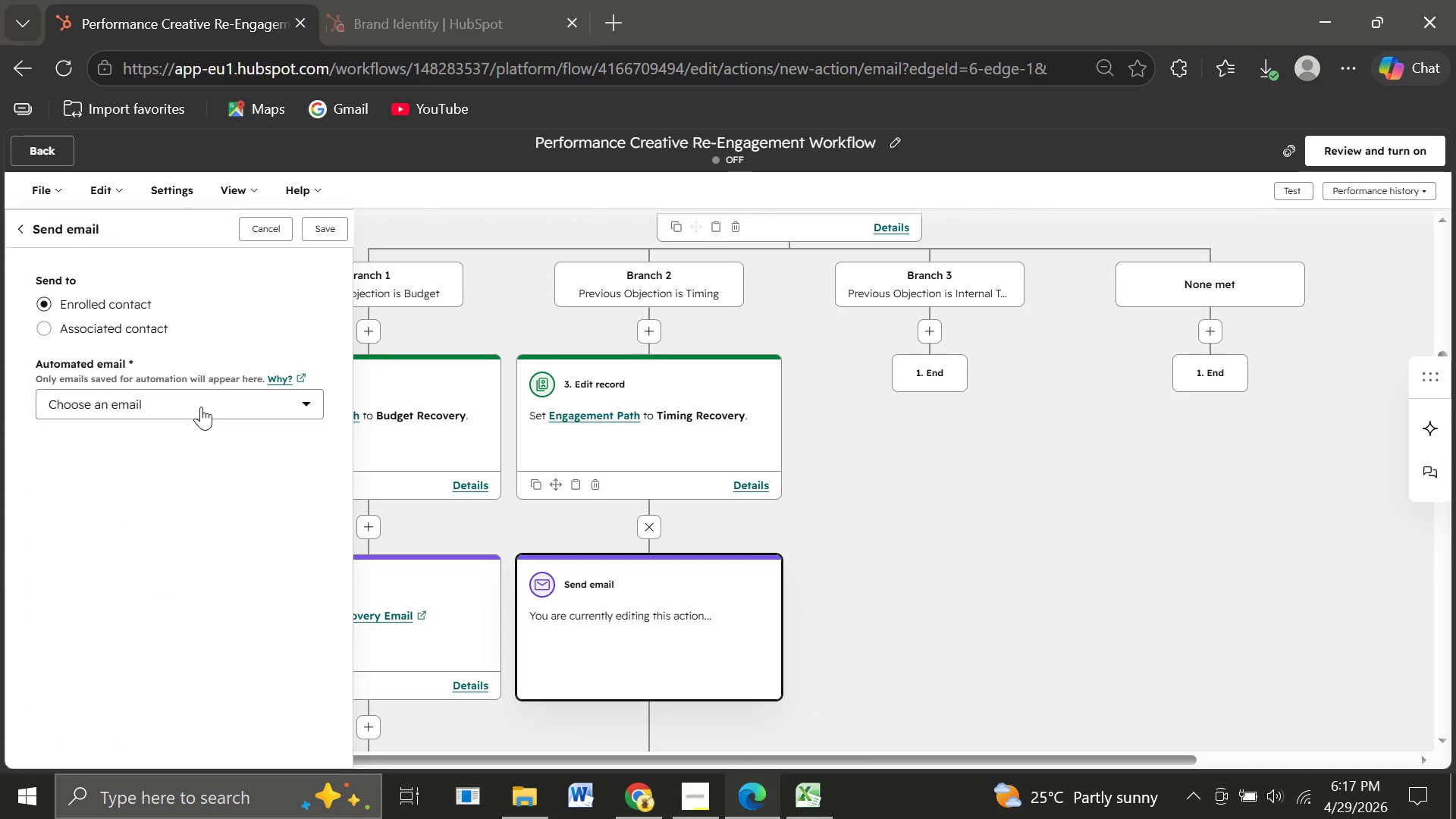 
left_click([201, 406])
 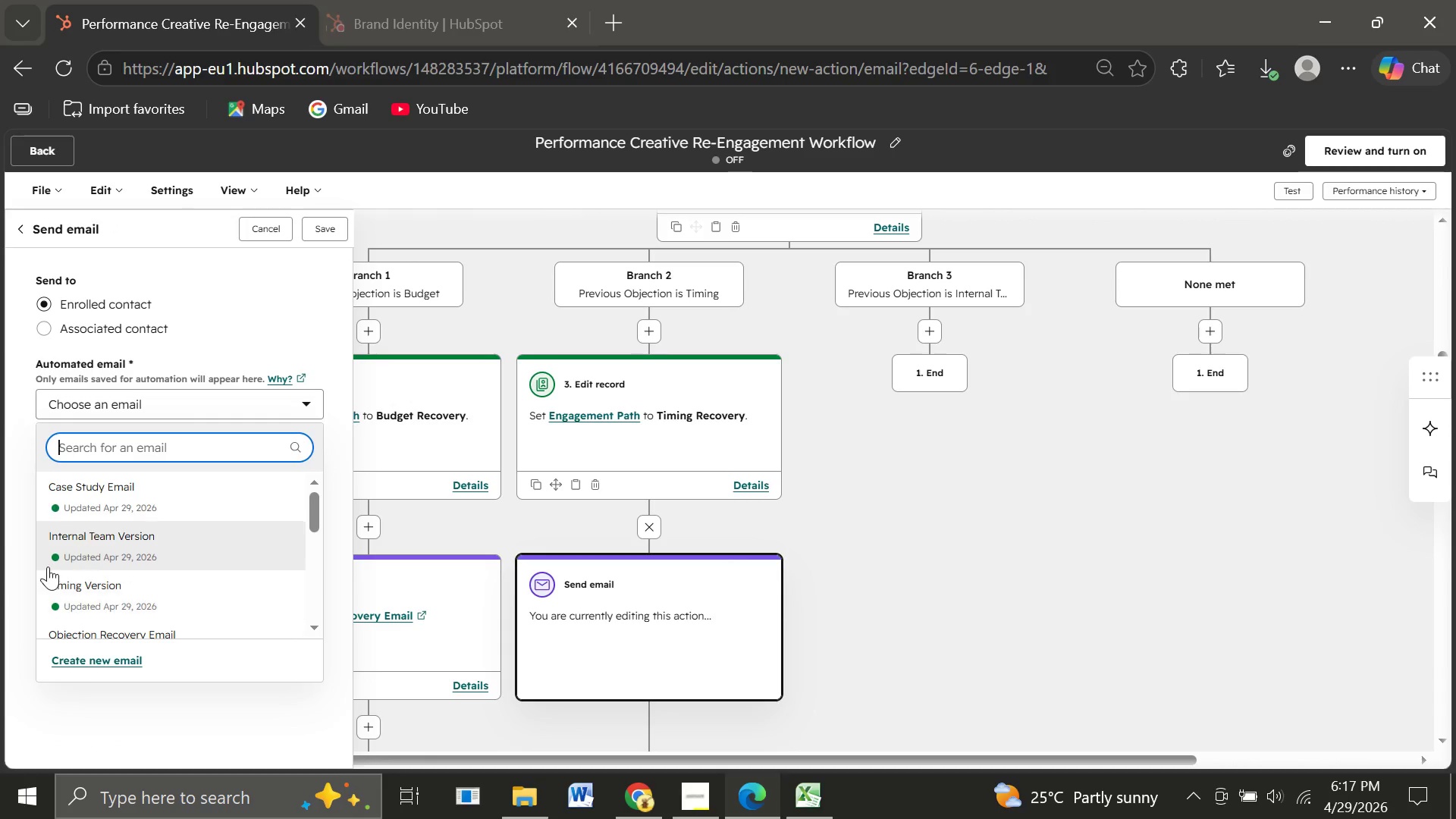 
mouse_move([149, 557])
 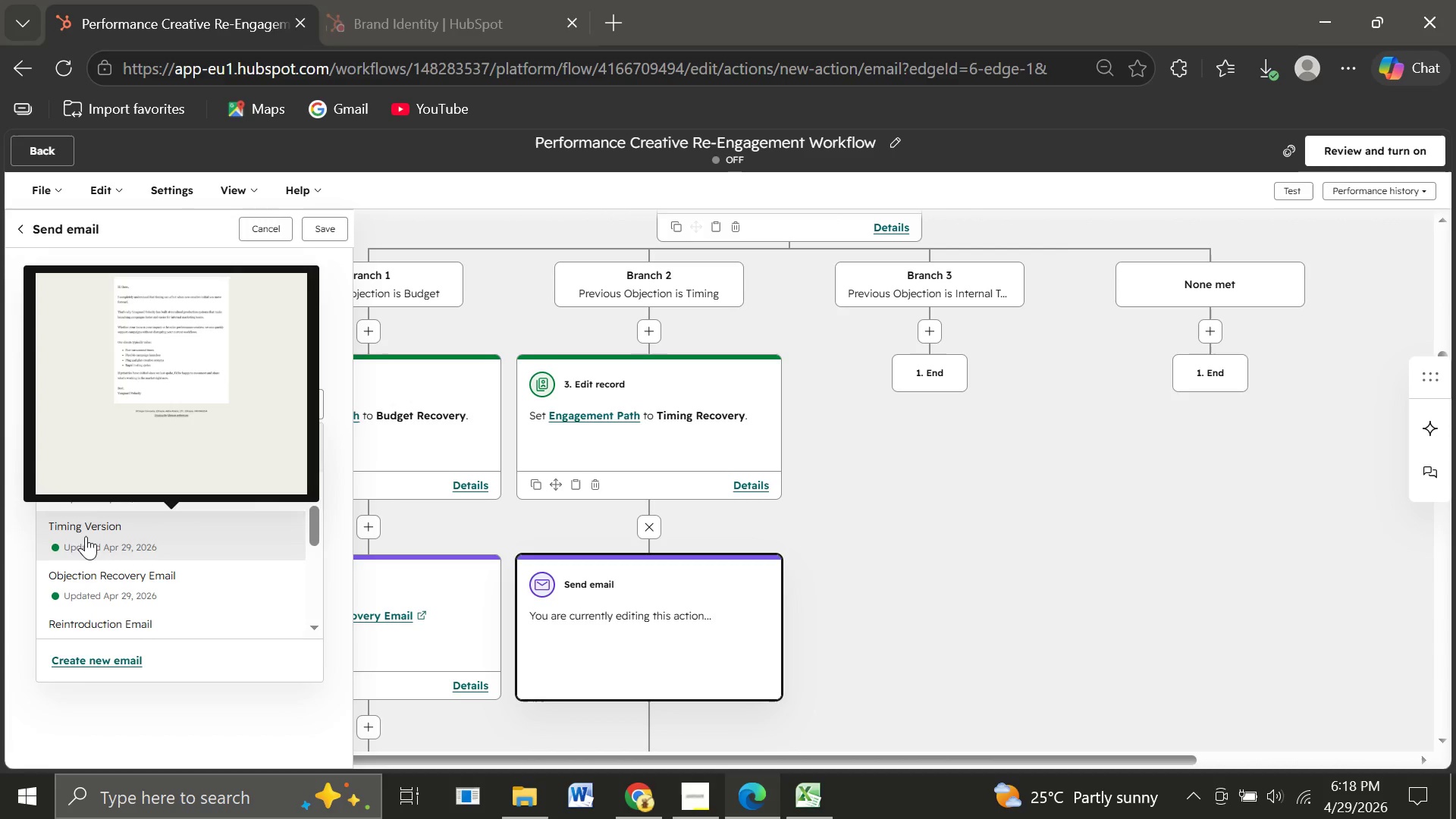 
left_click([86, 536])
 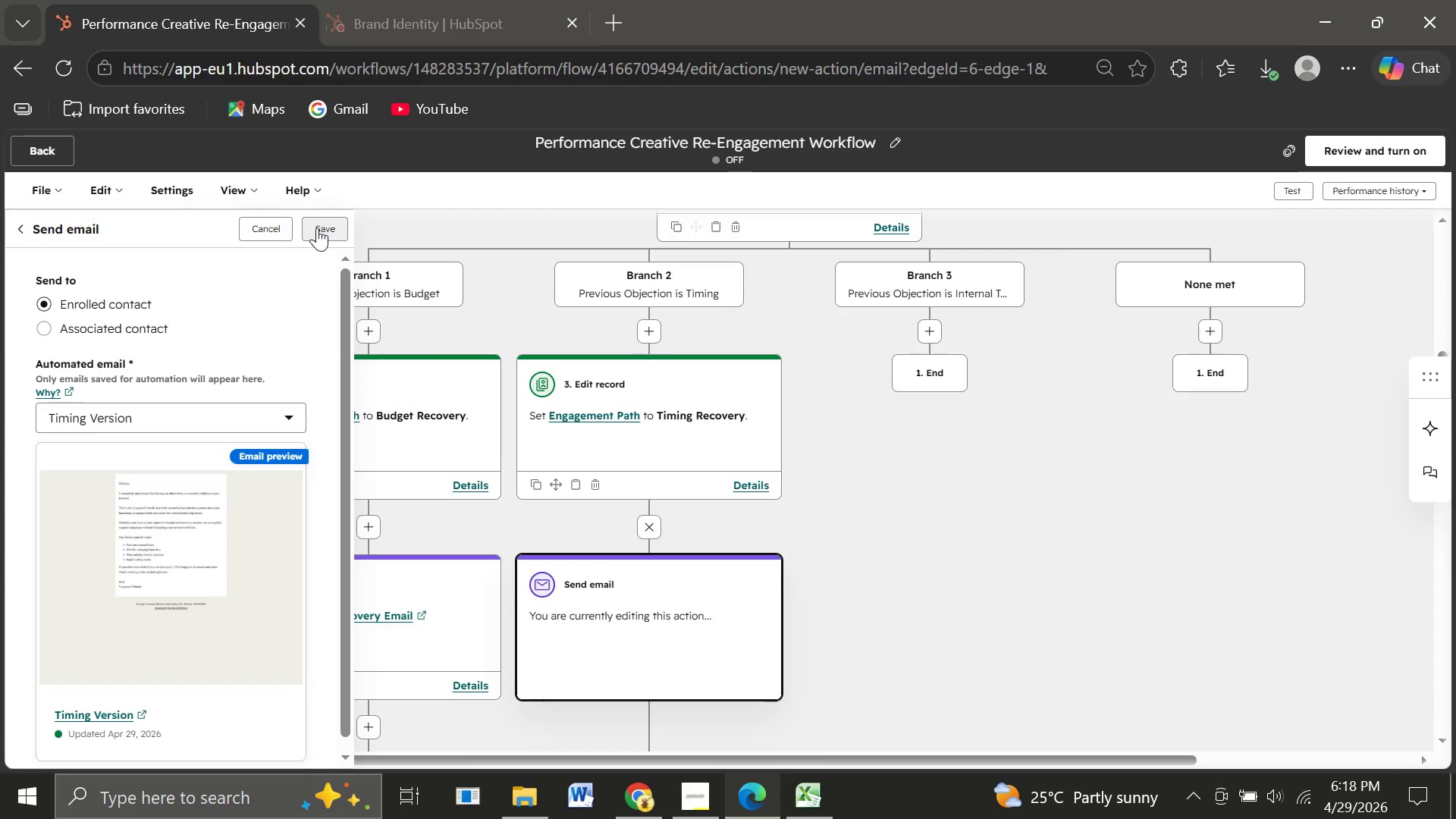 
left_click([317, 228])
 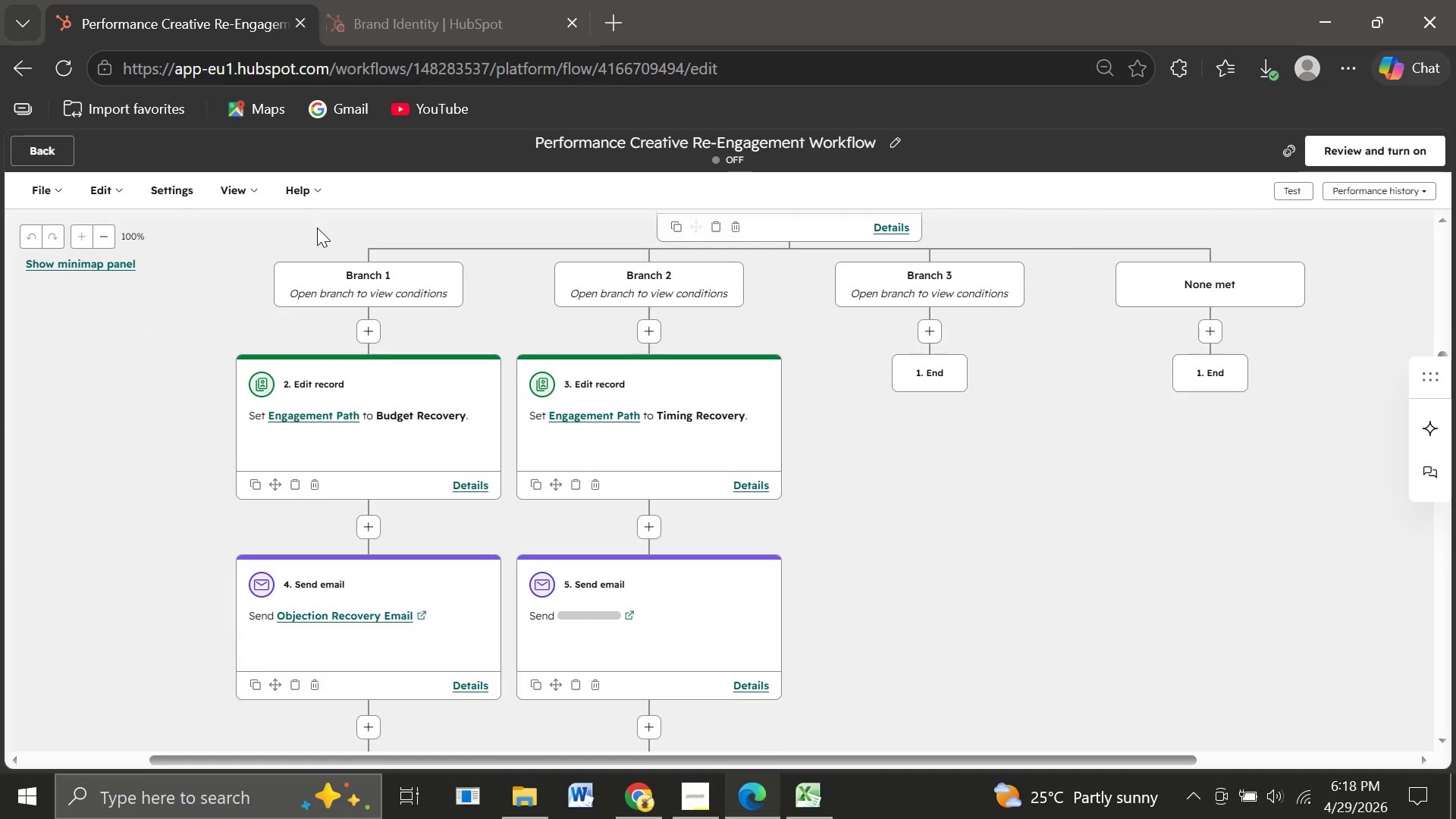 
wait(9.31)
 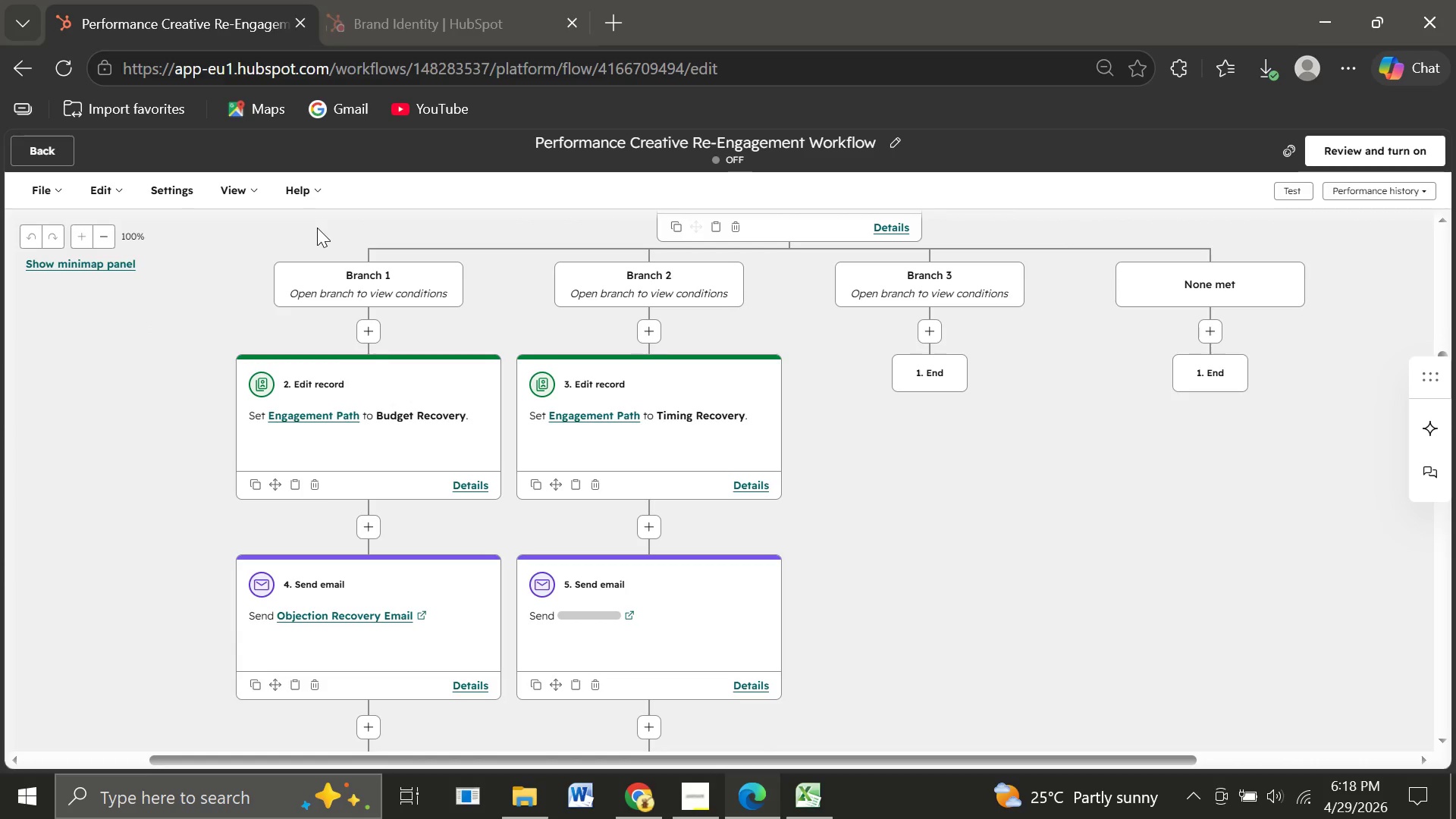 
left_click([651, 593])
 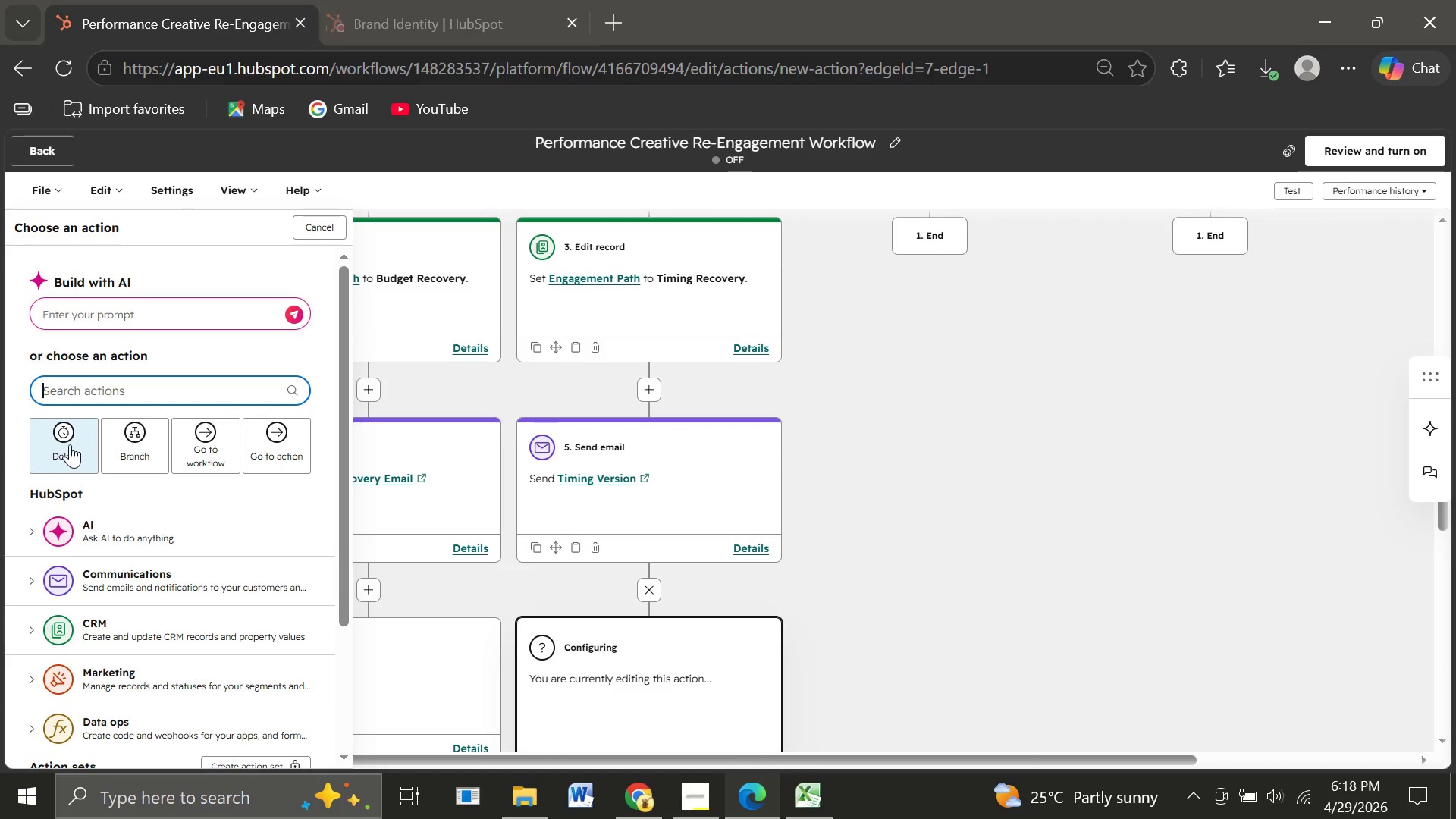 
left_click([68, 444])
 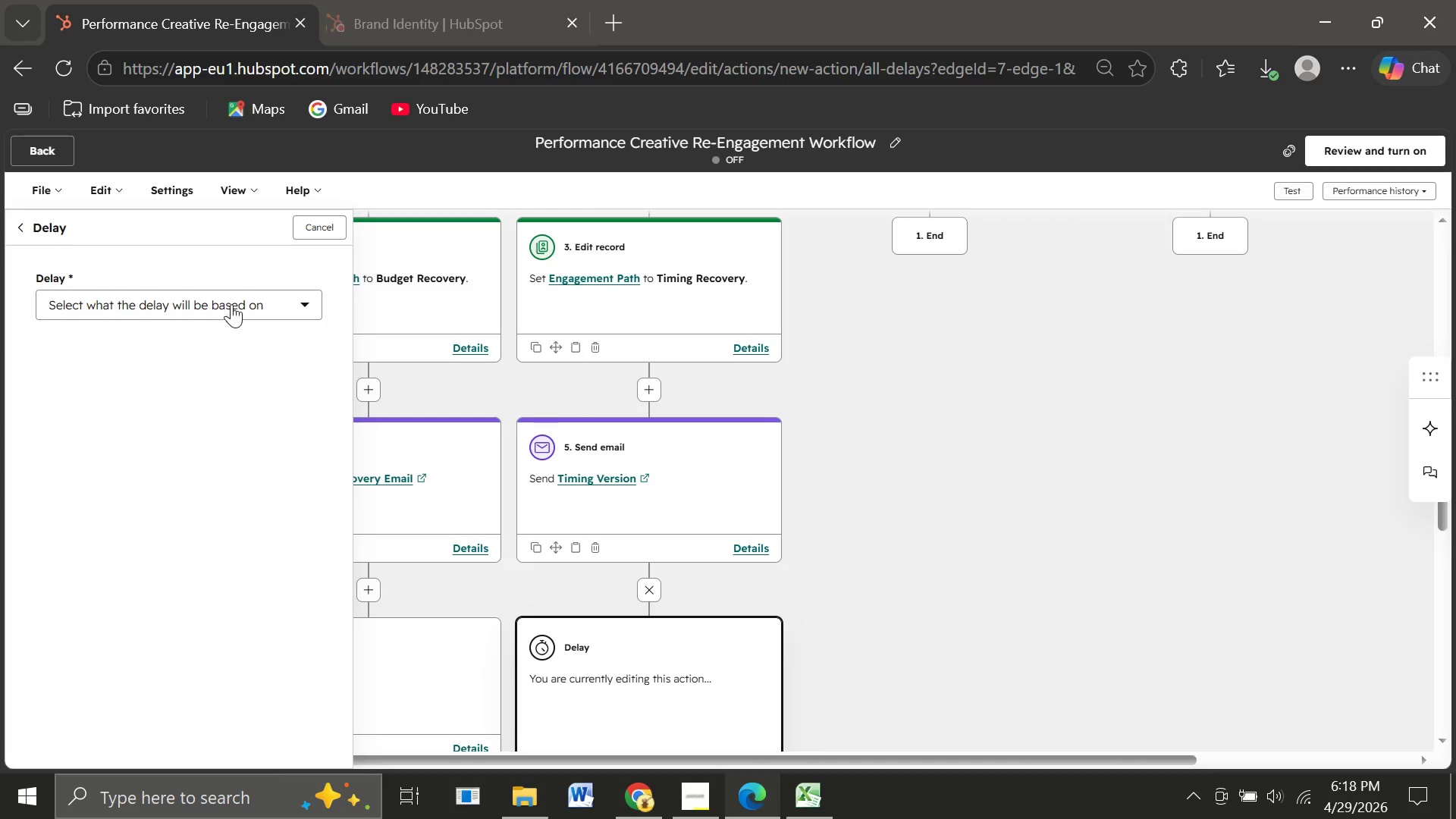 
left_click([231, 304])
 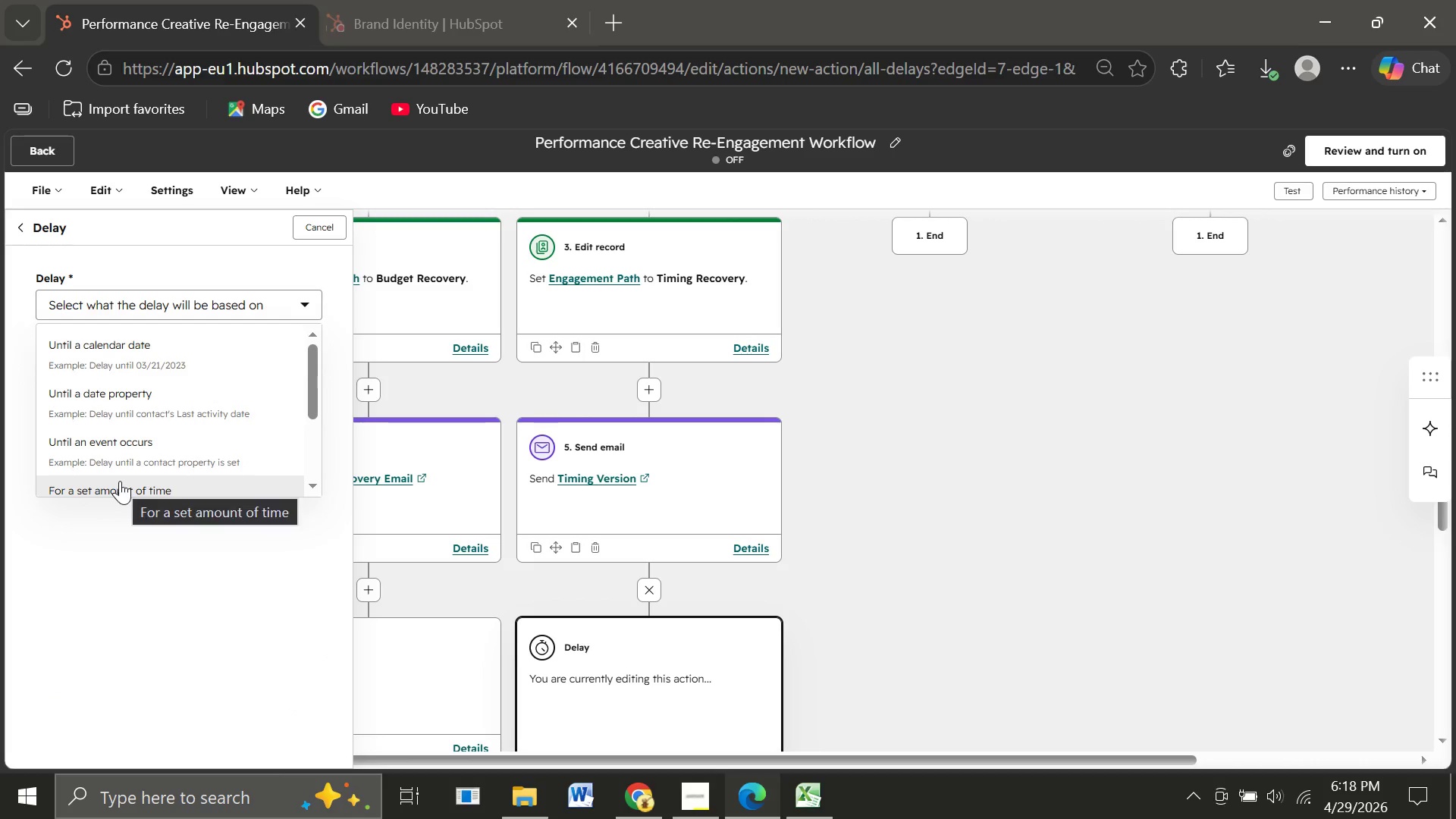 
left_click([120, 481])
 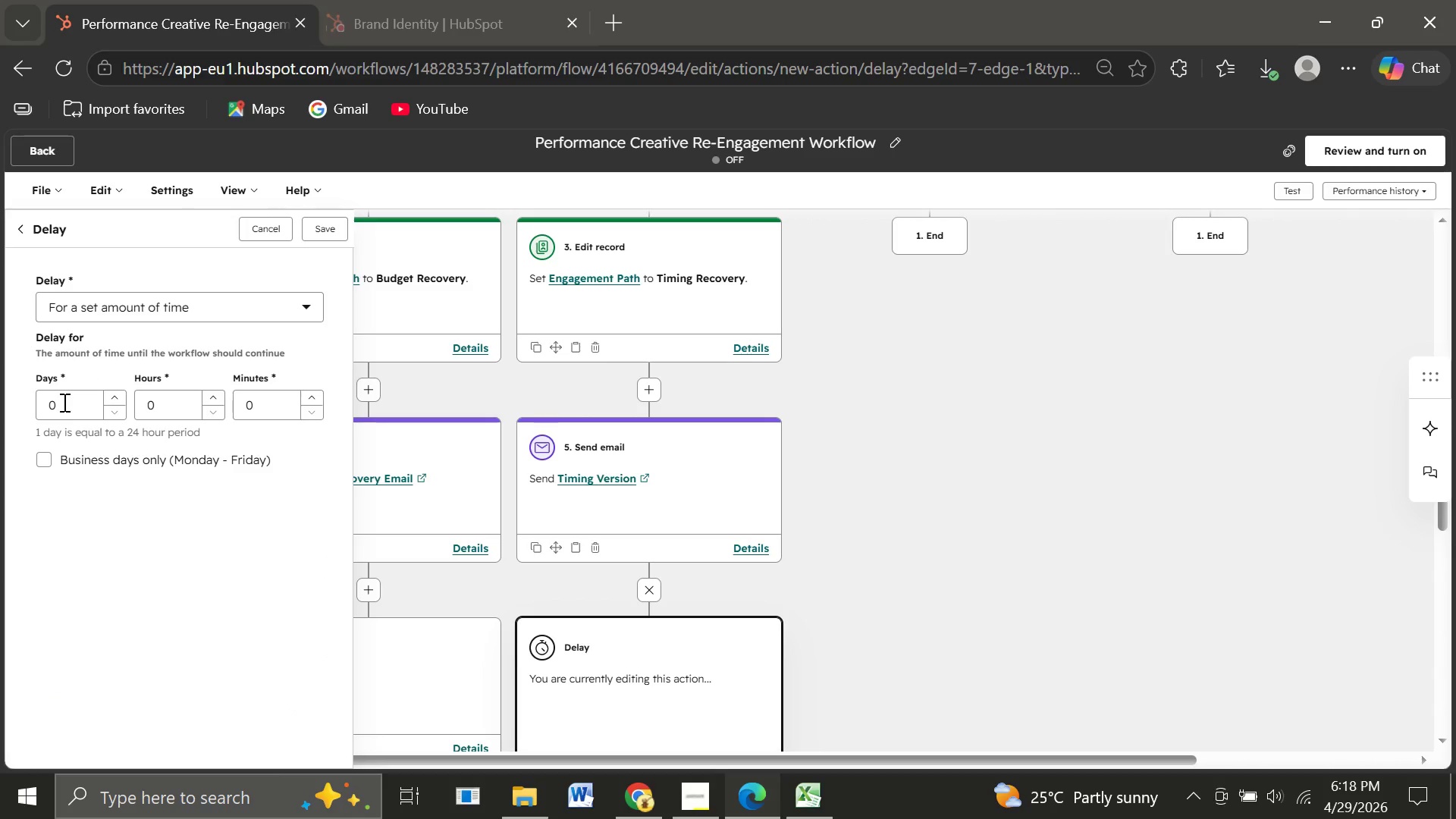 
left_click([63, 402])
 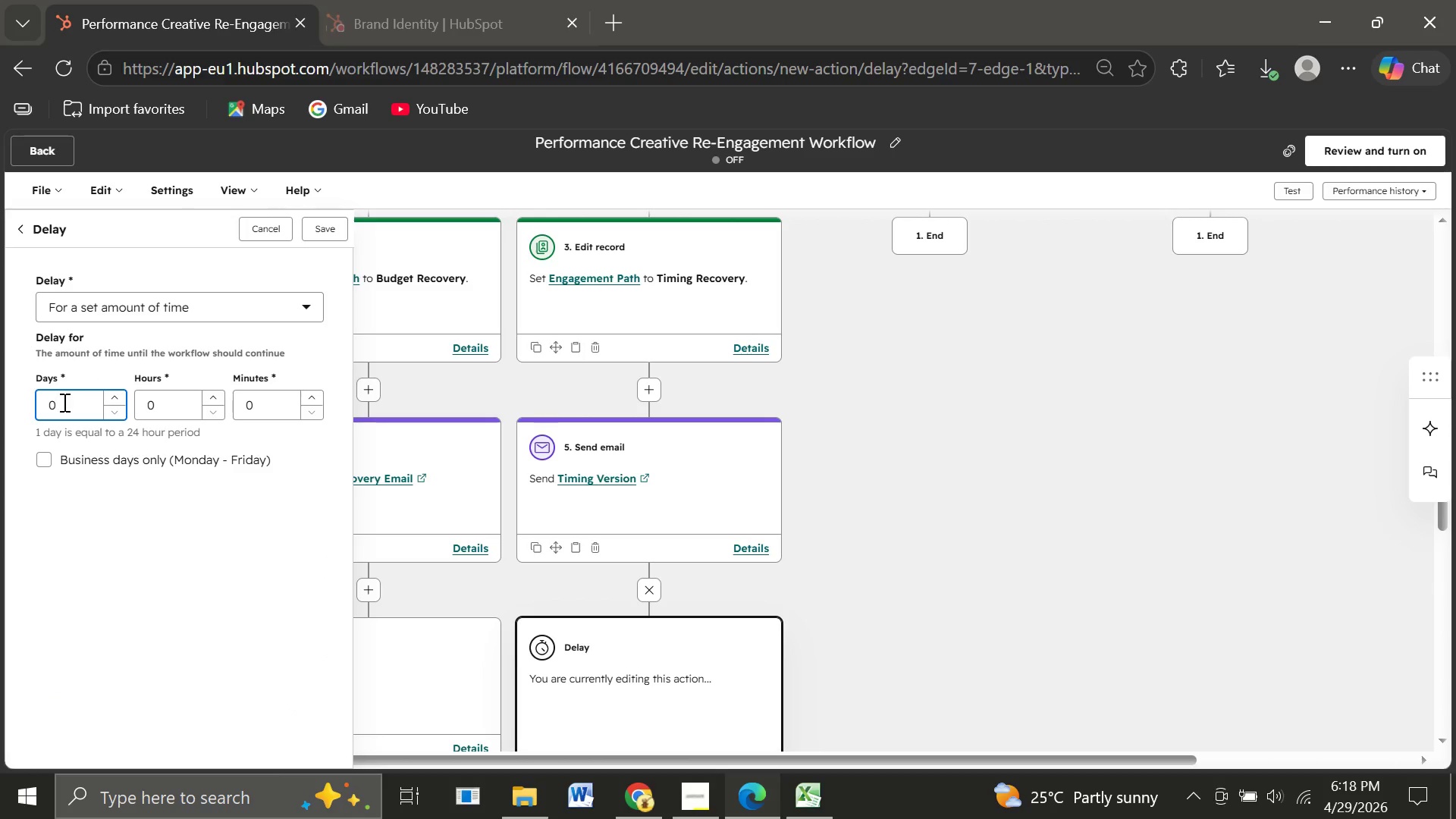 
key(Backspace)
 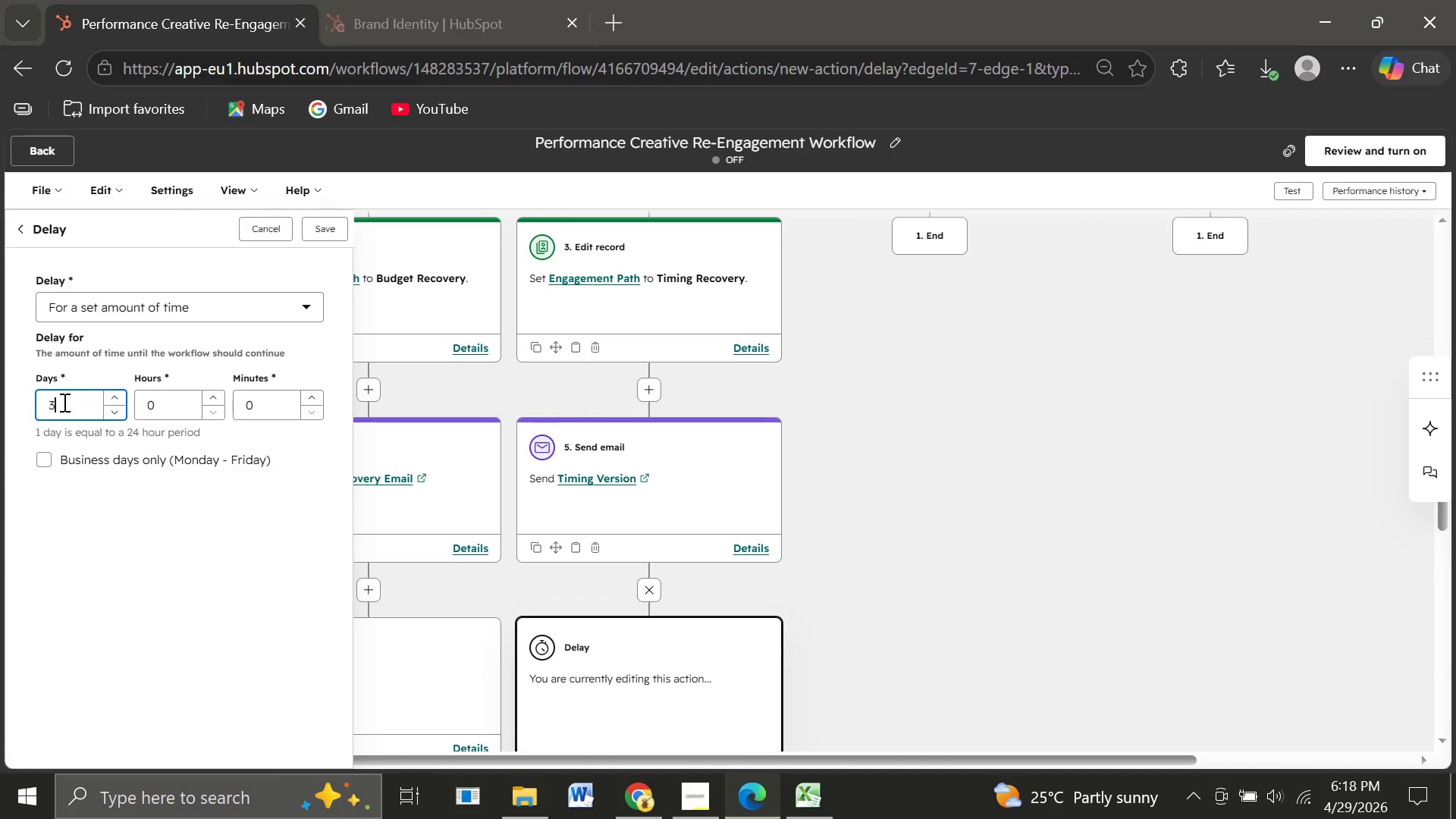 
key(3)
 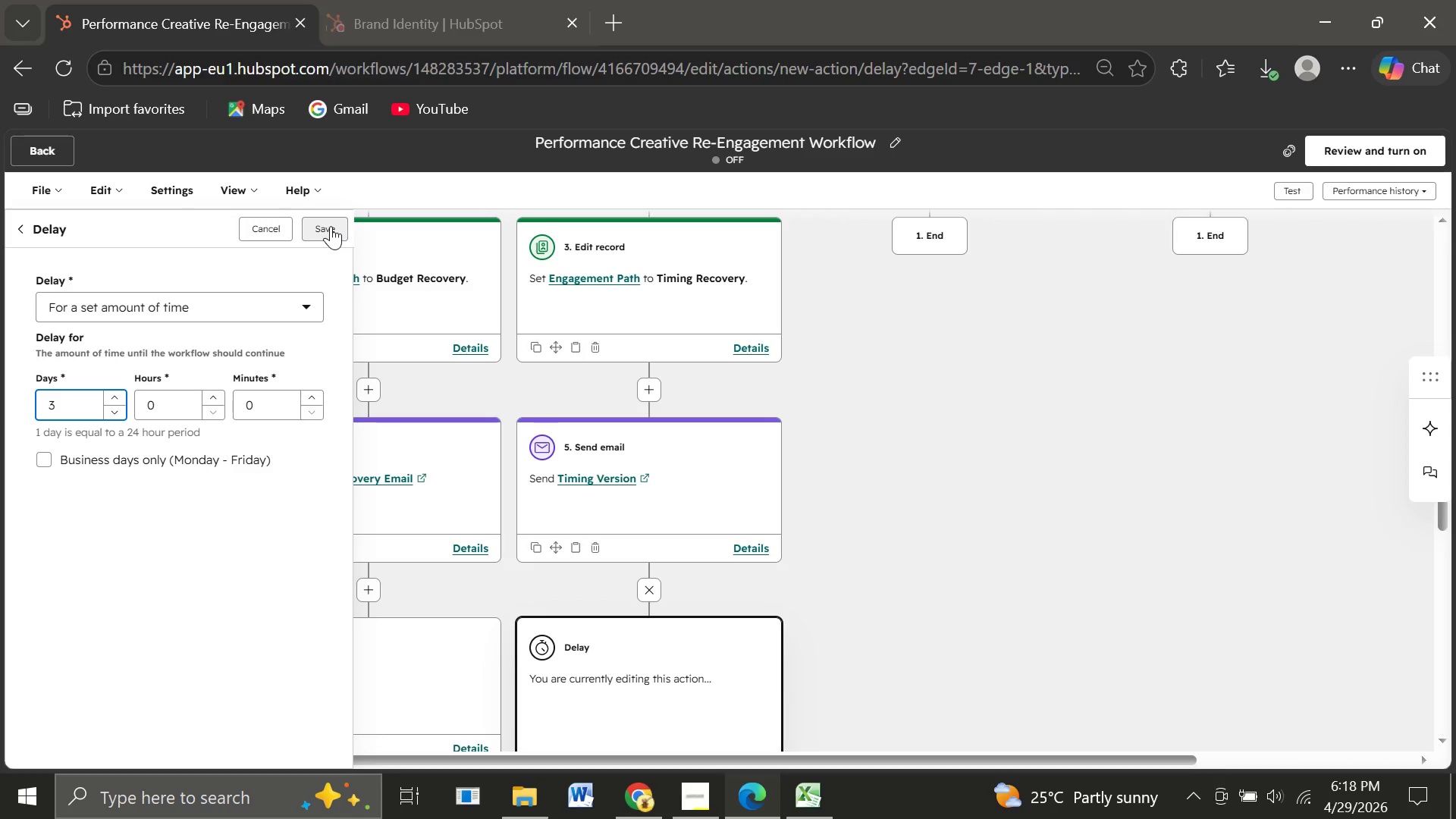 
left_click([331, 226])
 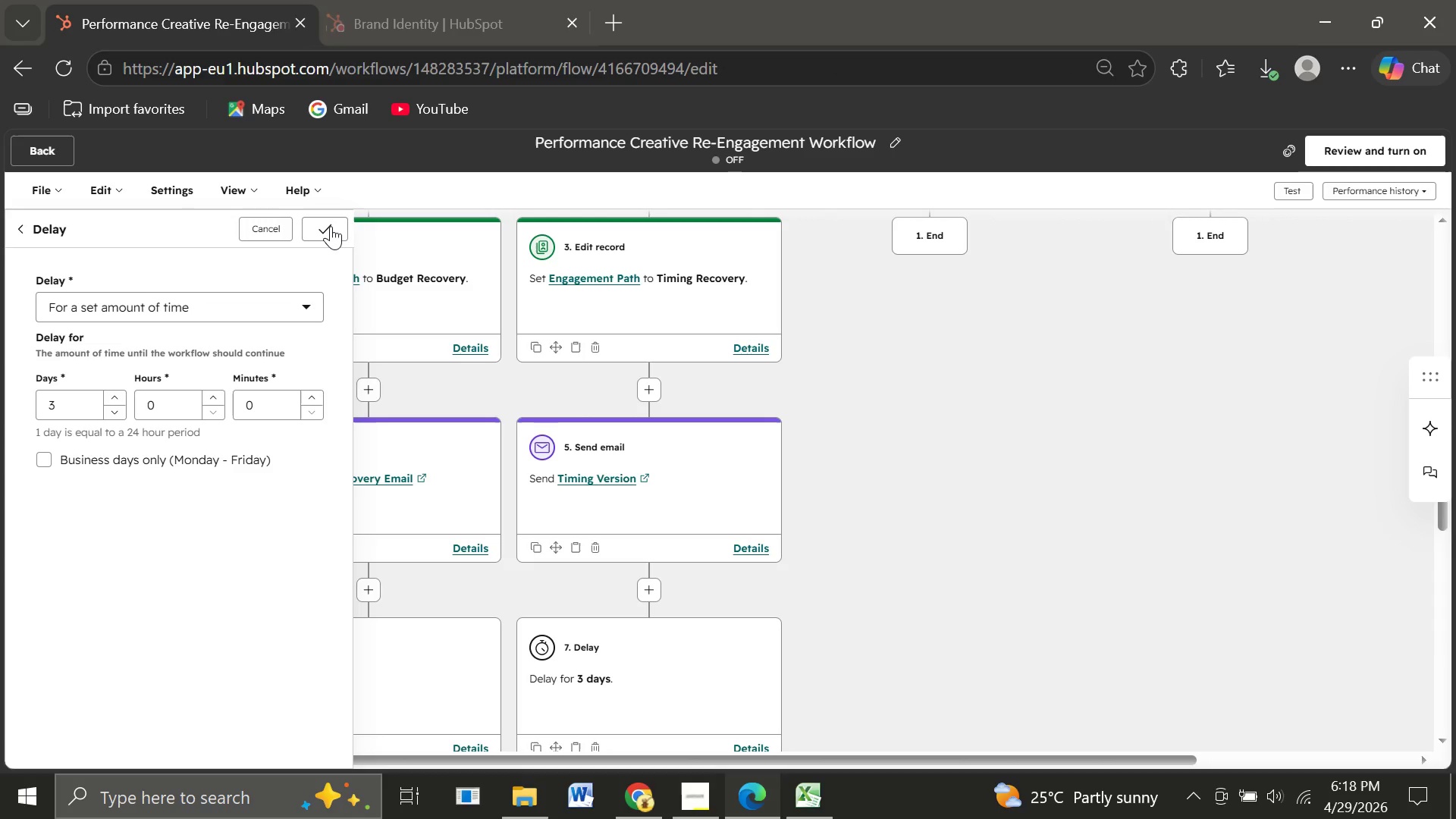 
wait(9.8)
 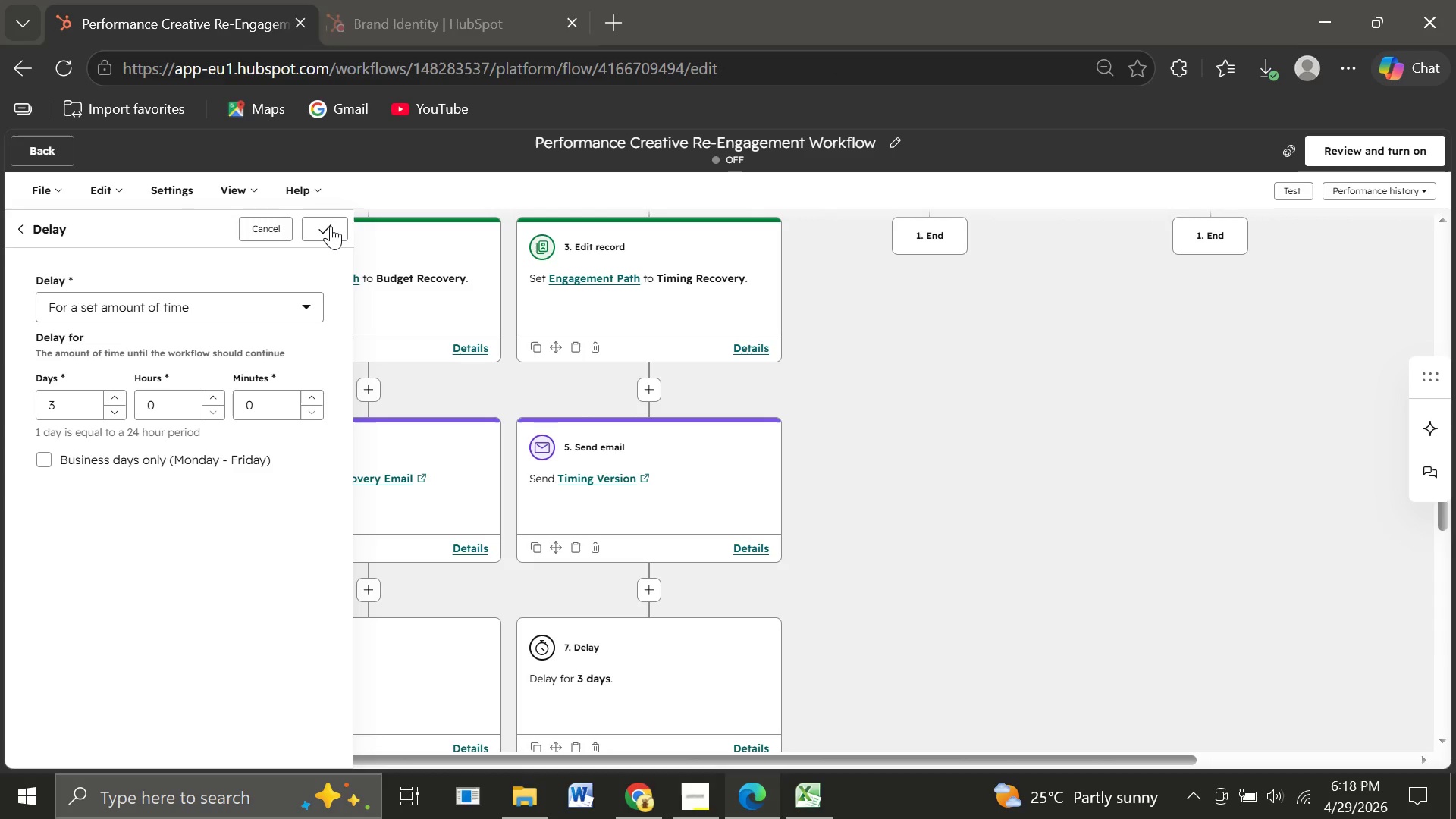 
left_click([651, 602])
 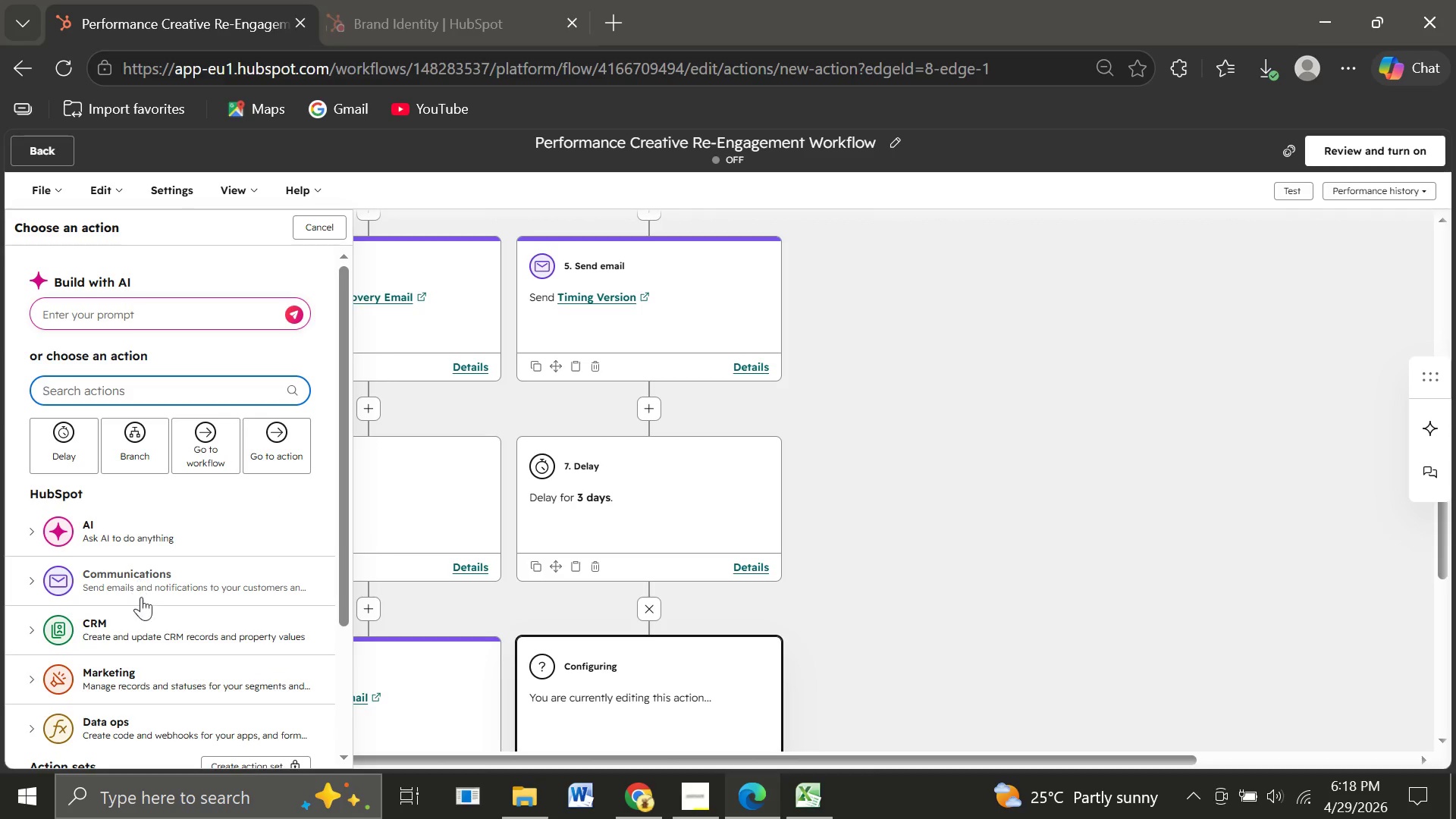 
left_click([141, 581])
 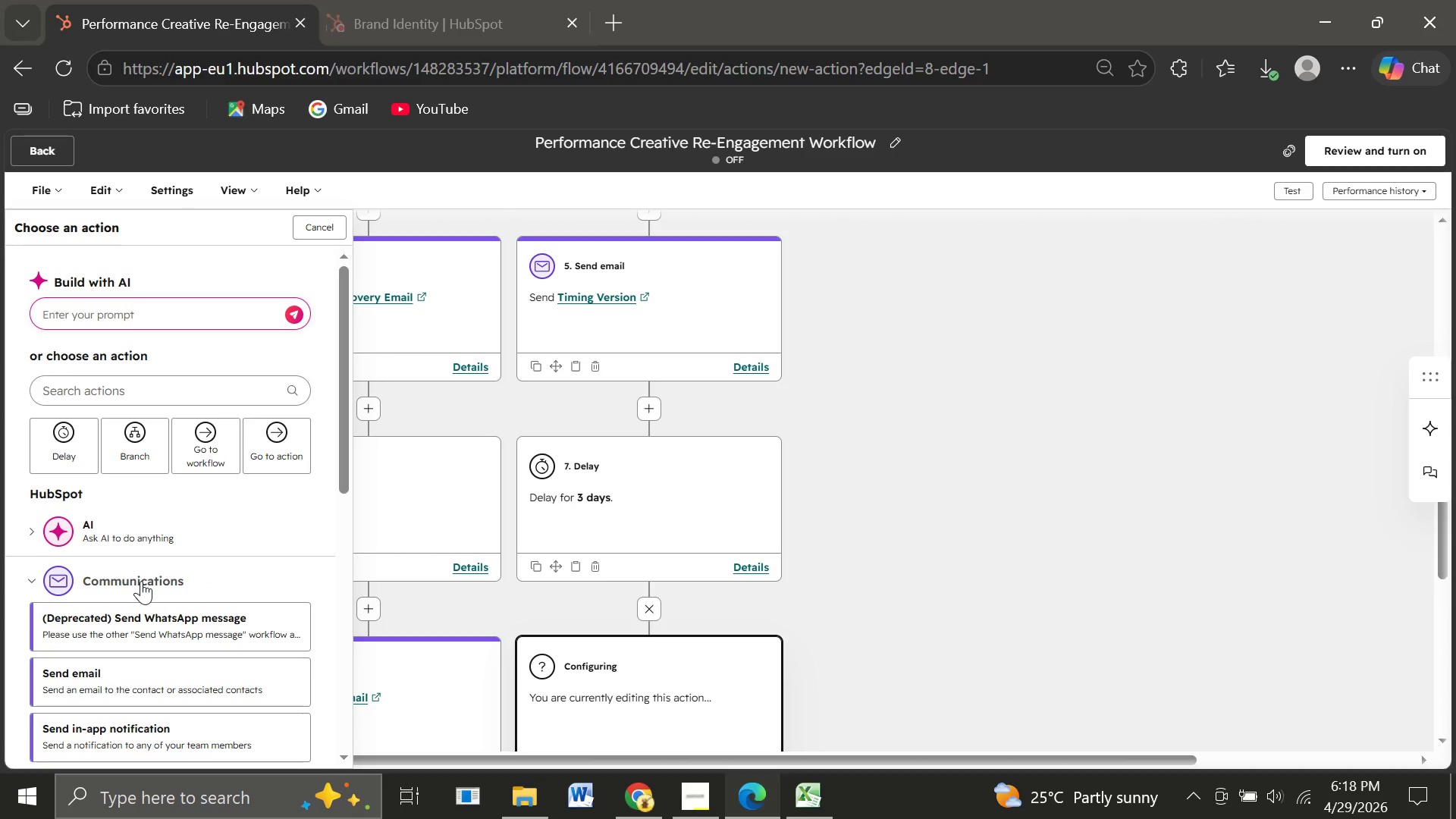 
wait(15.01)
 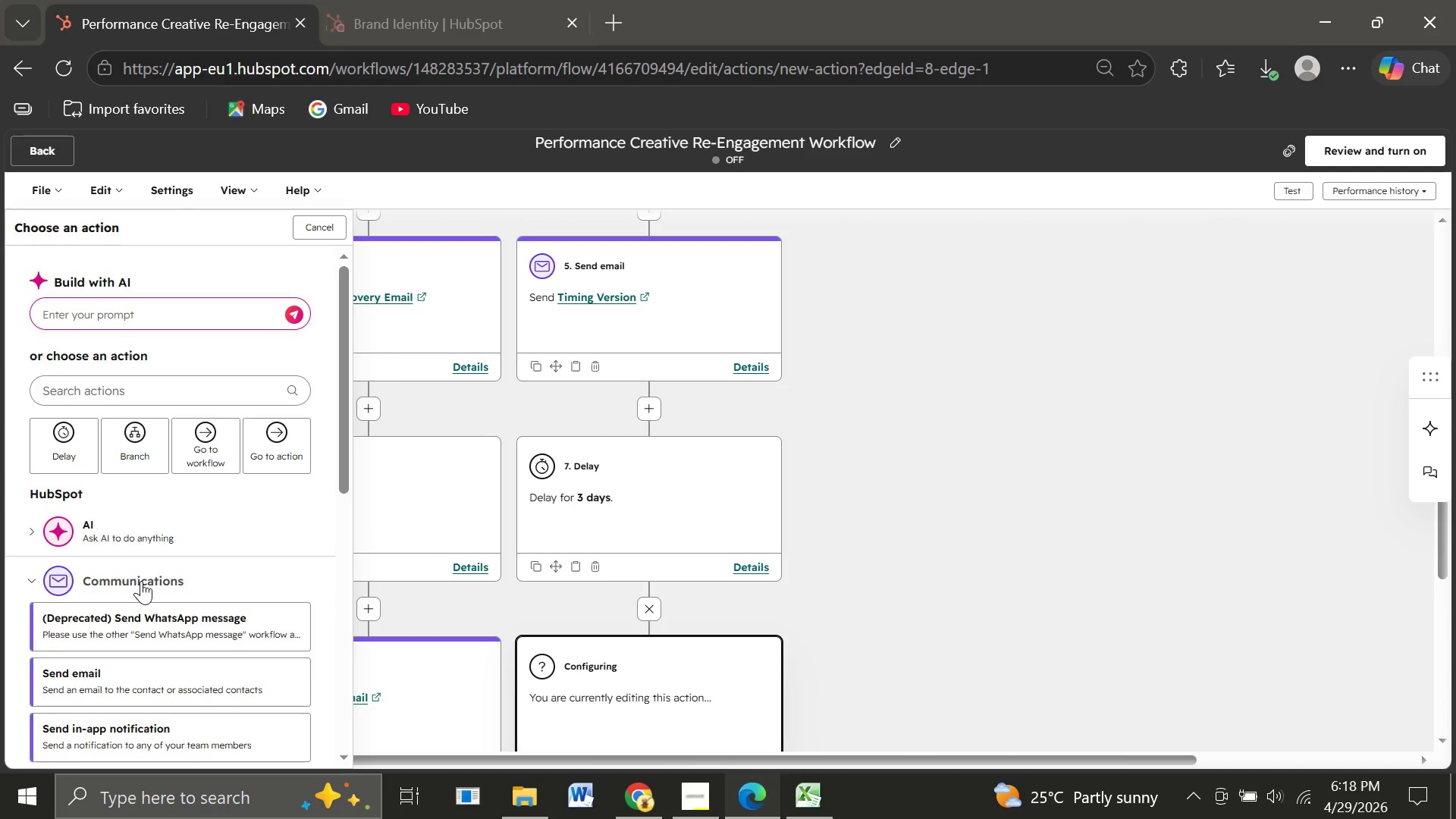 
left_click([120, 673])
 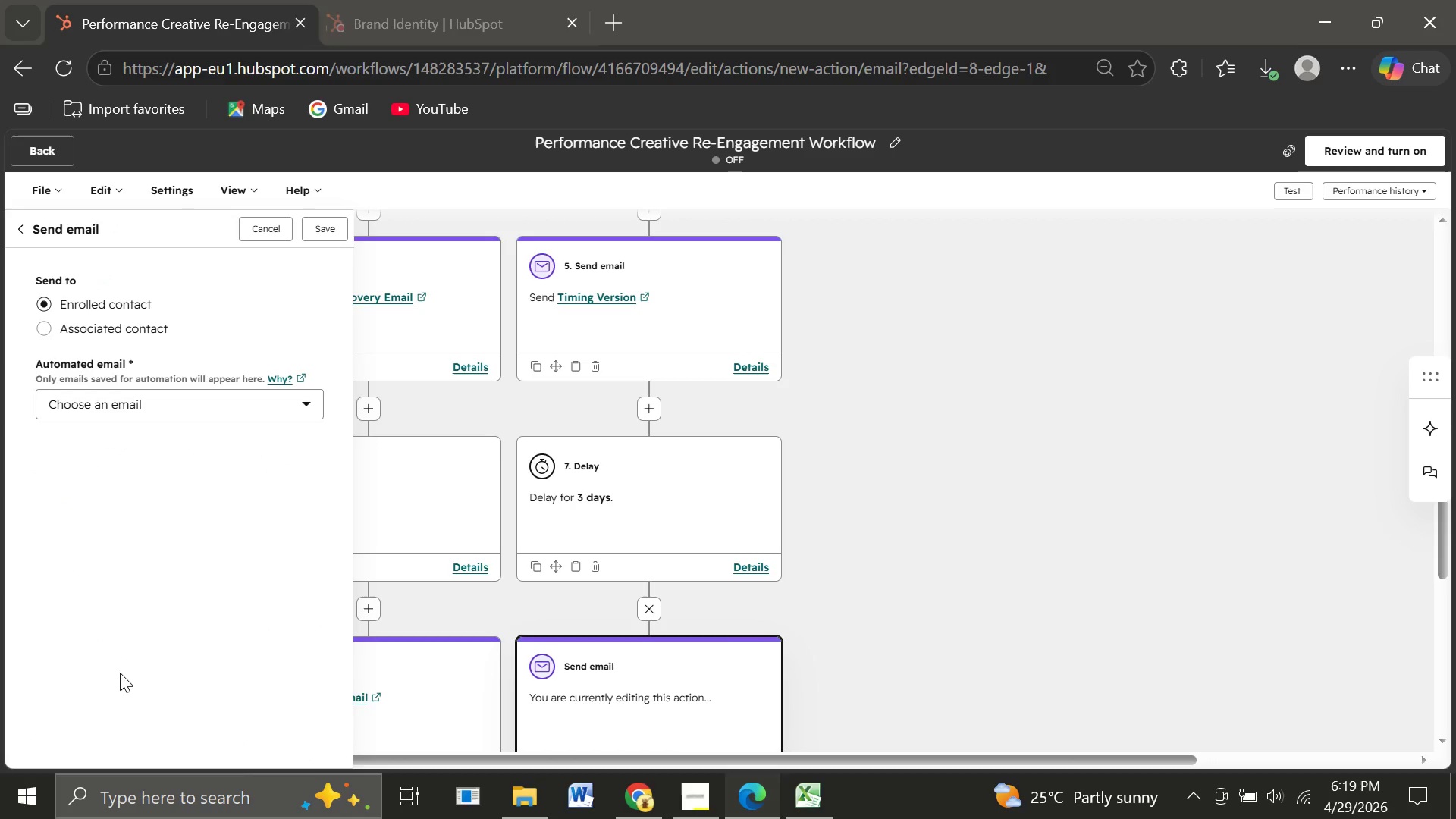 
wait(17.28)
 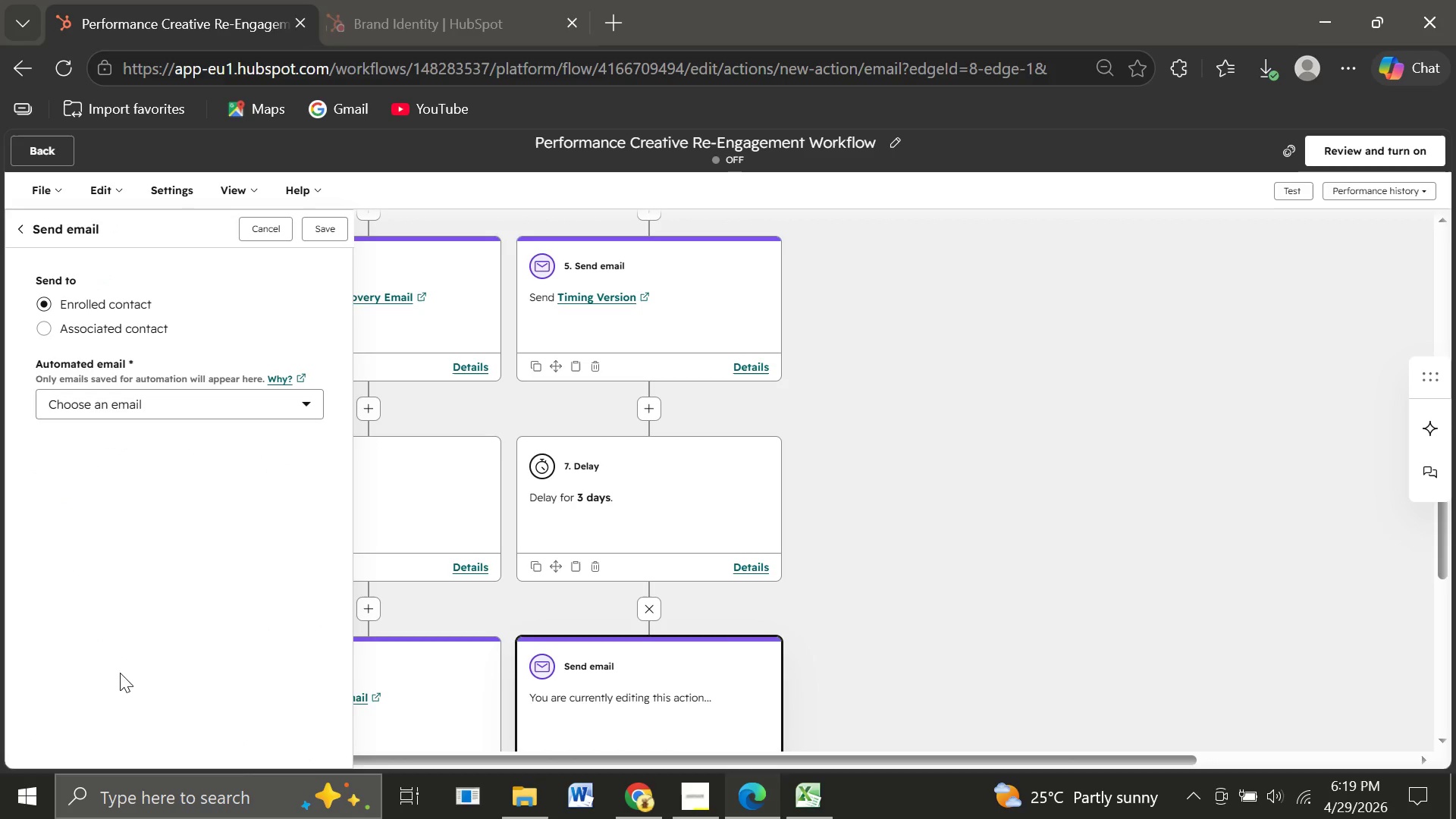 
left_click([139, 406])
 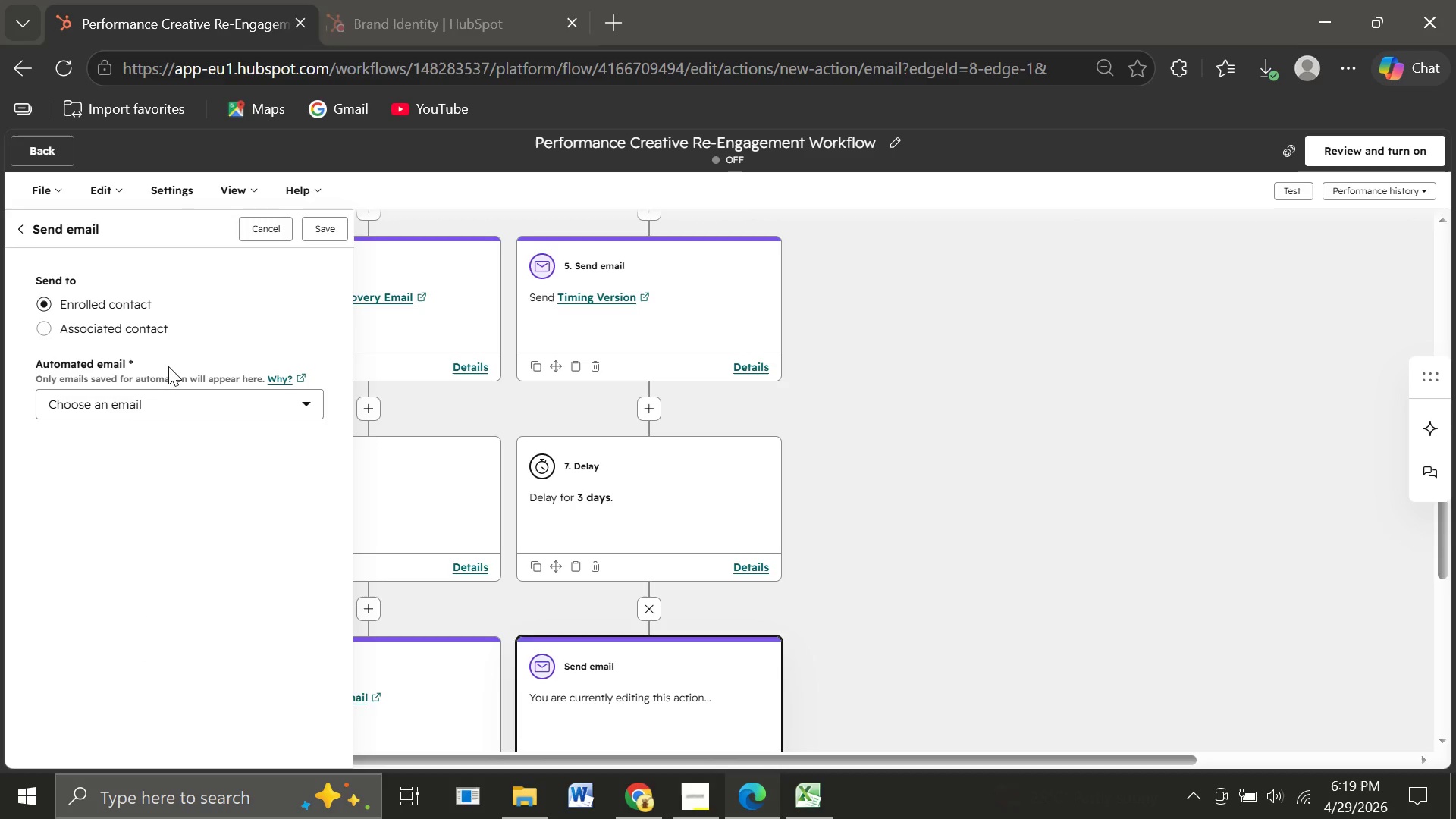 
wait(6.09)
 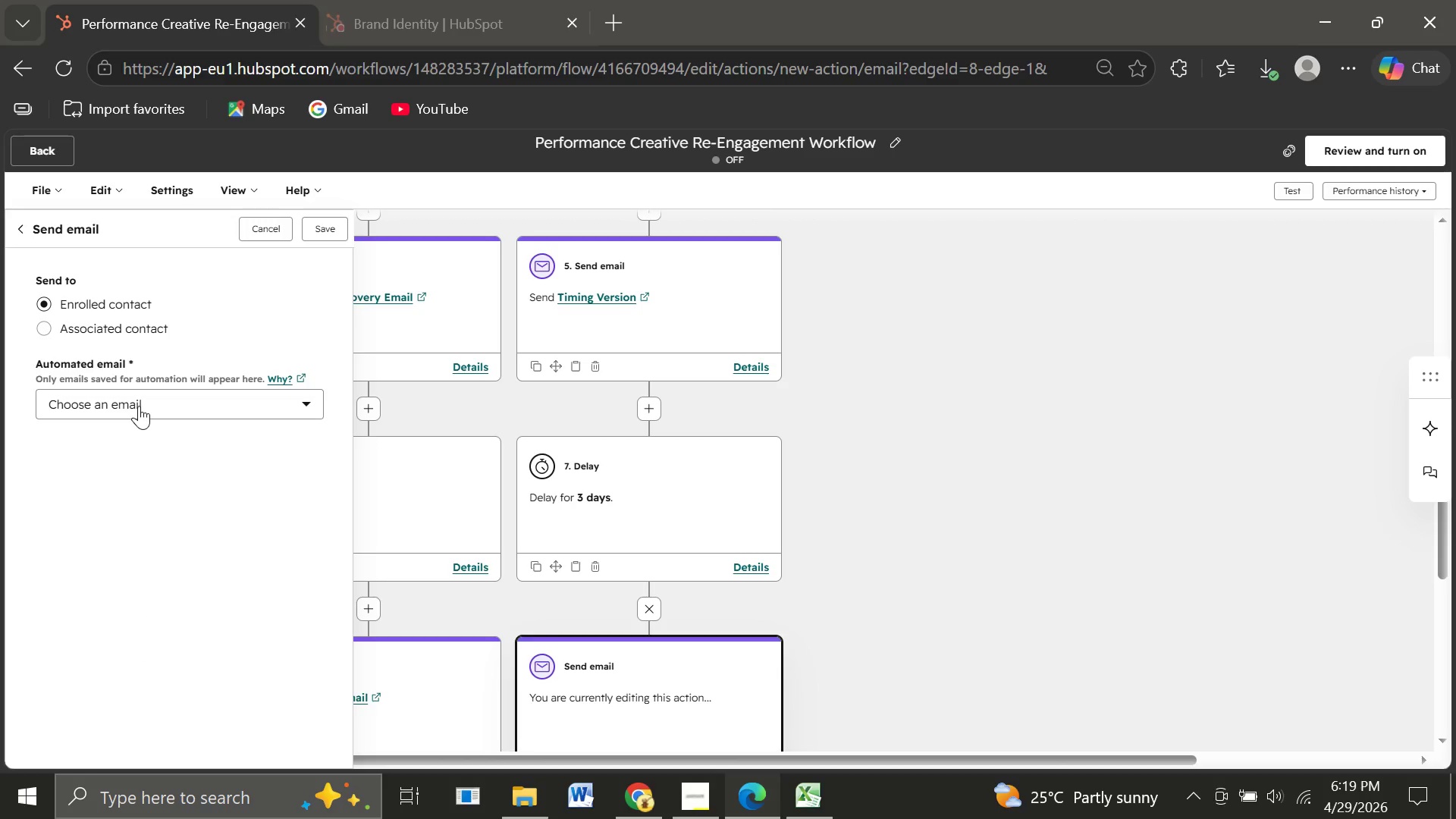 
left_click([81, 400])
 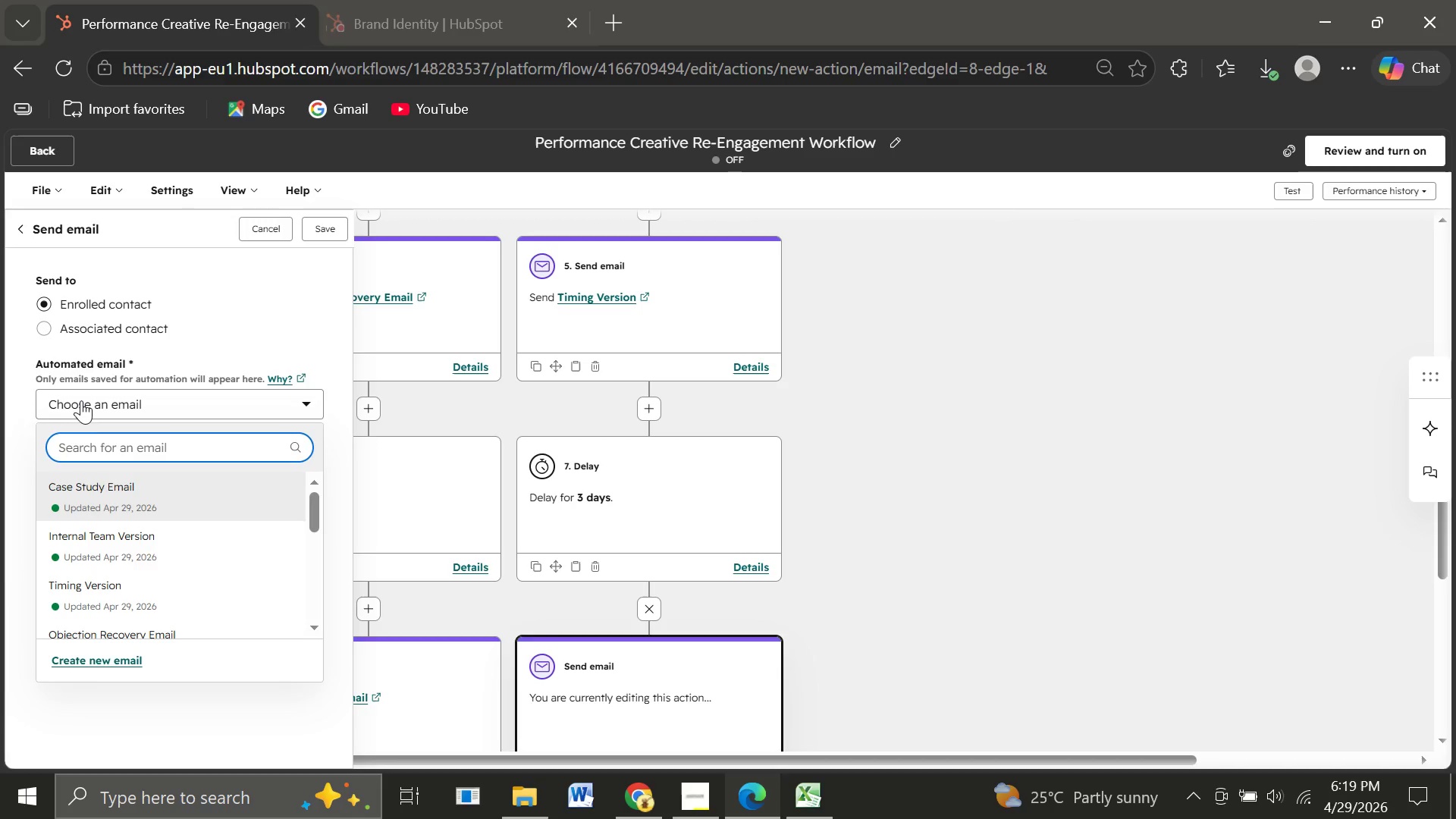 
mouse_move([86, 526])
 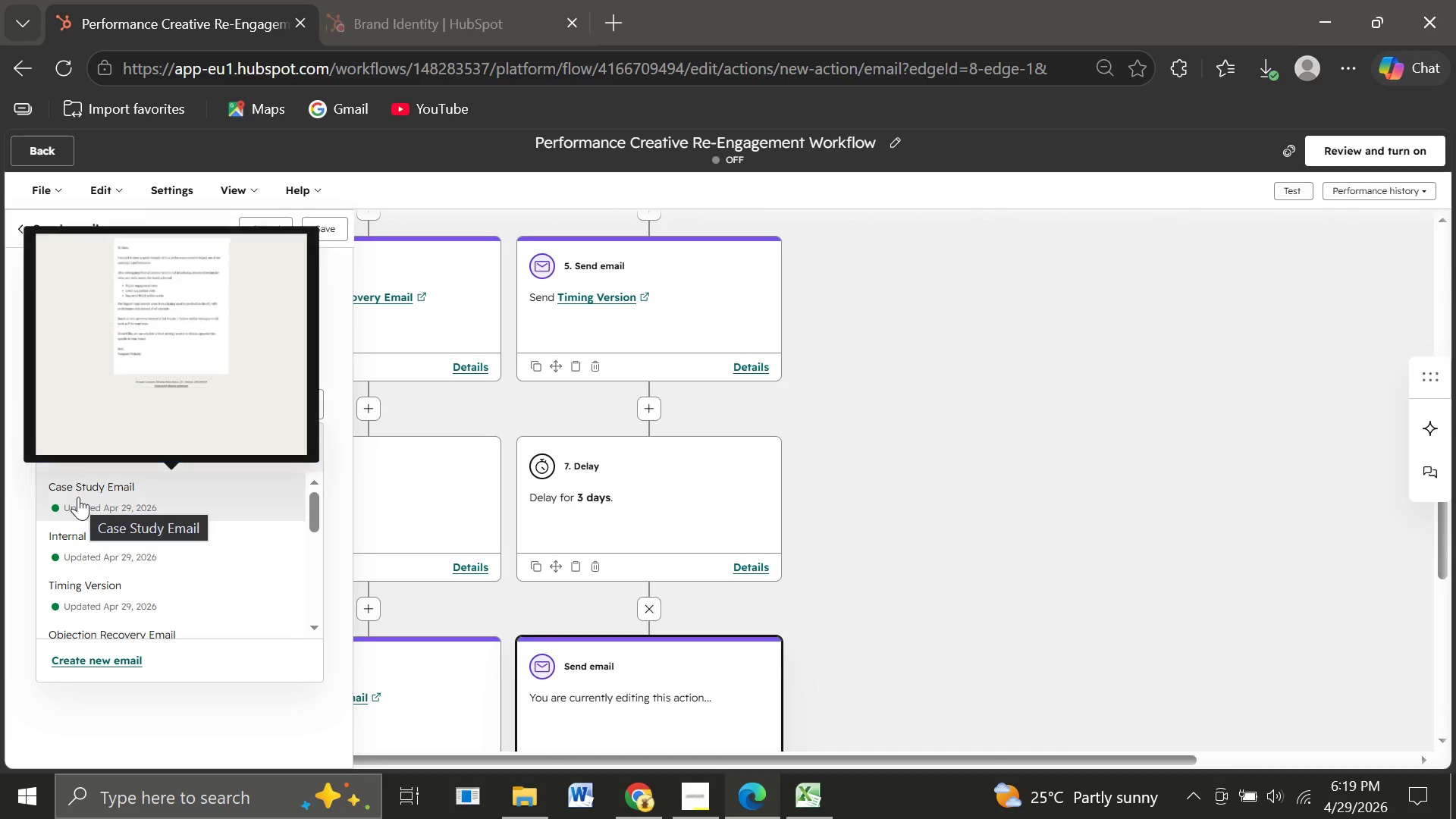 
left_click([78, 497])
 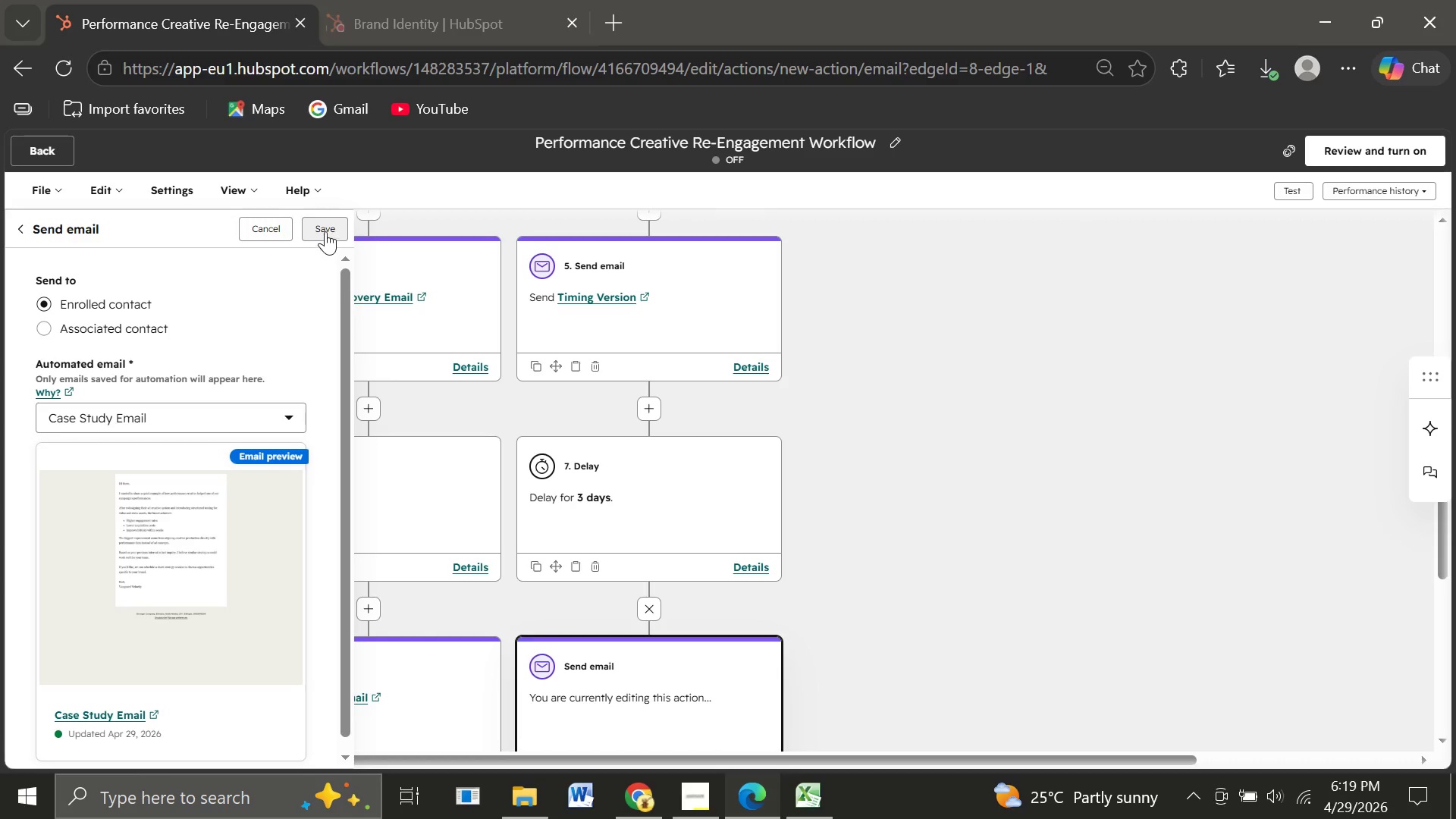 
wait(5.23)
 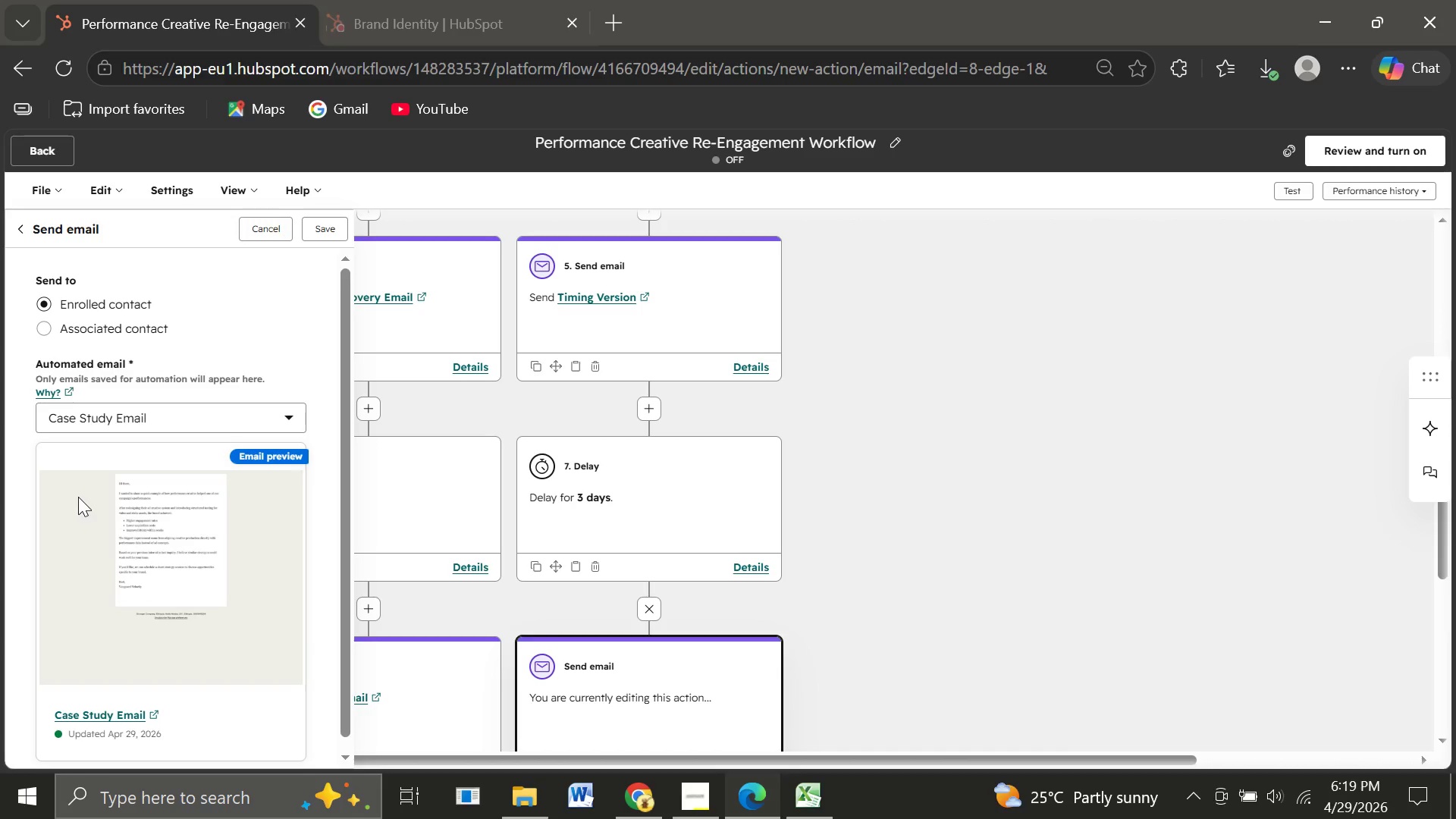 
left_click([325, 229])
 